 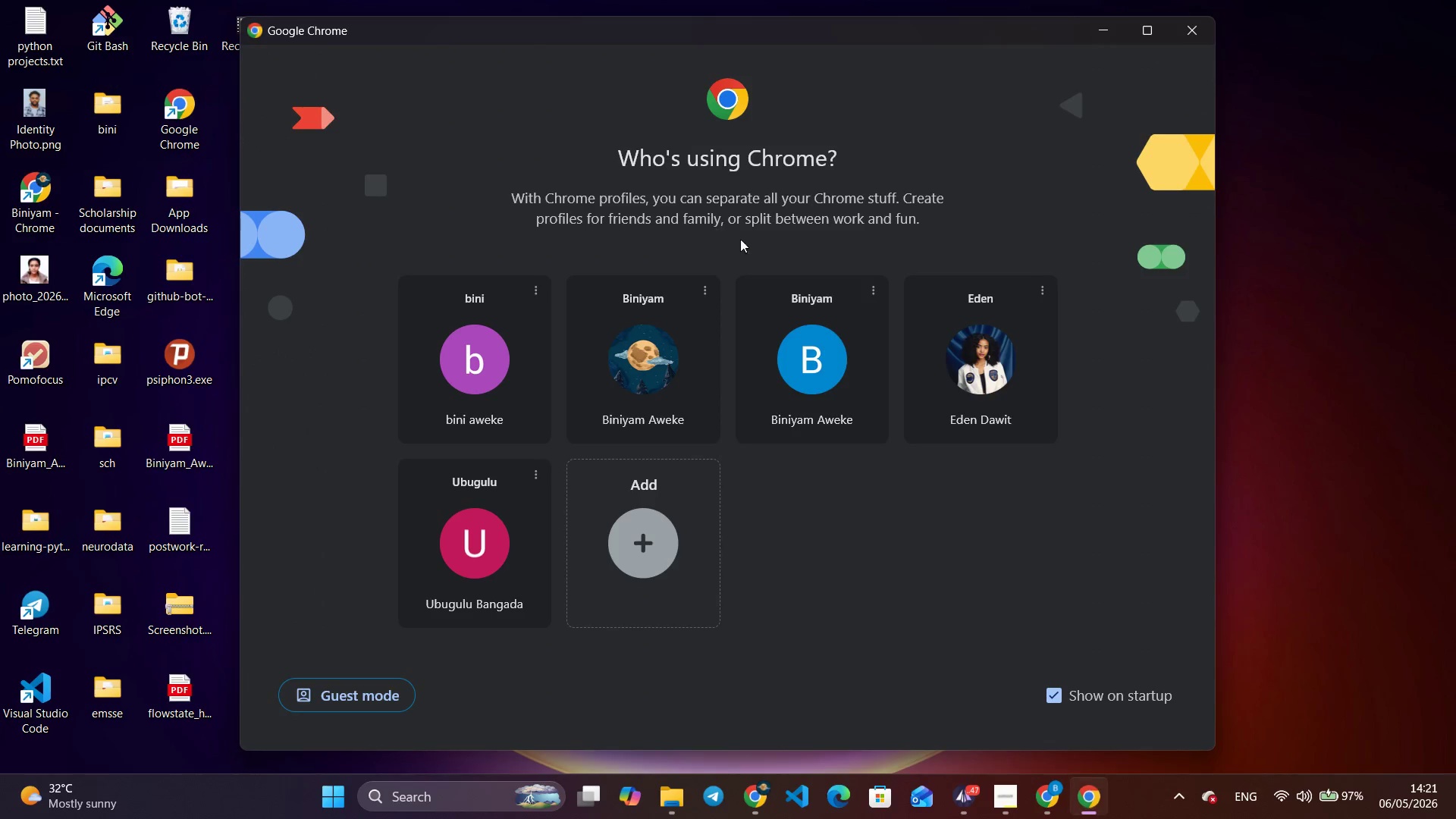 
left_click([454, 536])
 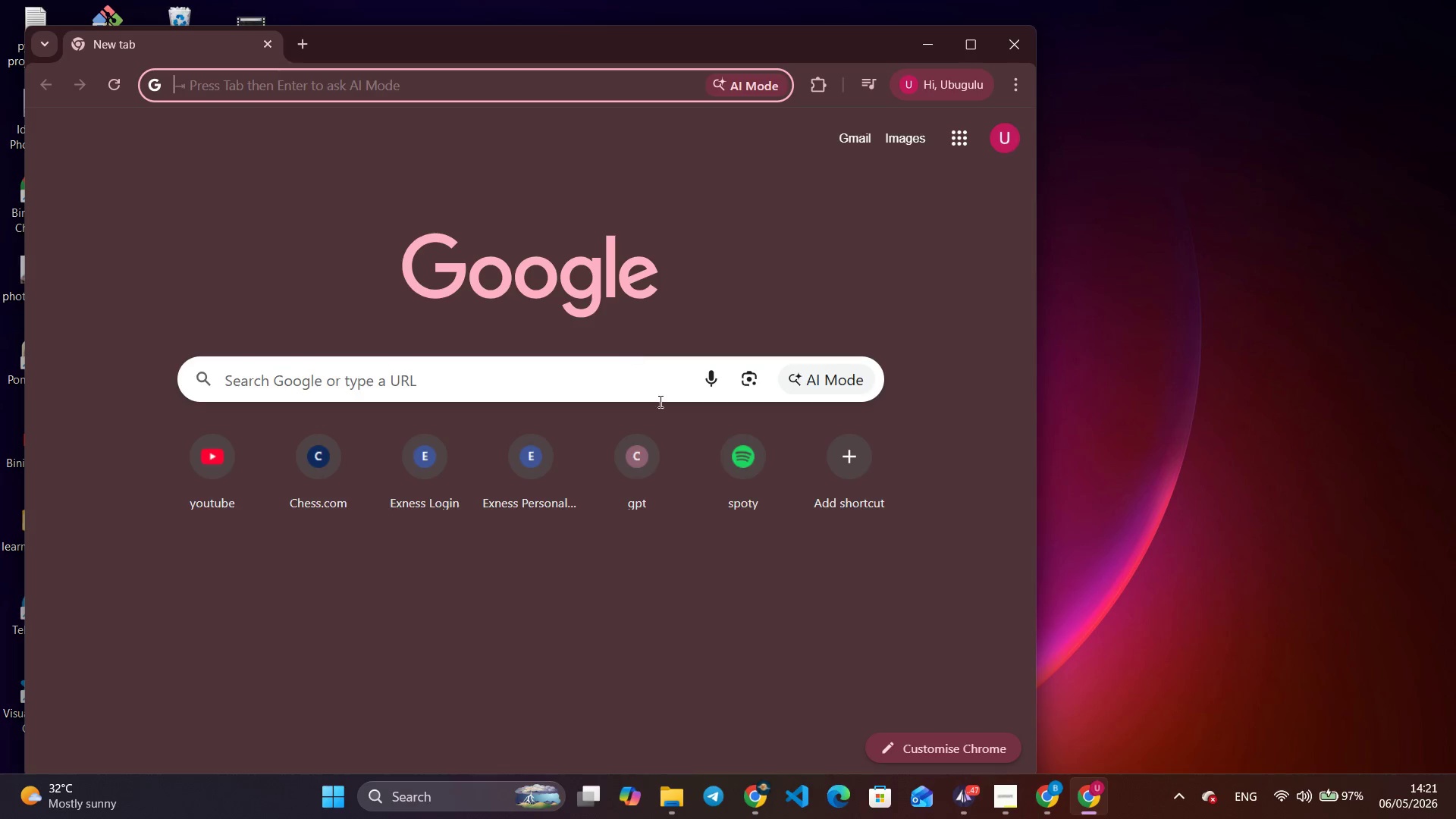 
left_click([739, 460])
 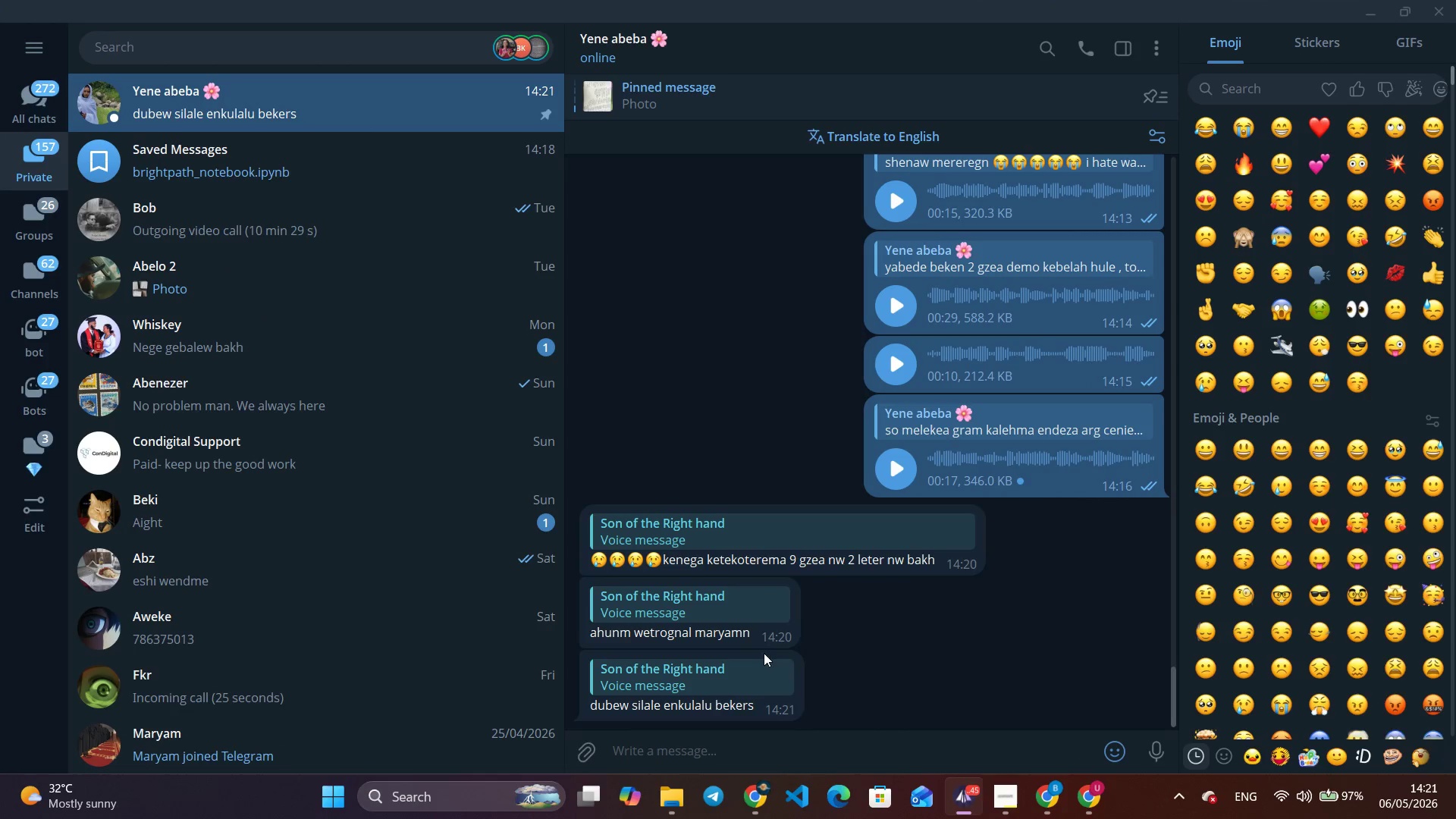 
right_click([708, 709])
 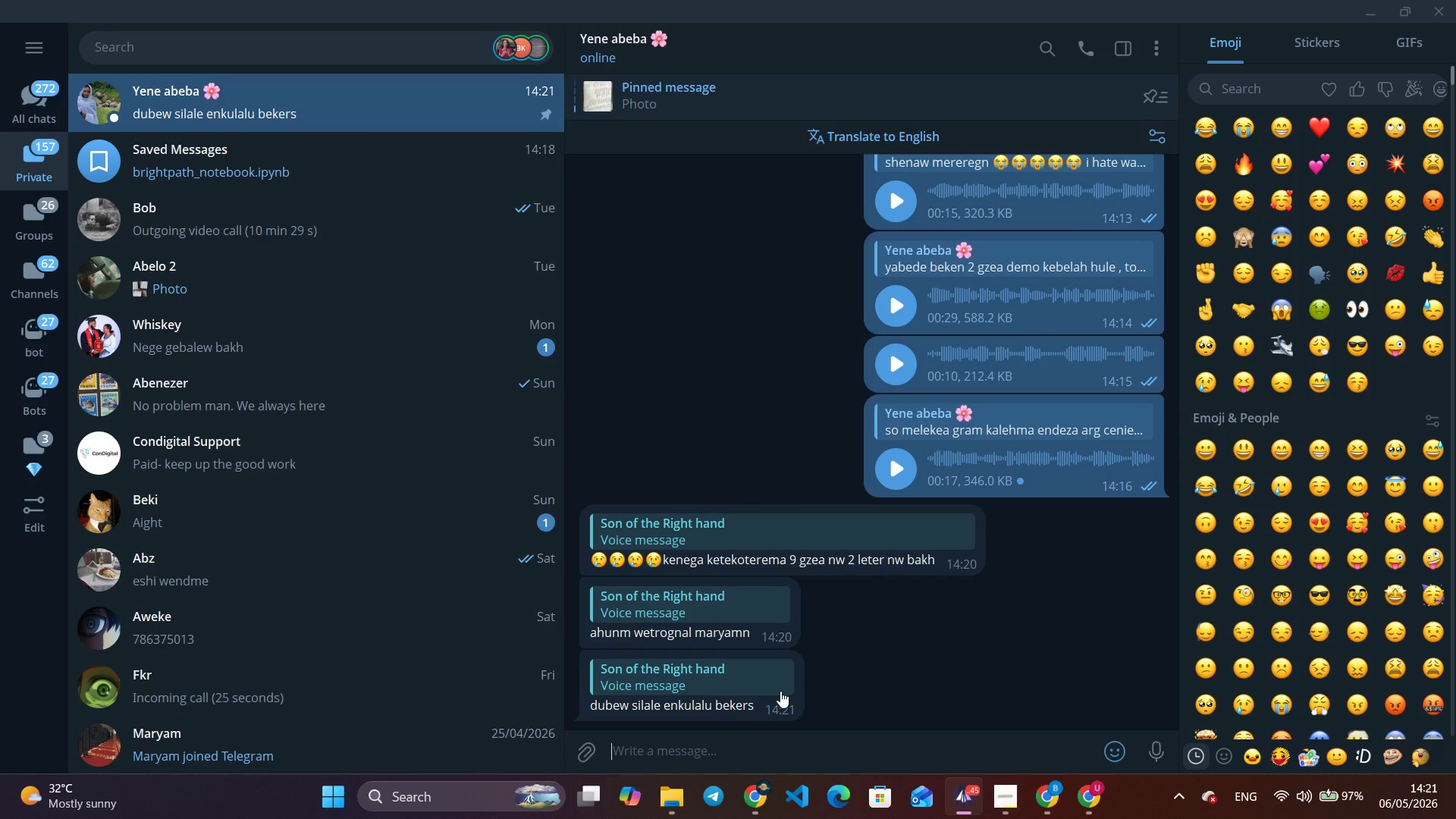 
wait(8.77)
 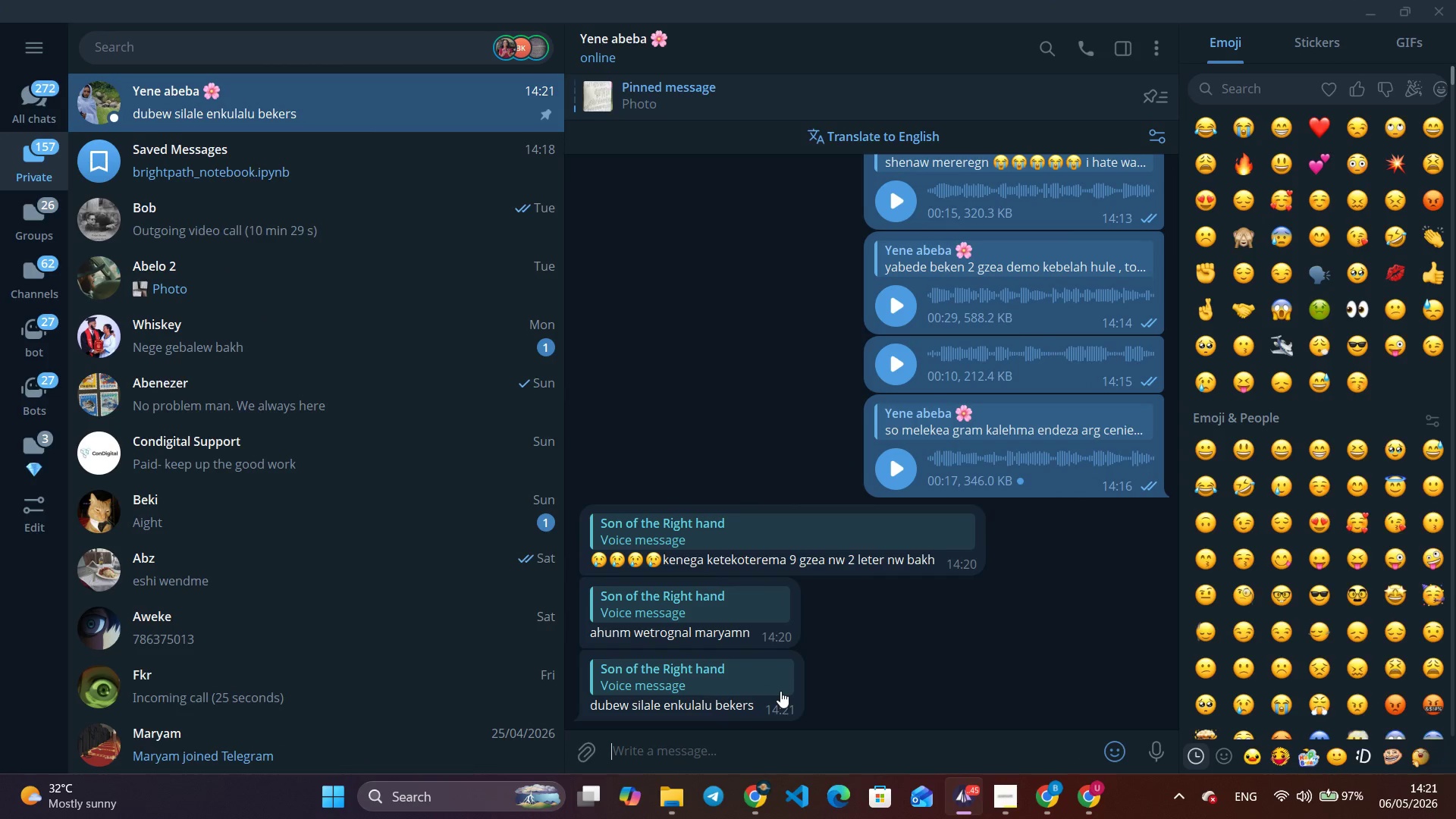 
left_click([1361, 6])
 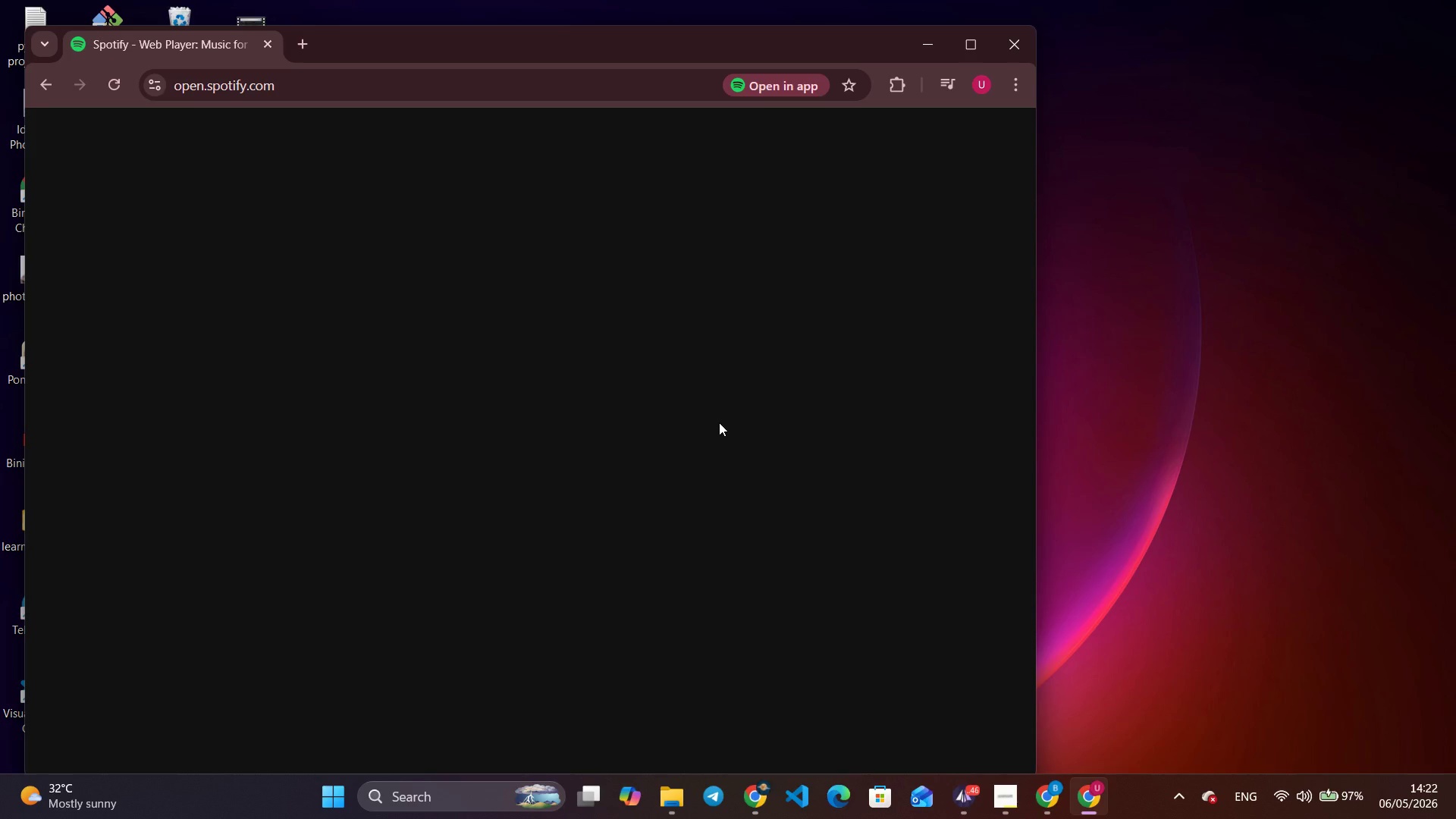 
wait(57.27)
 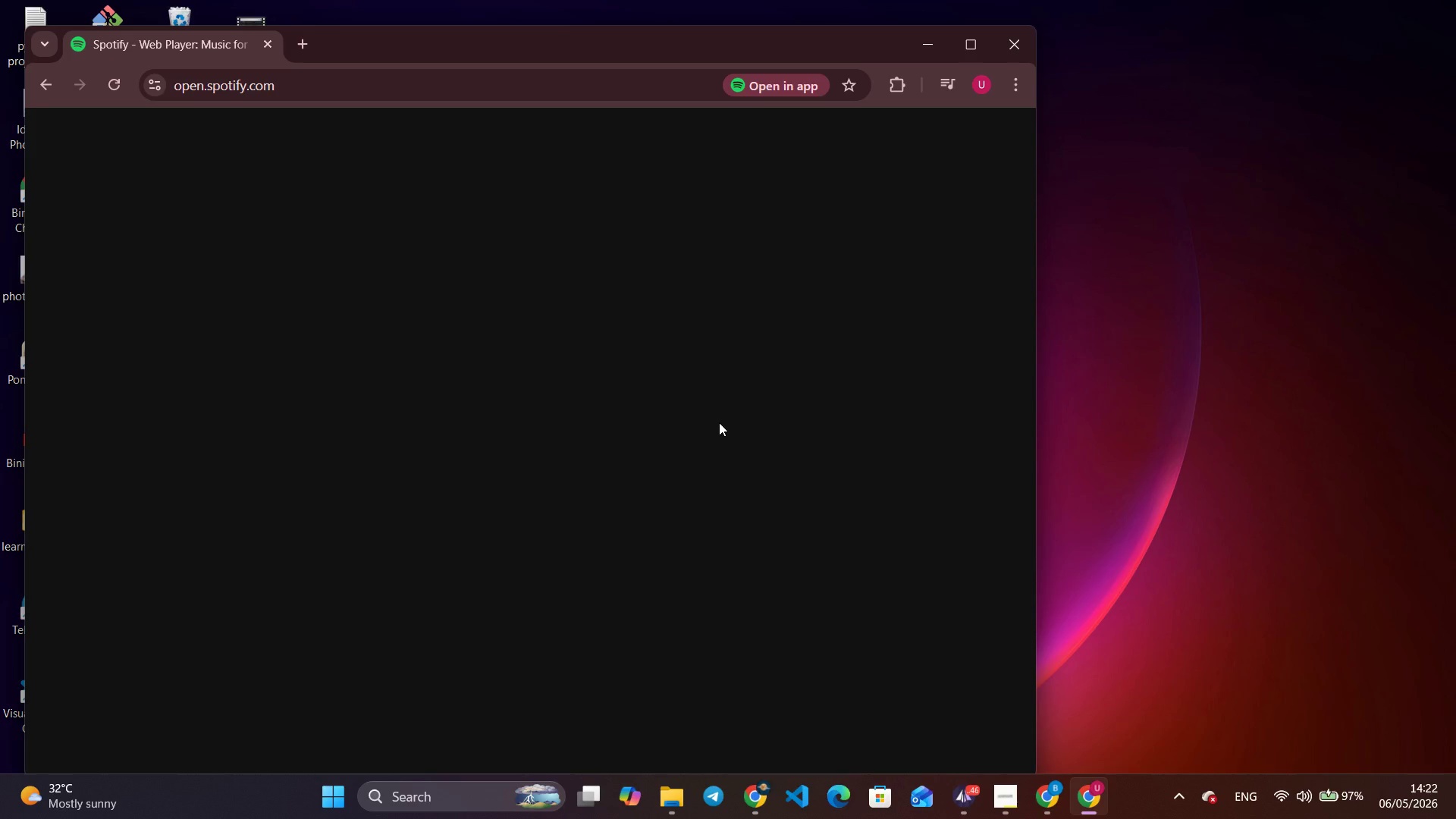 
left_click([962, 792])
 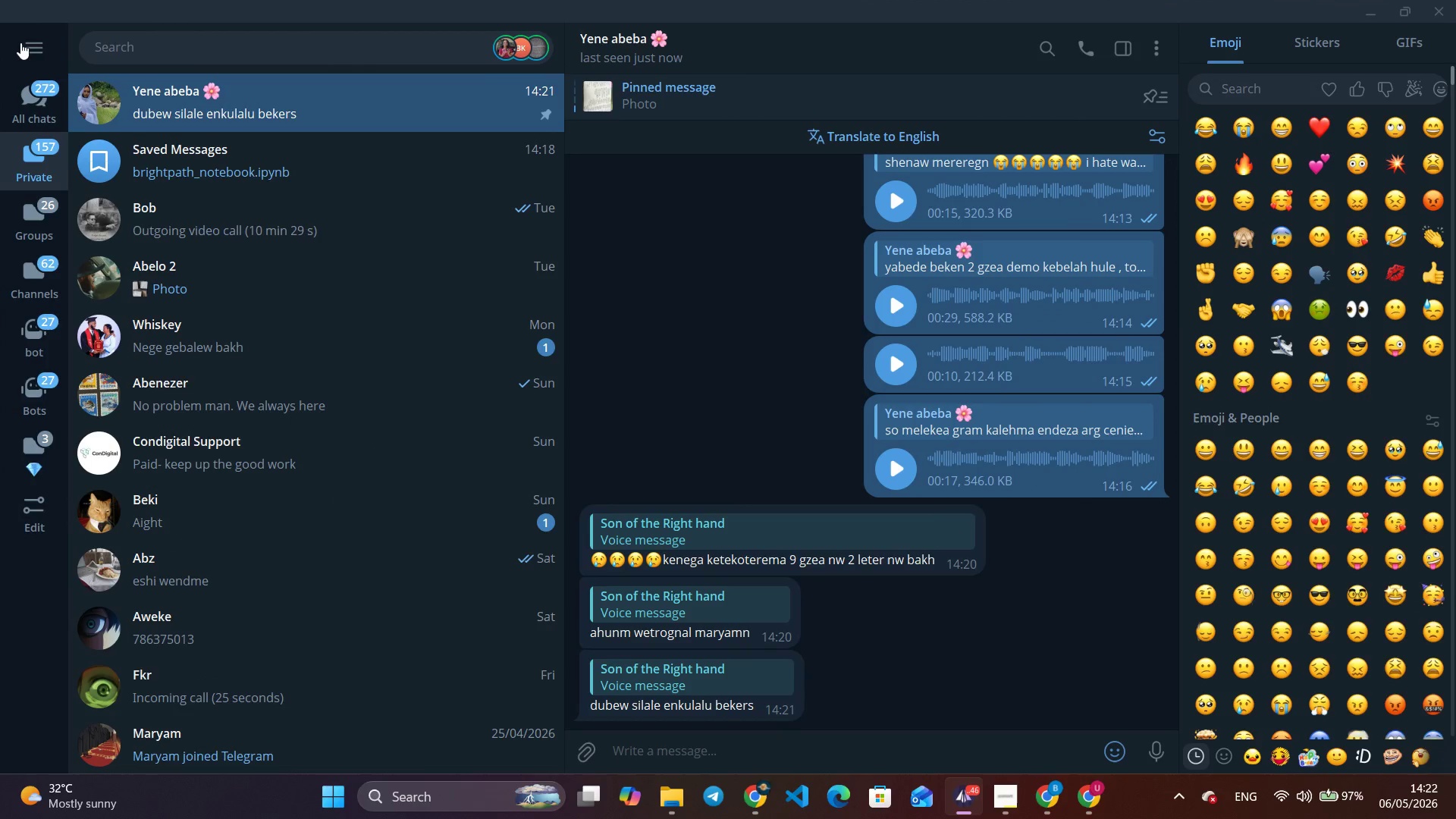 
left_click([20, 42])
 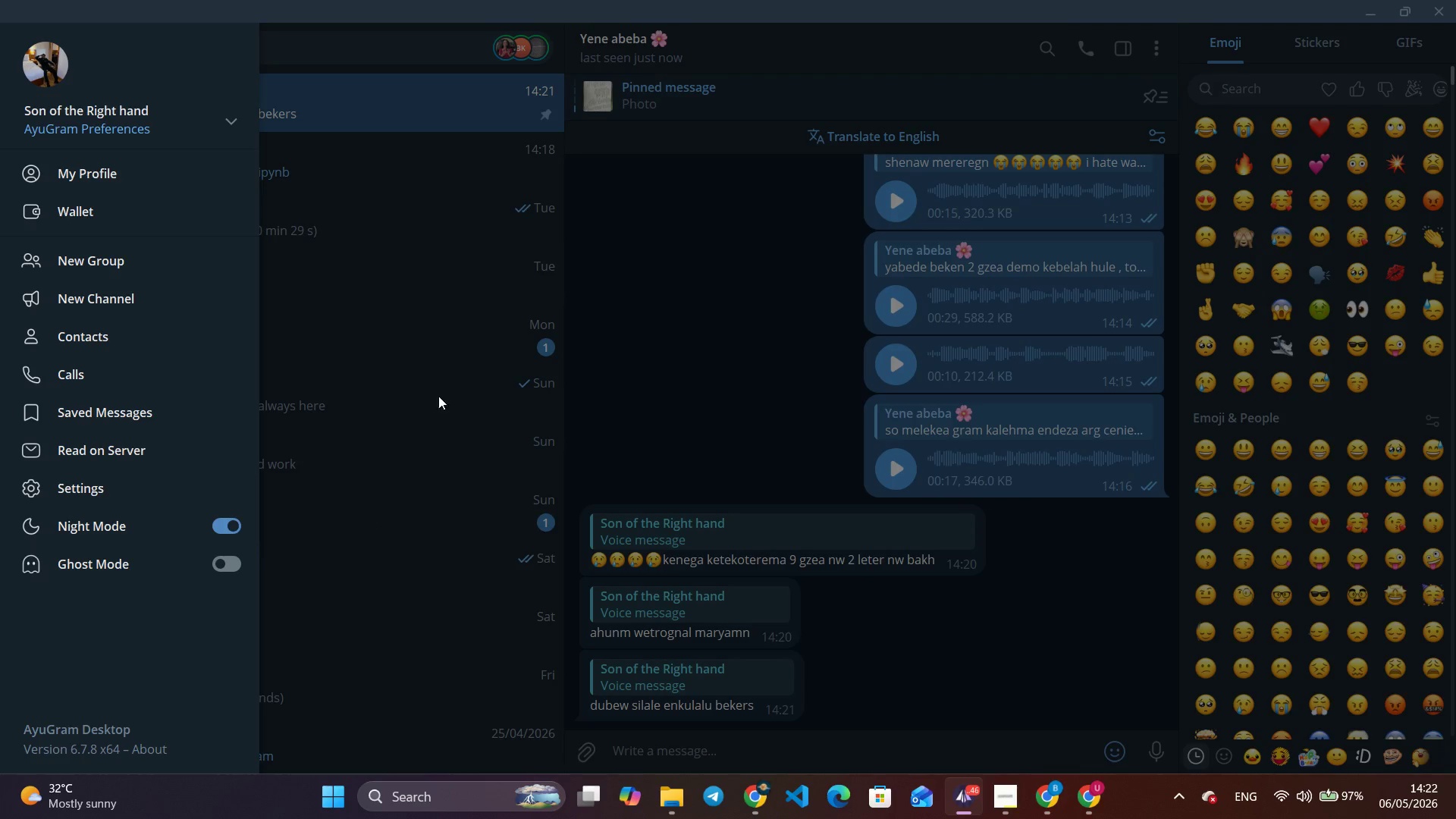 
double_click([453, 348])
 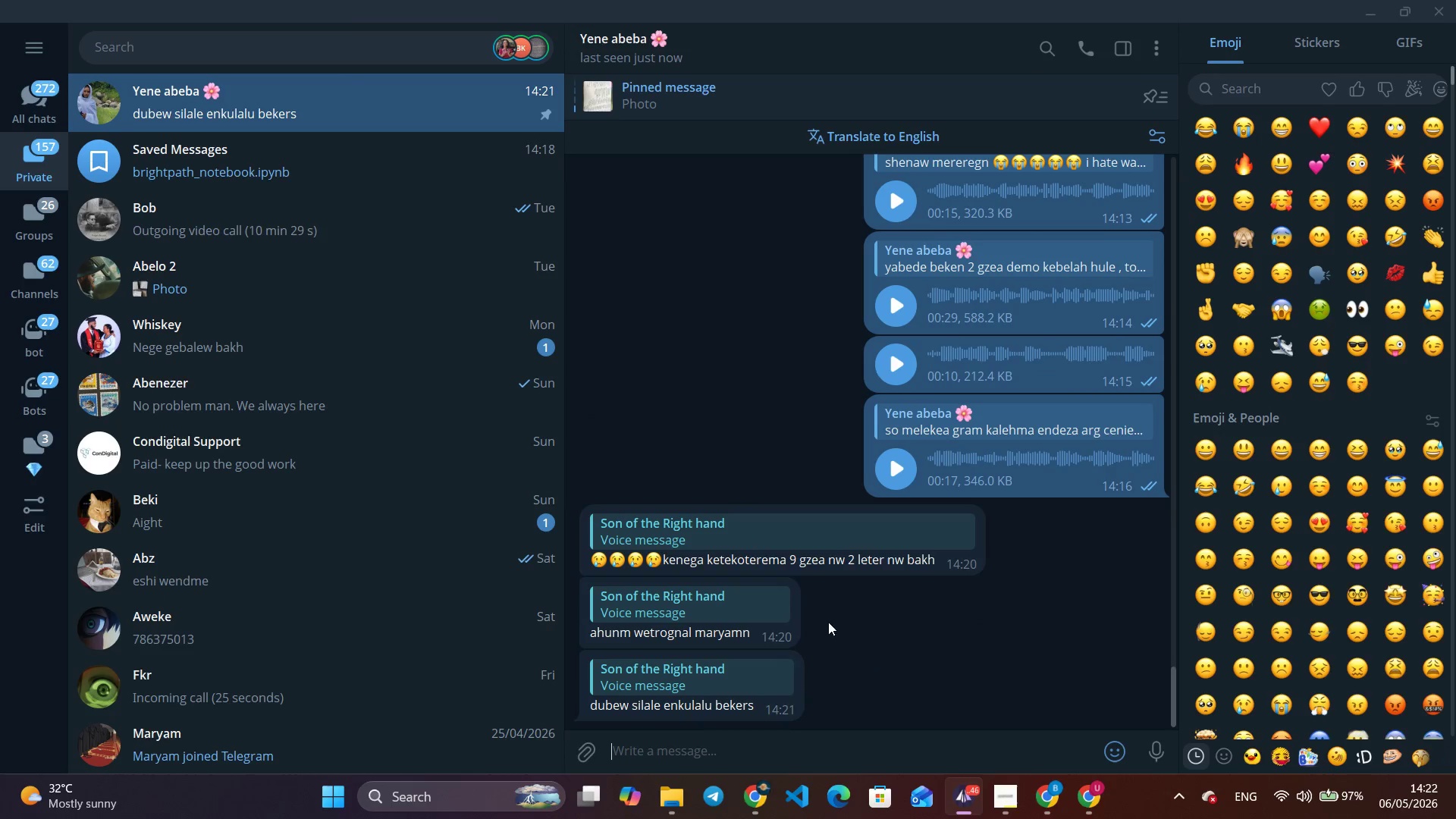 
scroll: coordinate [828, 622], scroll_direction: down, amount: 9.0
 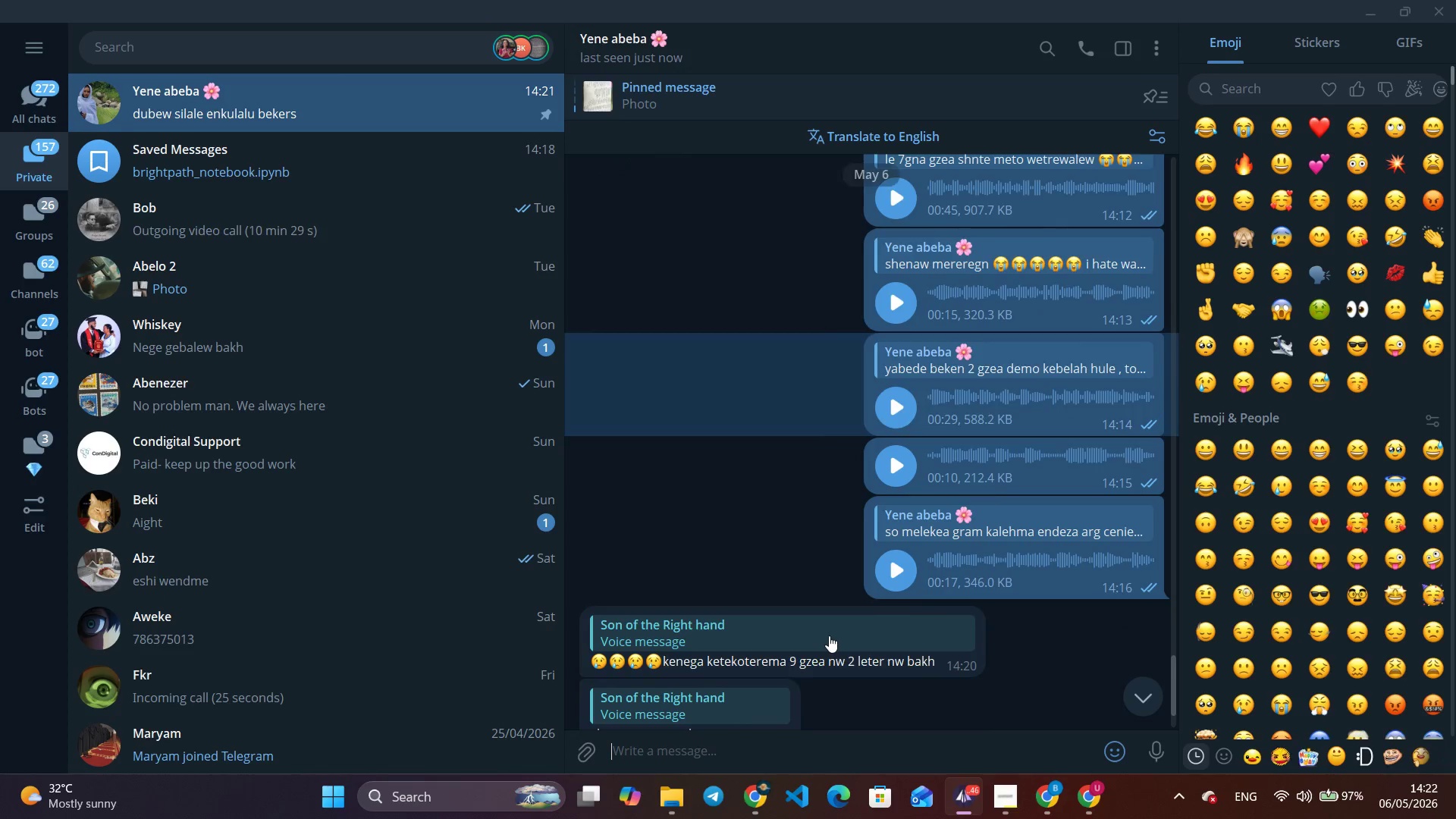 
scroll: coordinate [833, 631], scroll_direction: none, amount: 0.0
 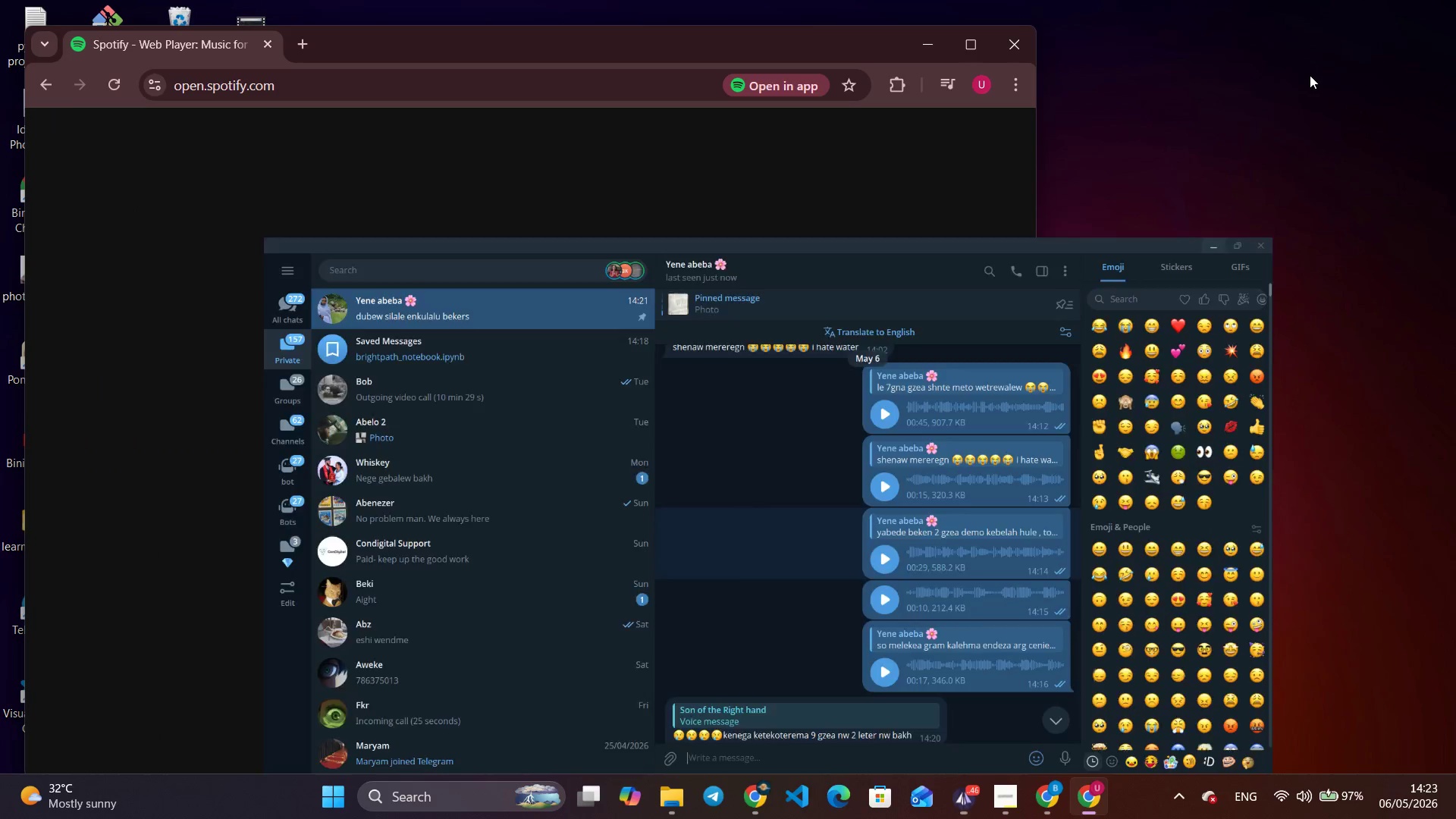 
left_click([1375, 0])
 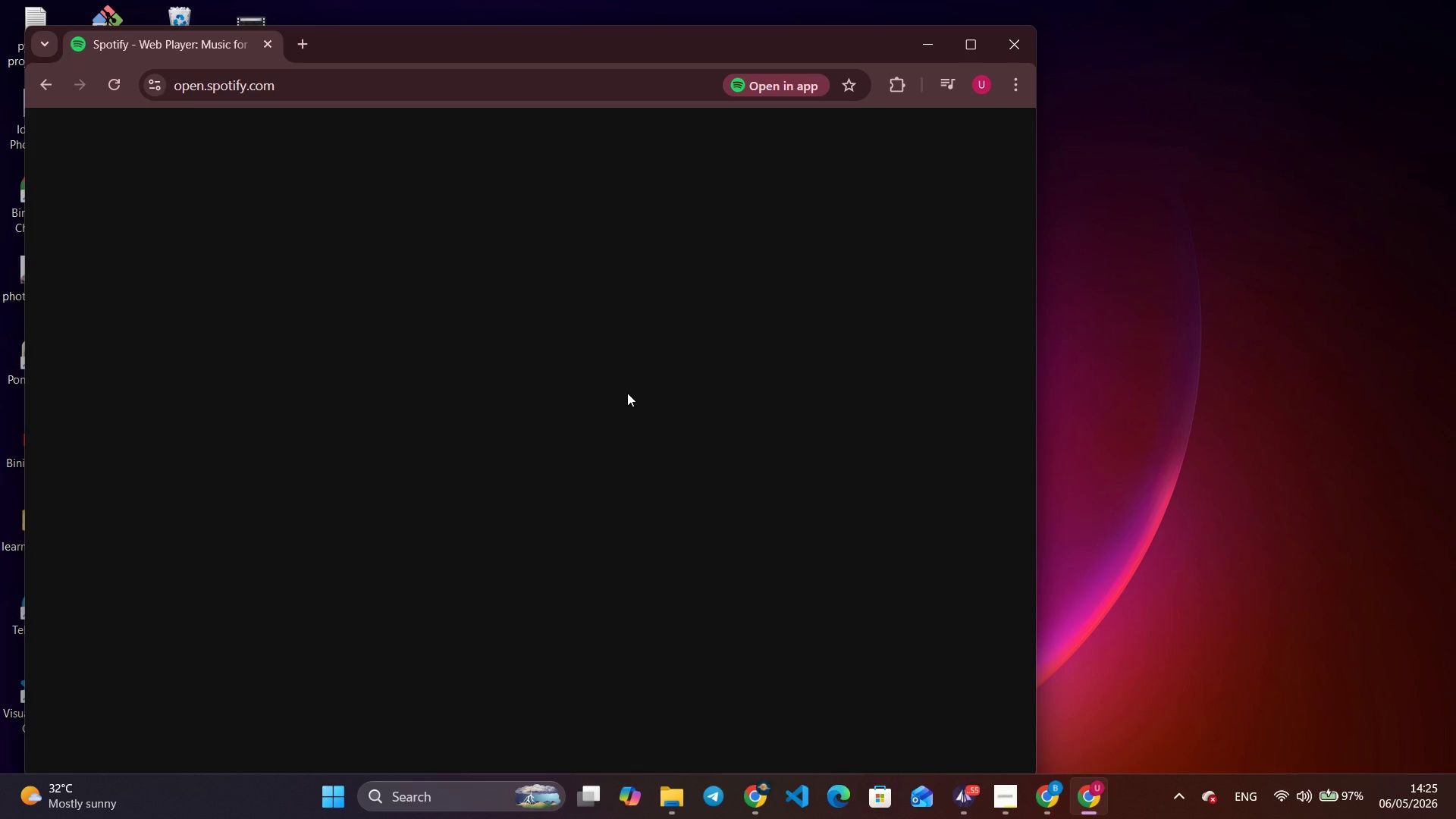 
wait(144.06)
 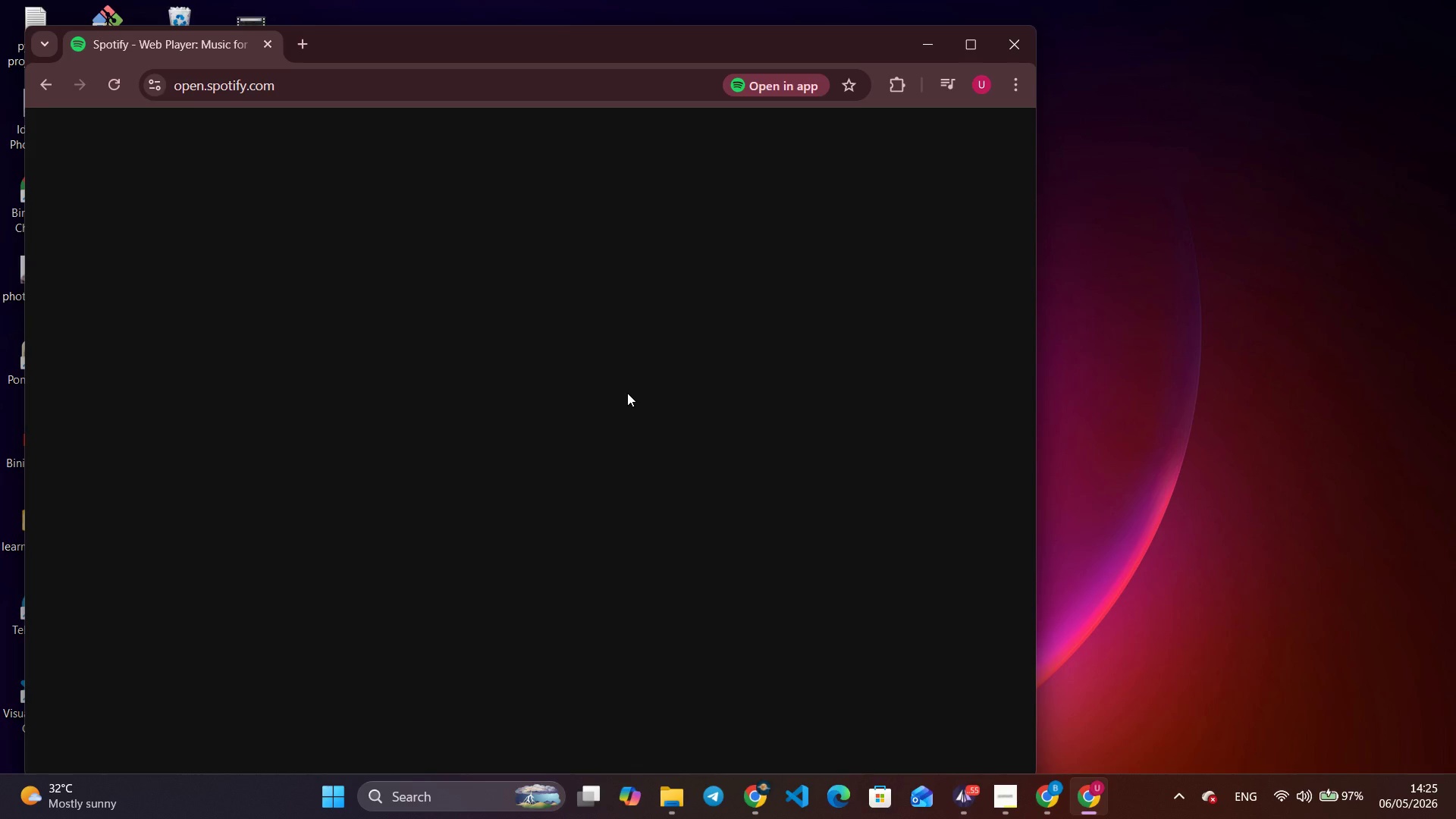 
left_click([758, 805])
 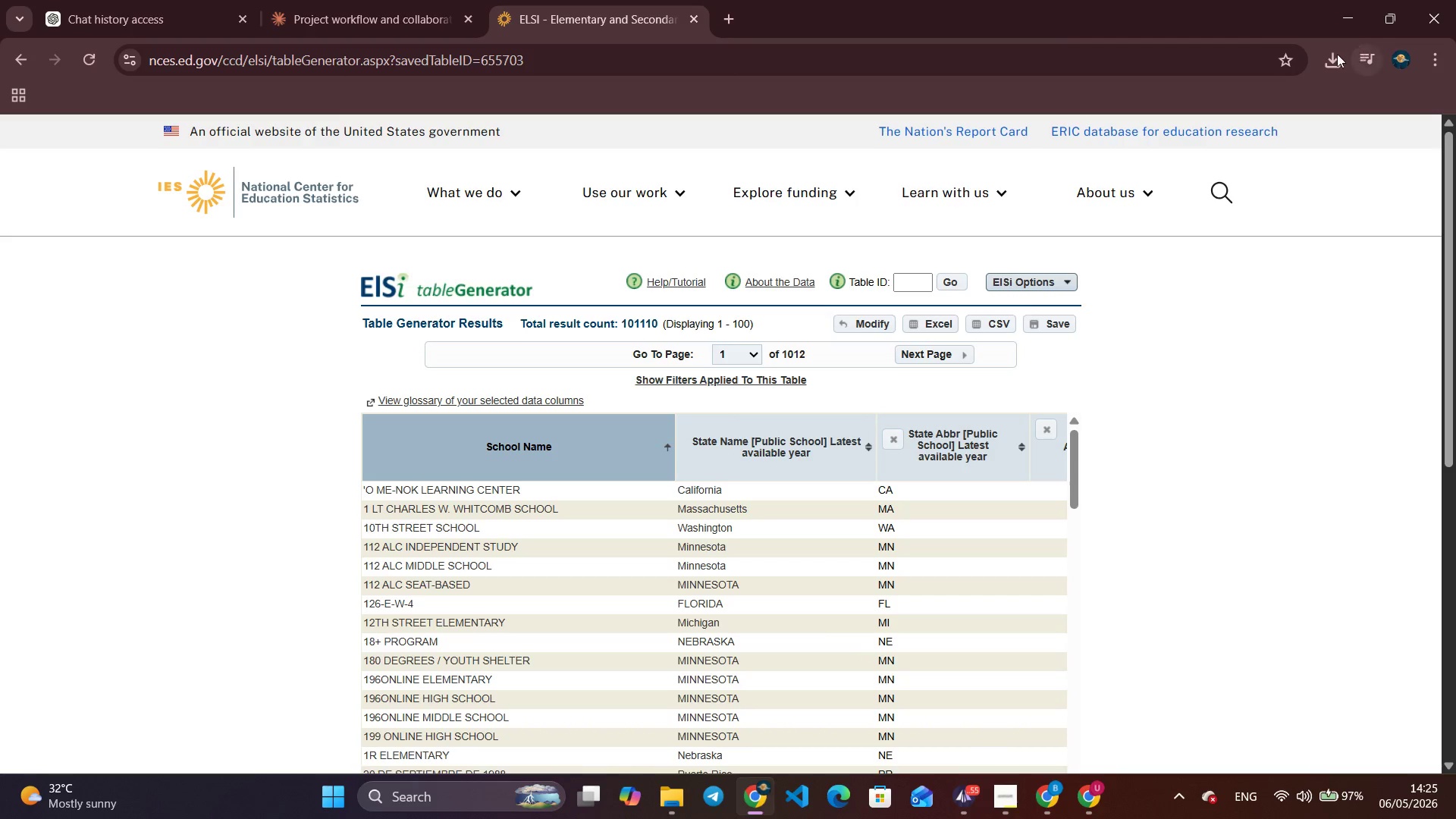 
left_click([1340, 54])
 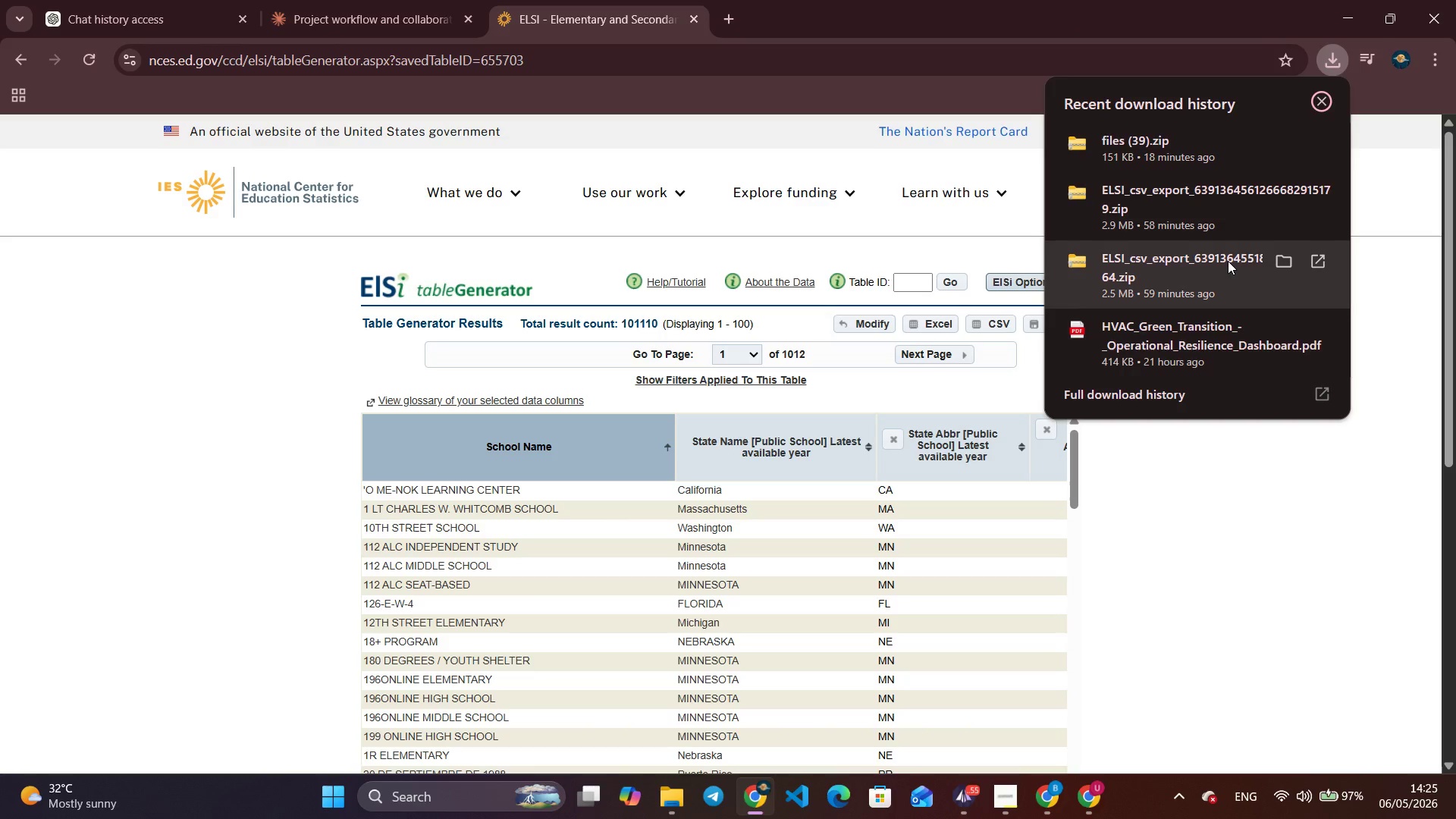 
wait(13.61)
 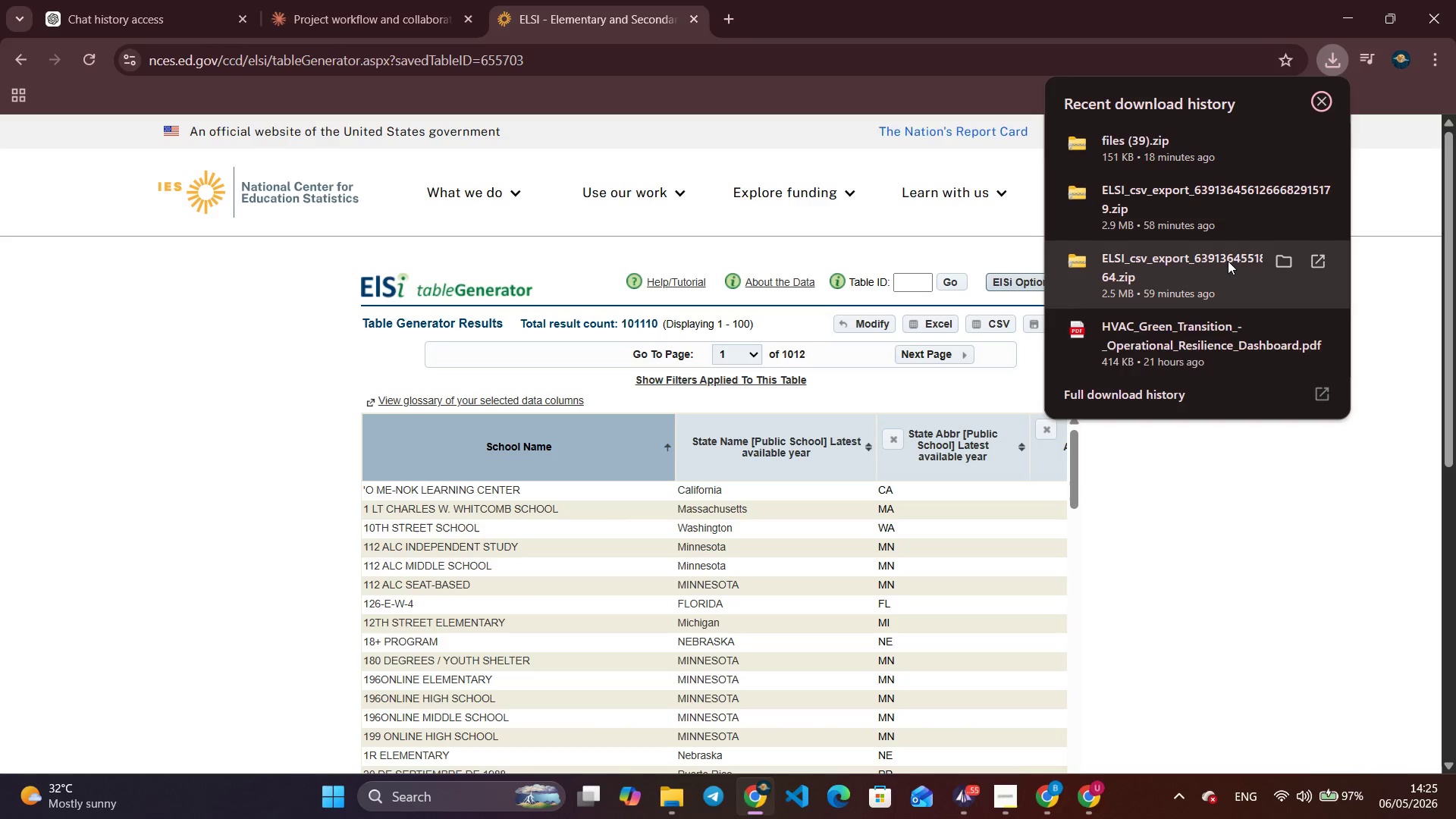 
left_click([8, 58])
 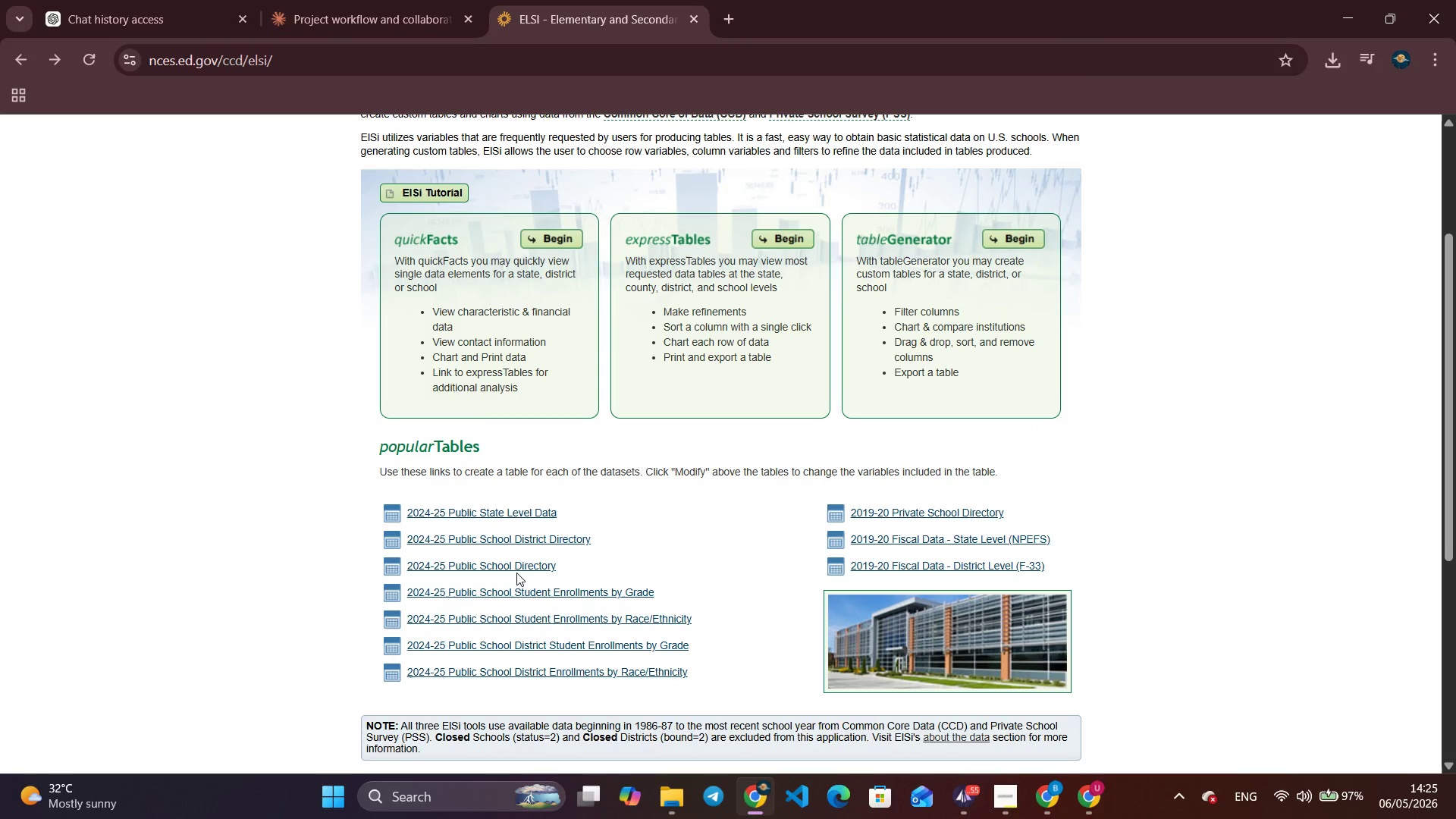 
left_click([520, 563])
 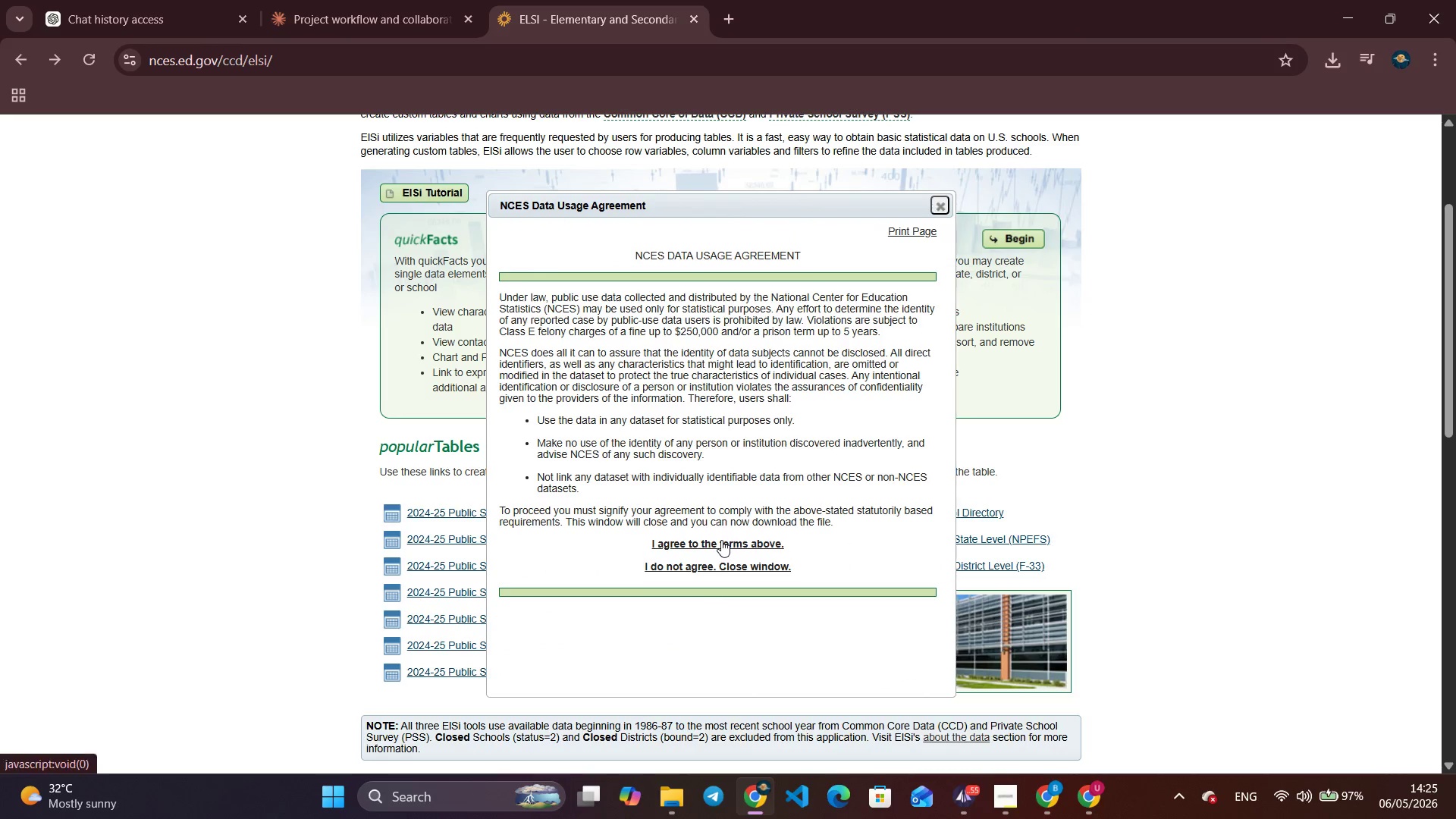 
left_click([721, 540])
 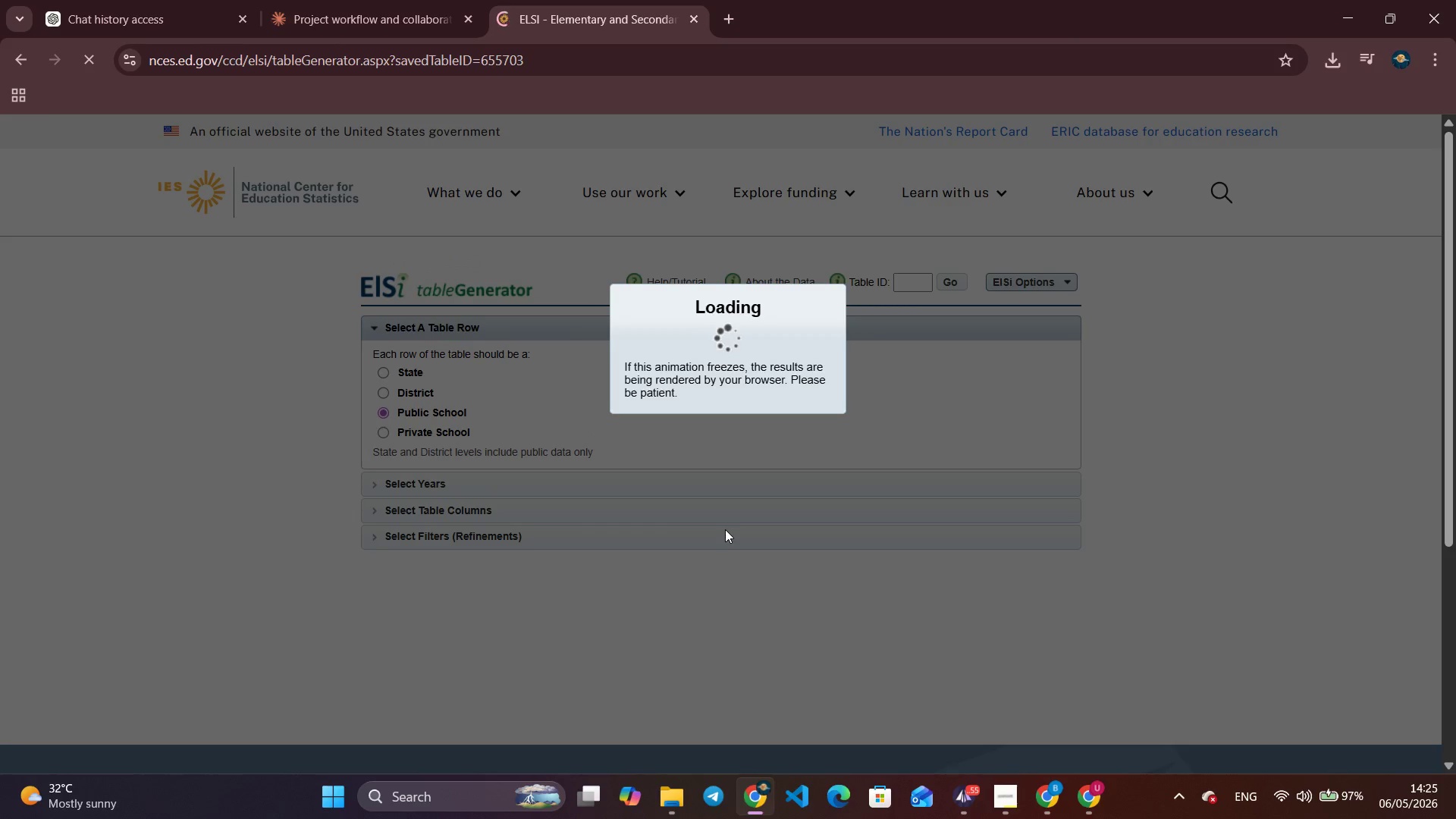 
wait(9.48)
 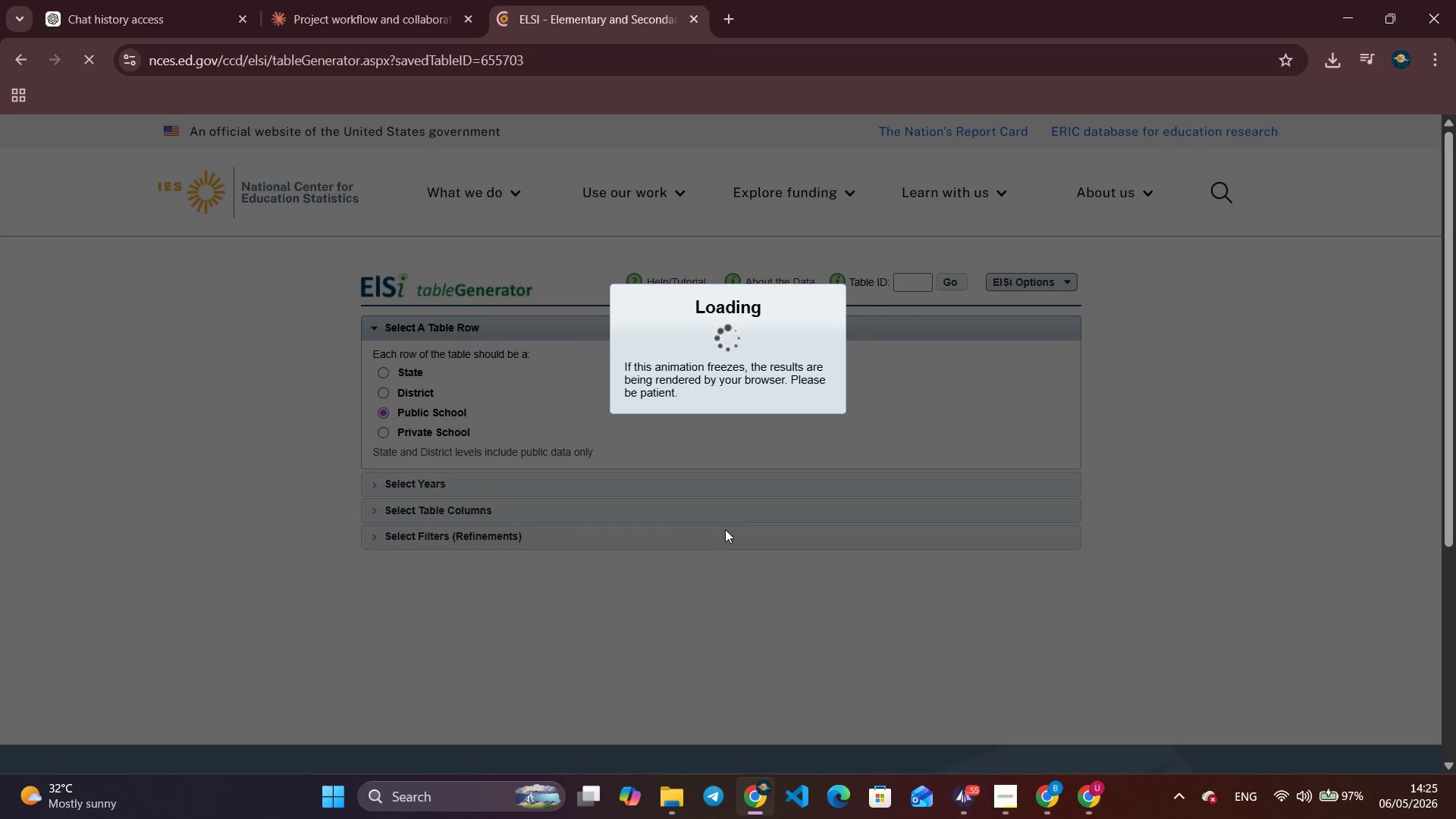 
left_click([659, 814])
 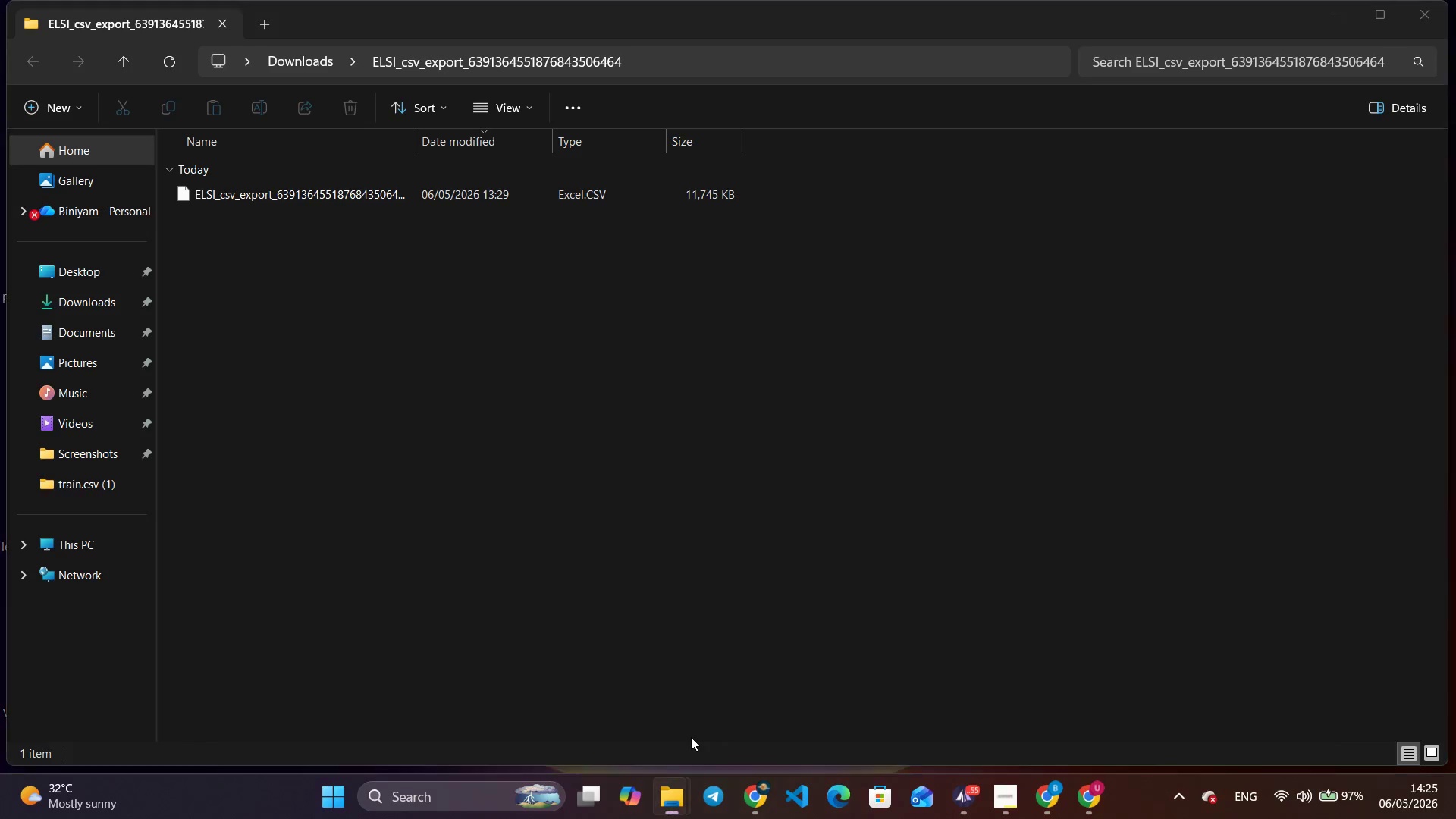 
left_click([697, 737])
 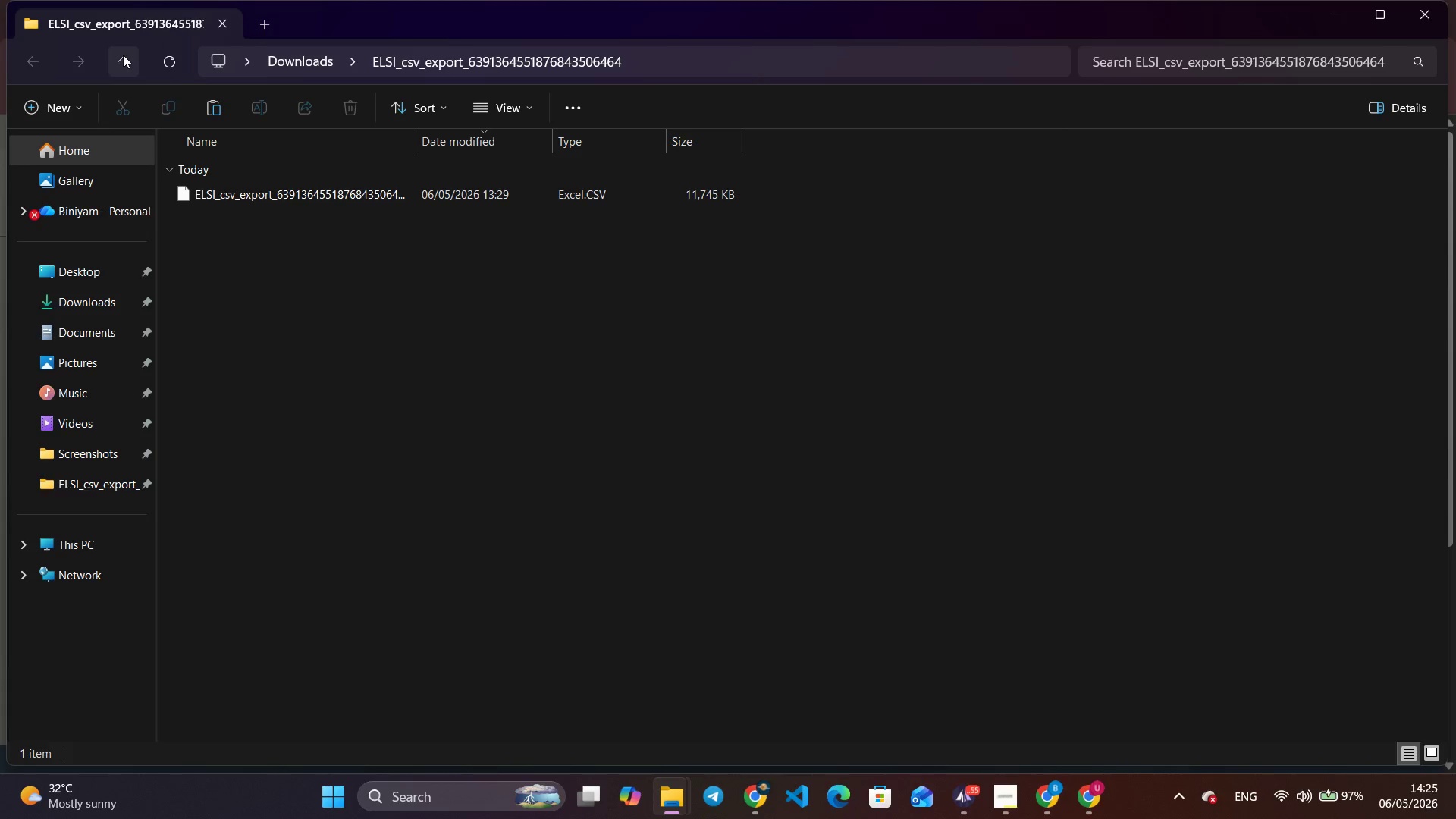 
left_click([123, 55])
 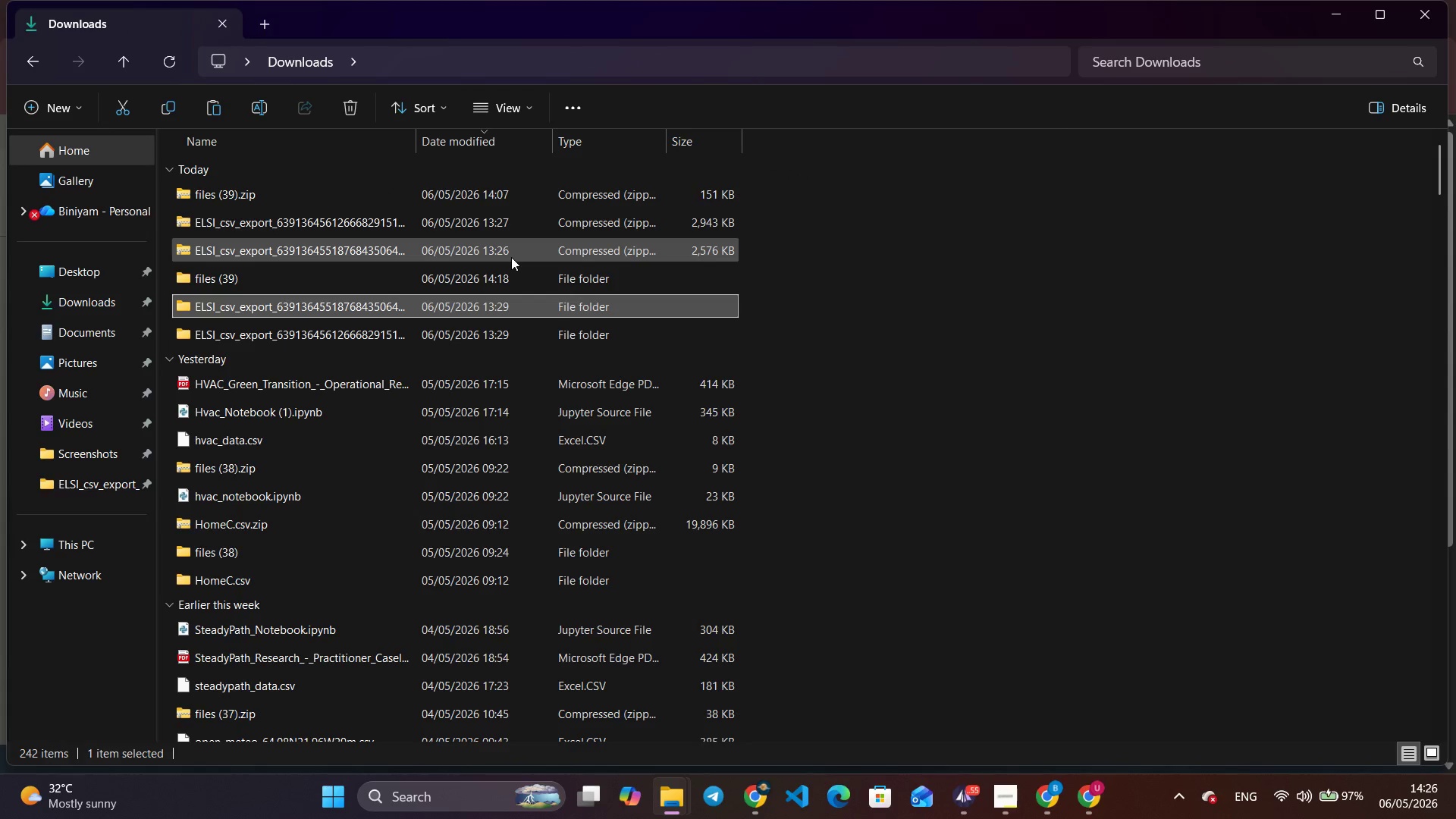 
left_click([512, 256])
 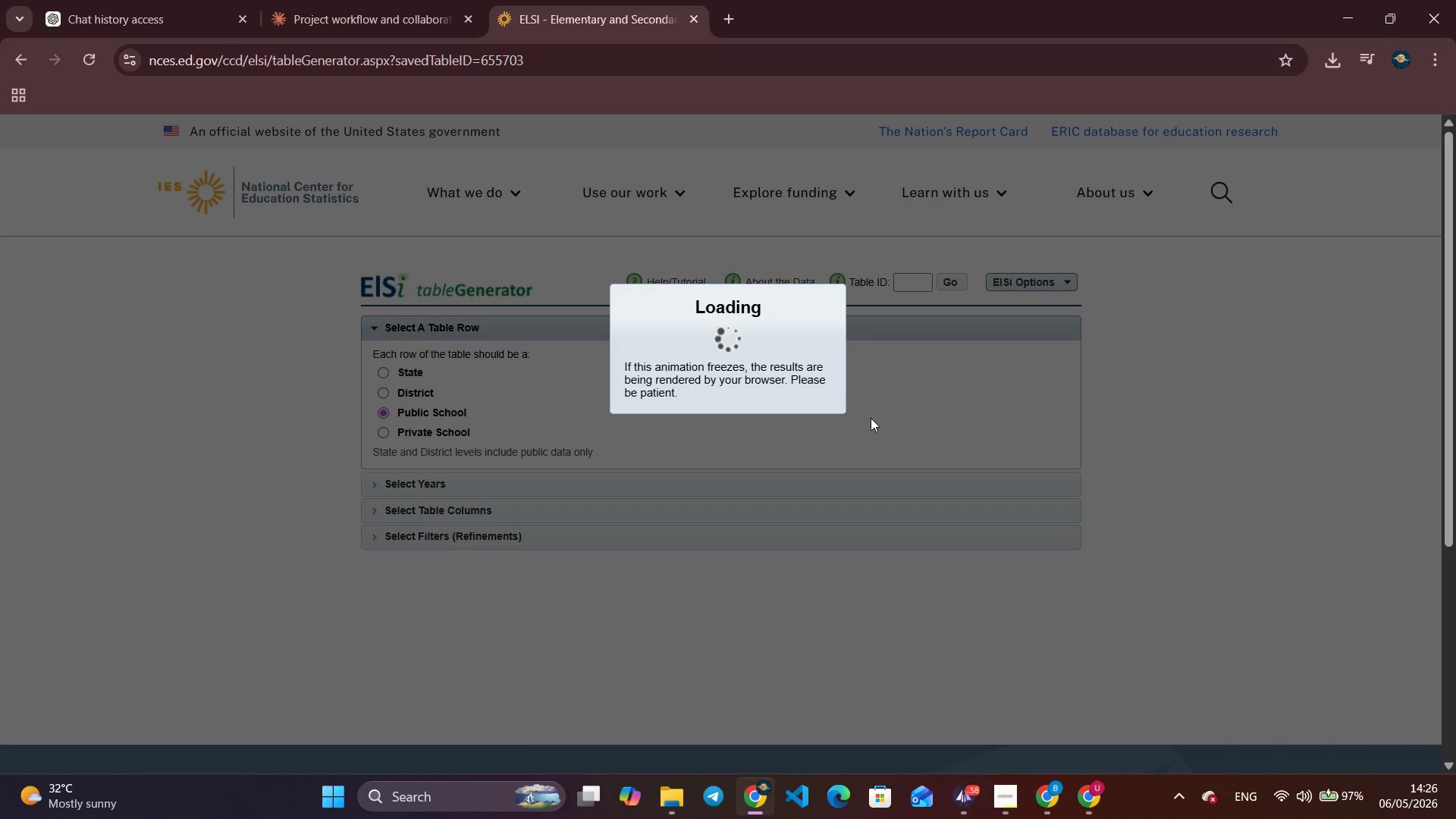 
wait(14.92)
 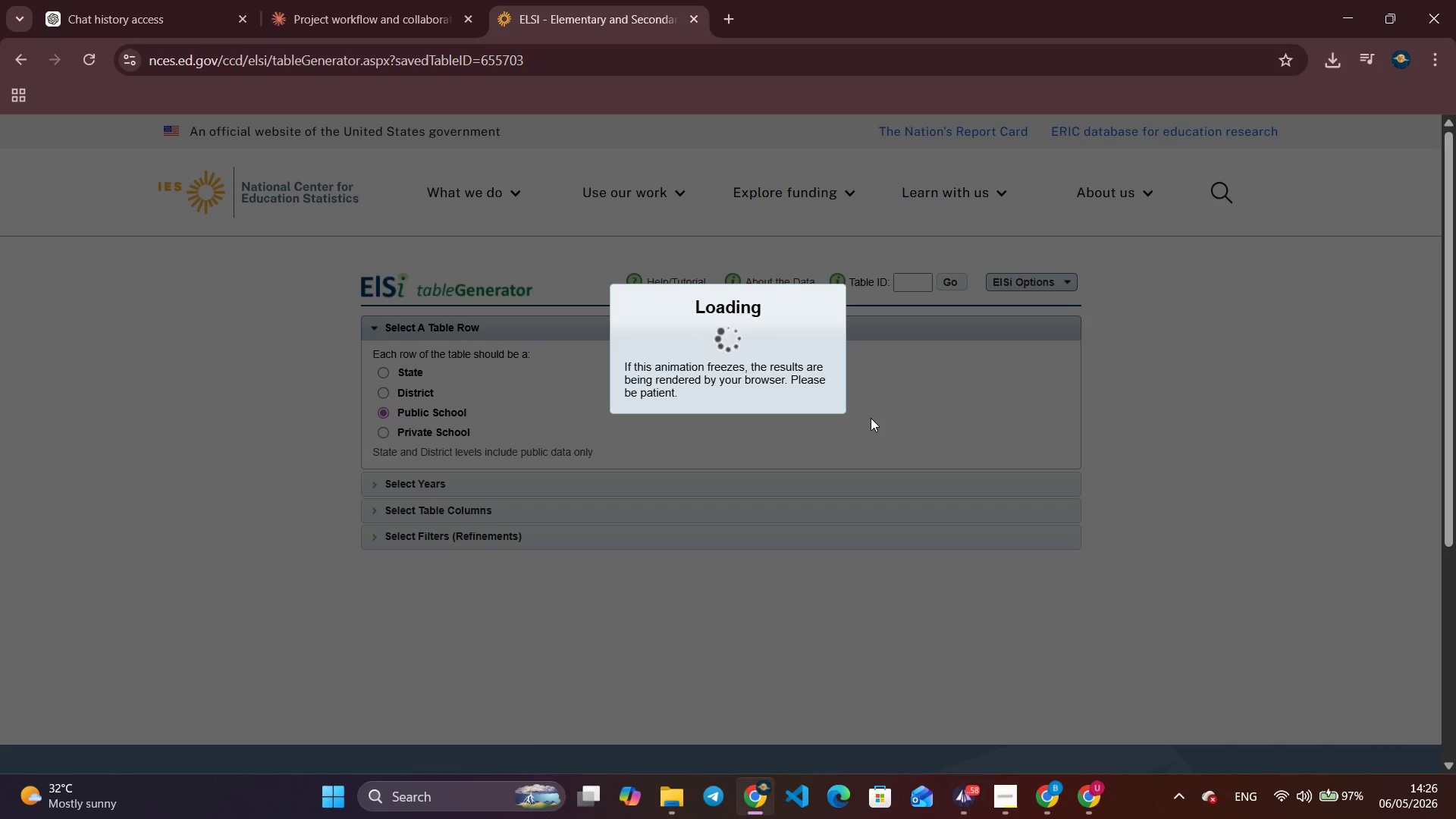 
left_click([469, 22])
 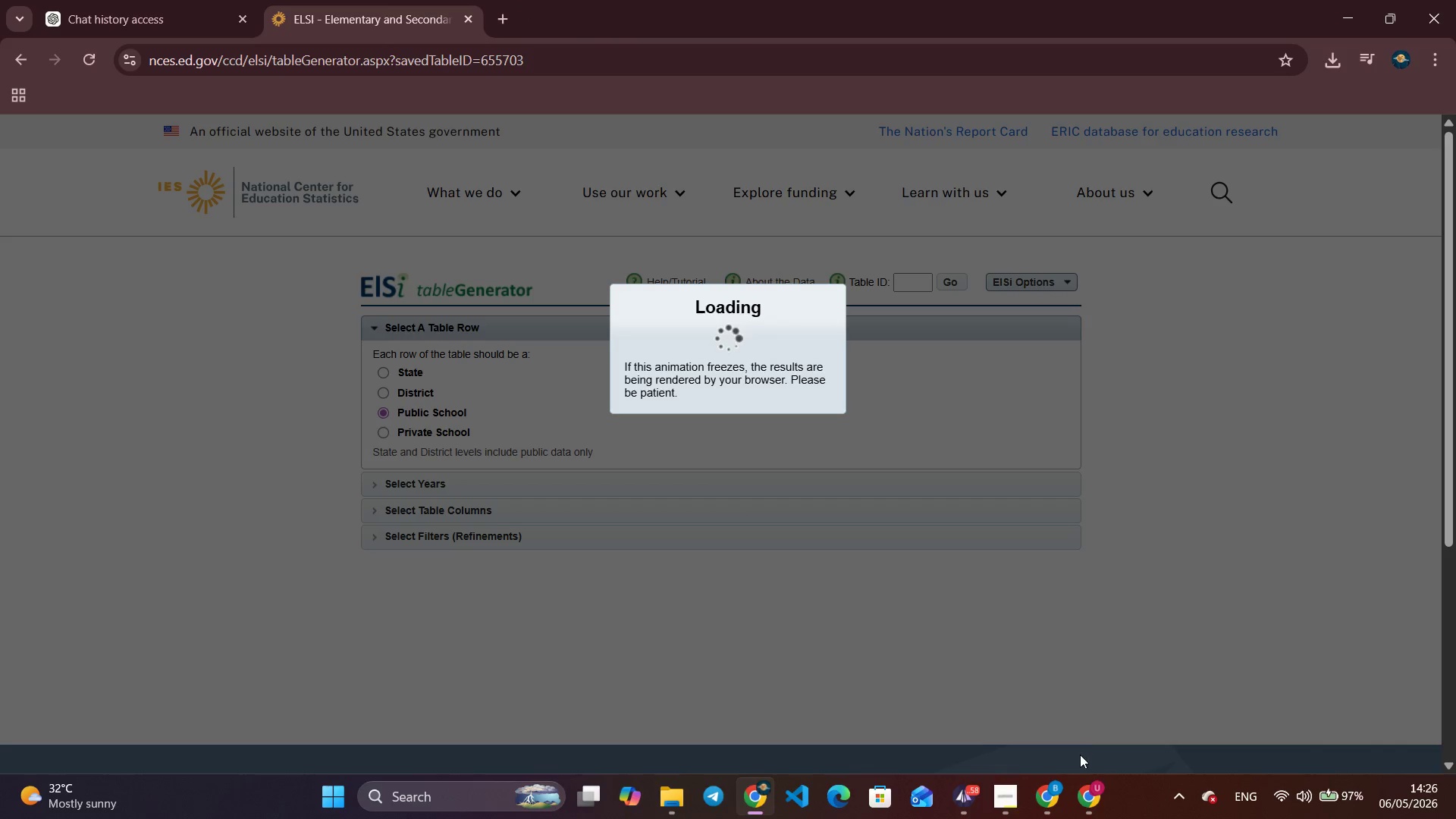 
left_click([976, 788])
 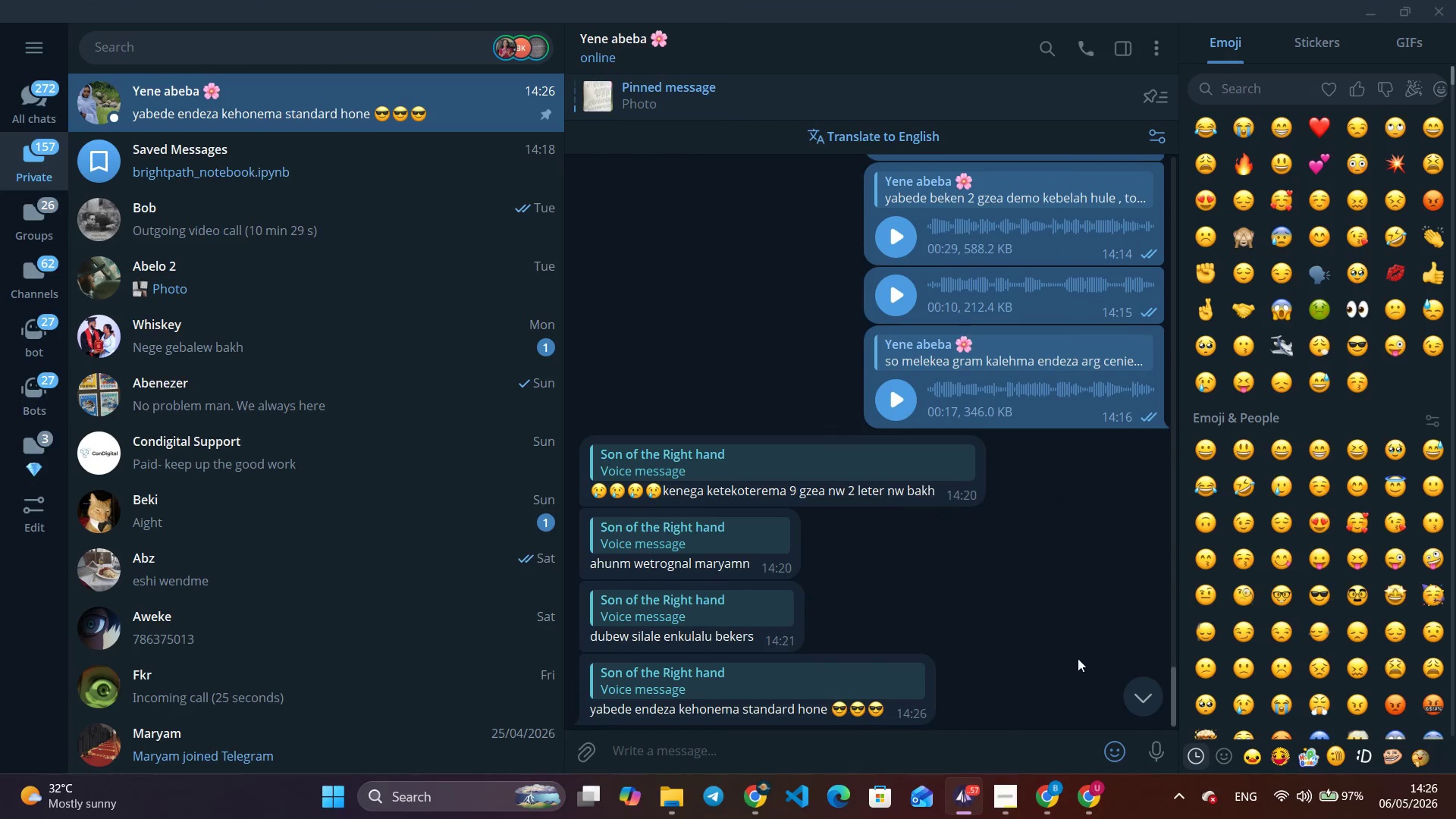 
scroll: coordinate [942, 636], scroll_direction: down, amount: 7.0
 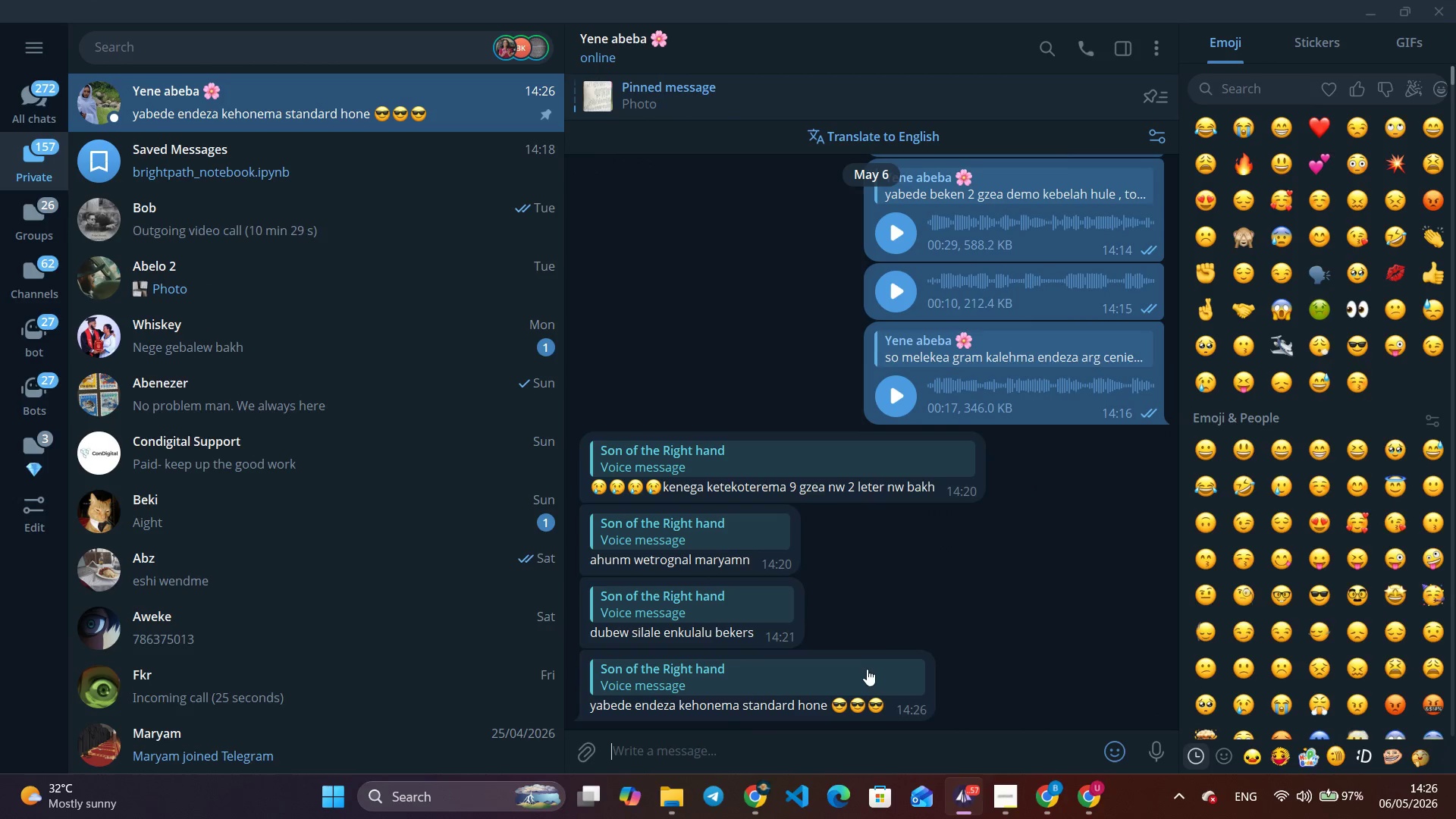 
left_click([865, 670])
 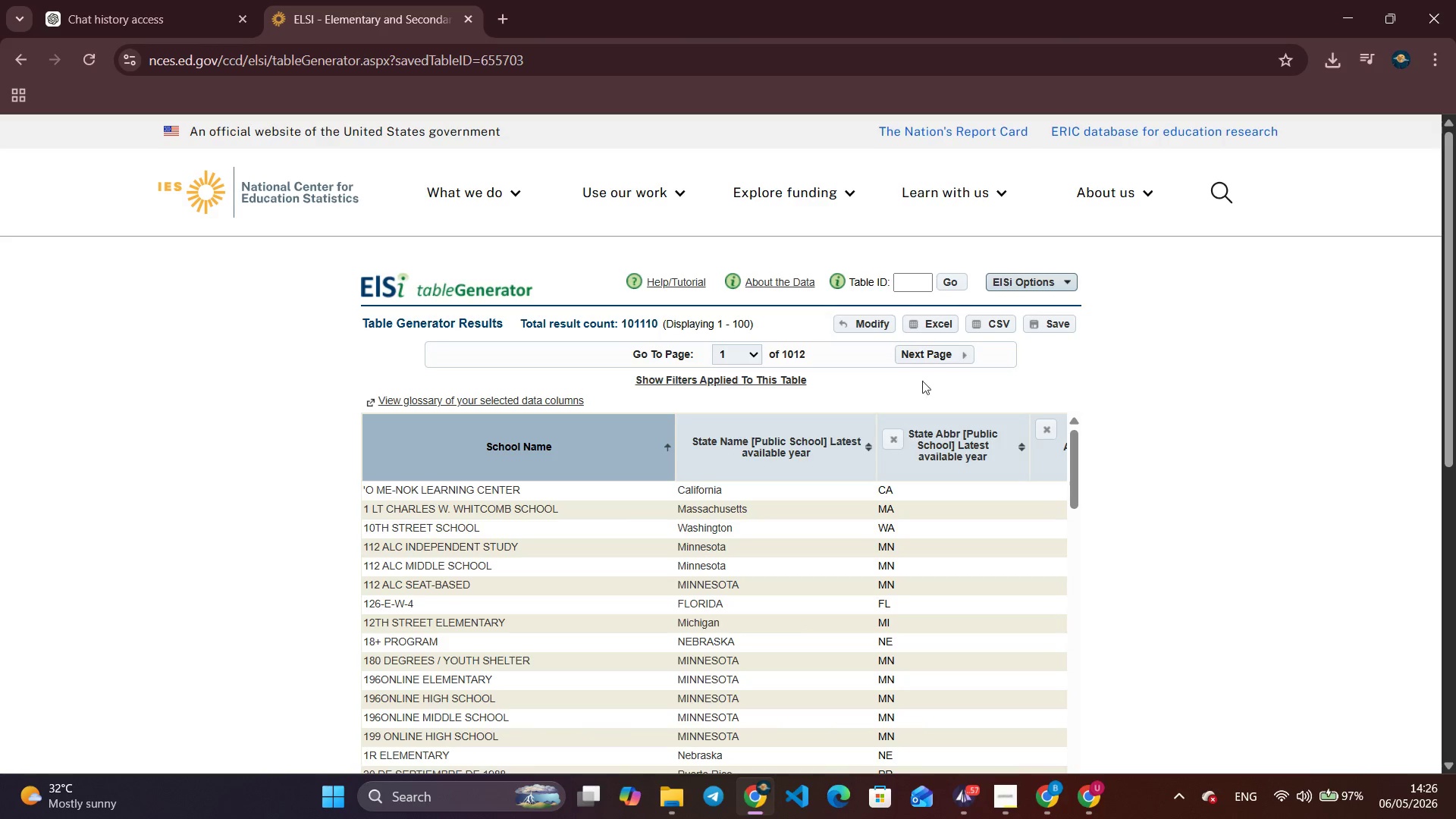 
left_click([984, 326])
 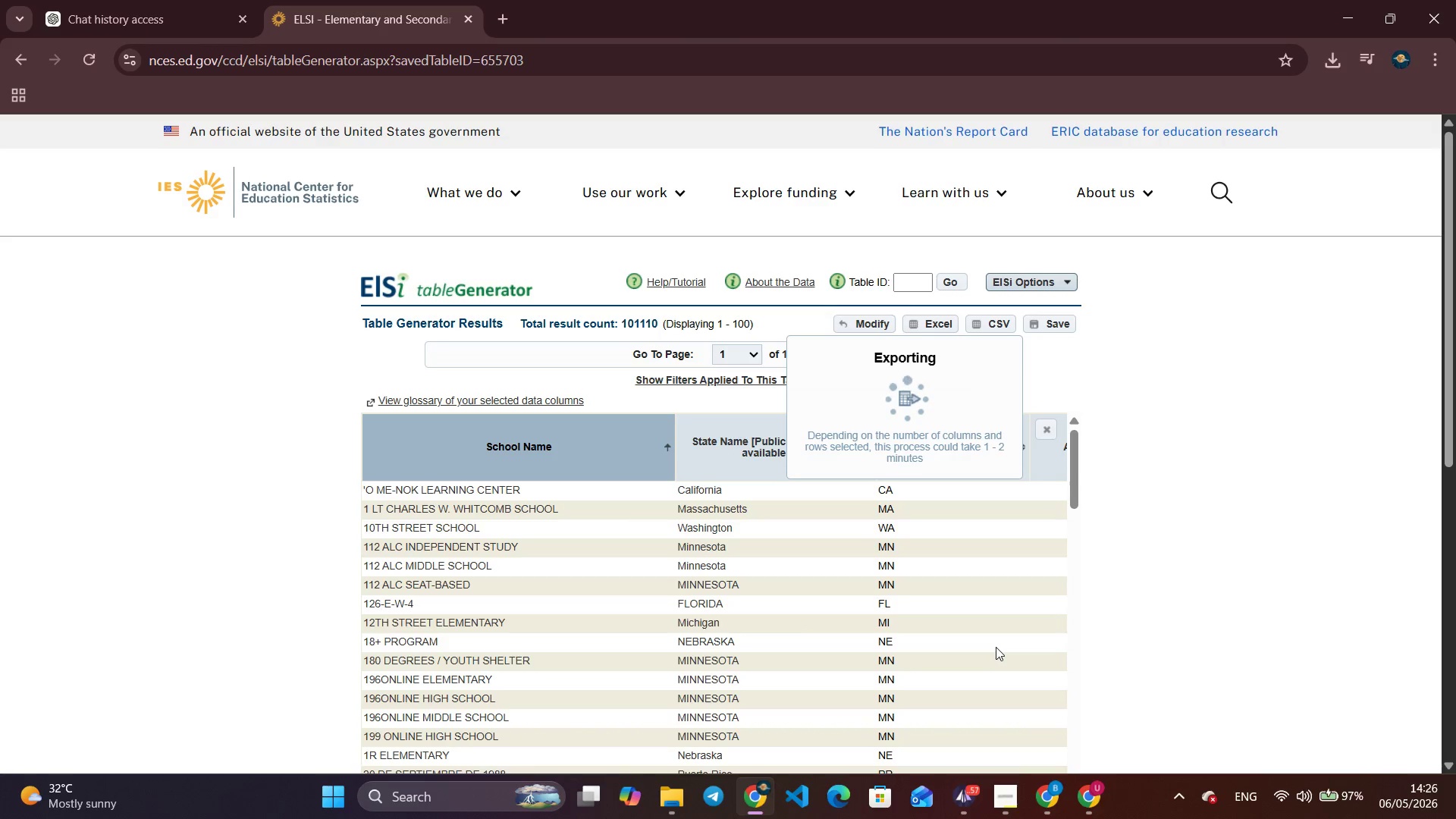 
wait(5.98)
 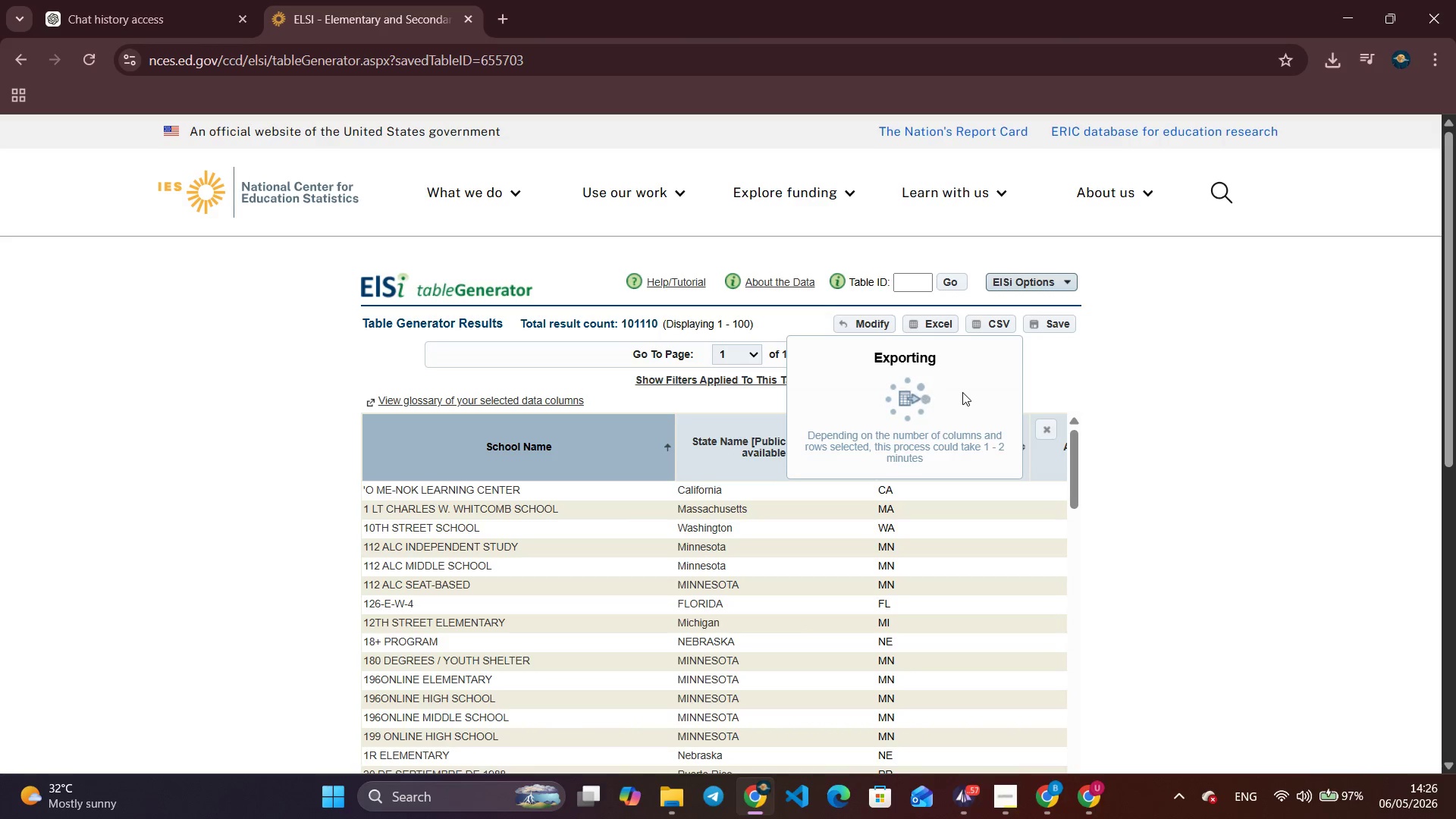 
left_click([1081, 801])
 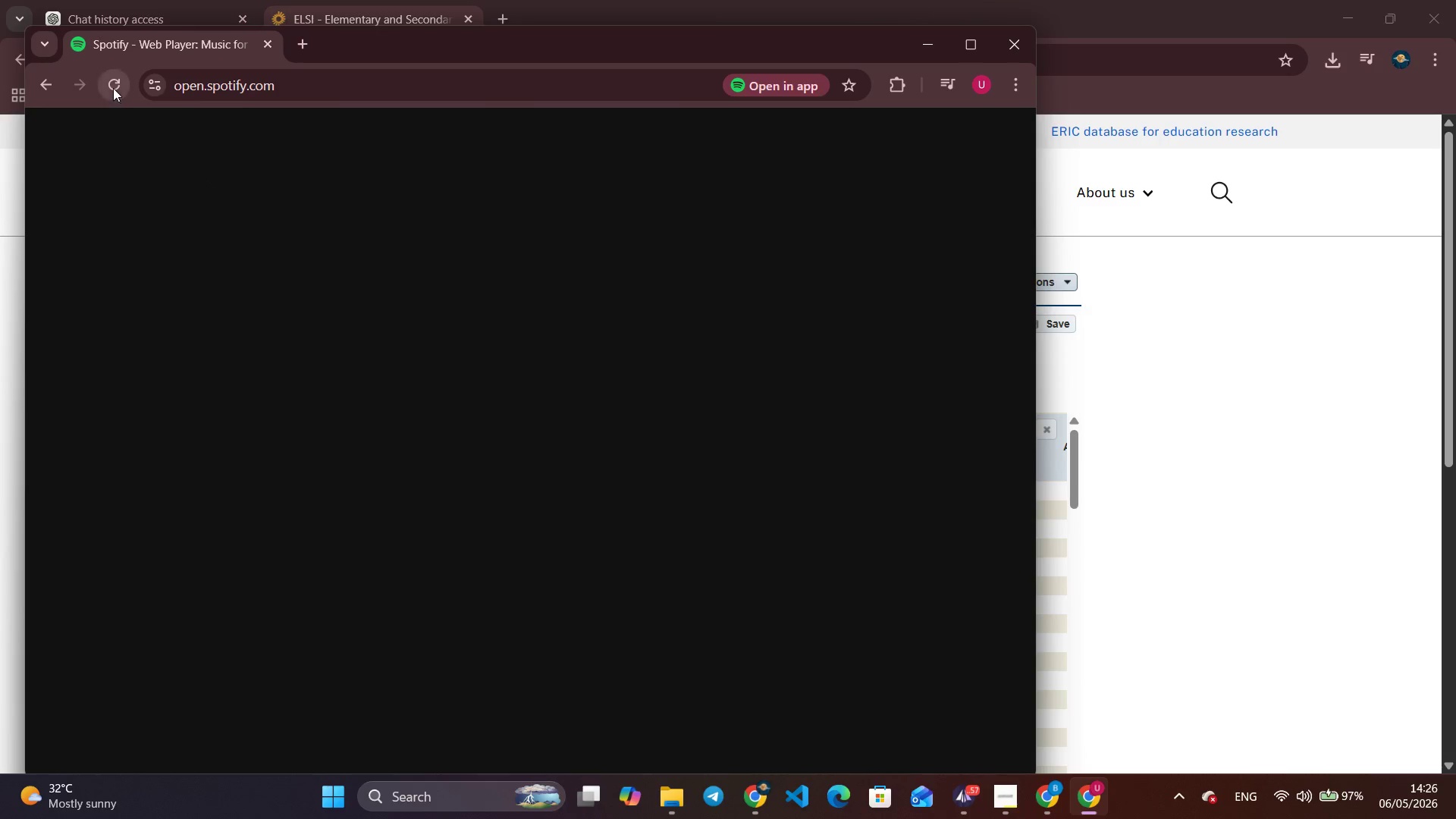 
left_click([113, 88])
 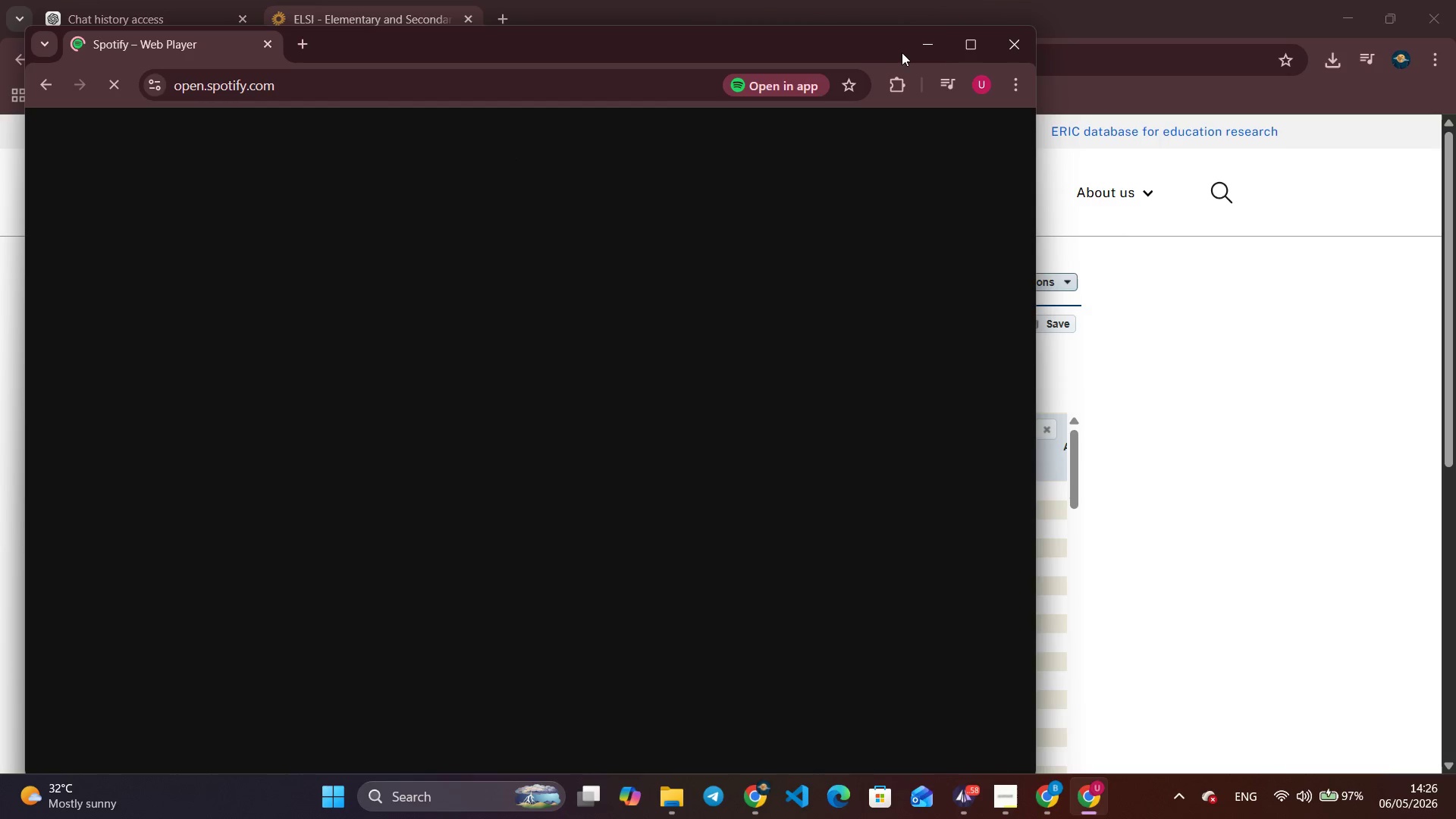 
left_click([912, 46])
 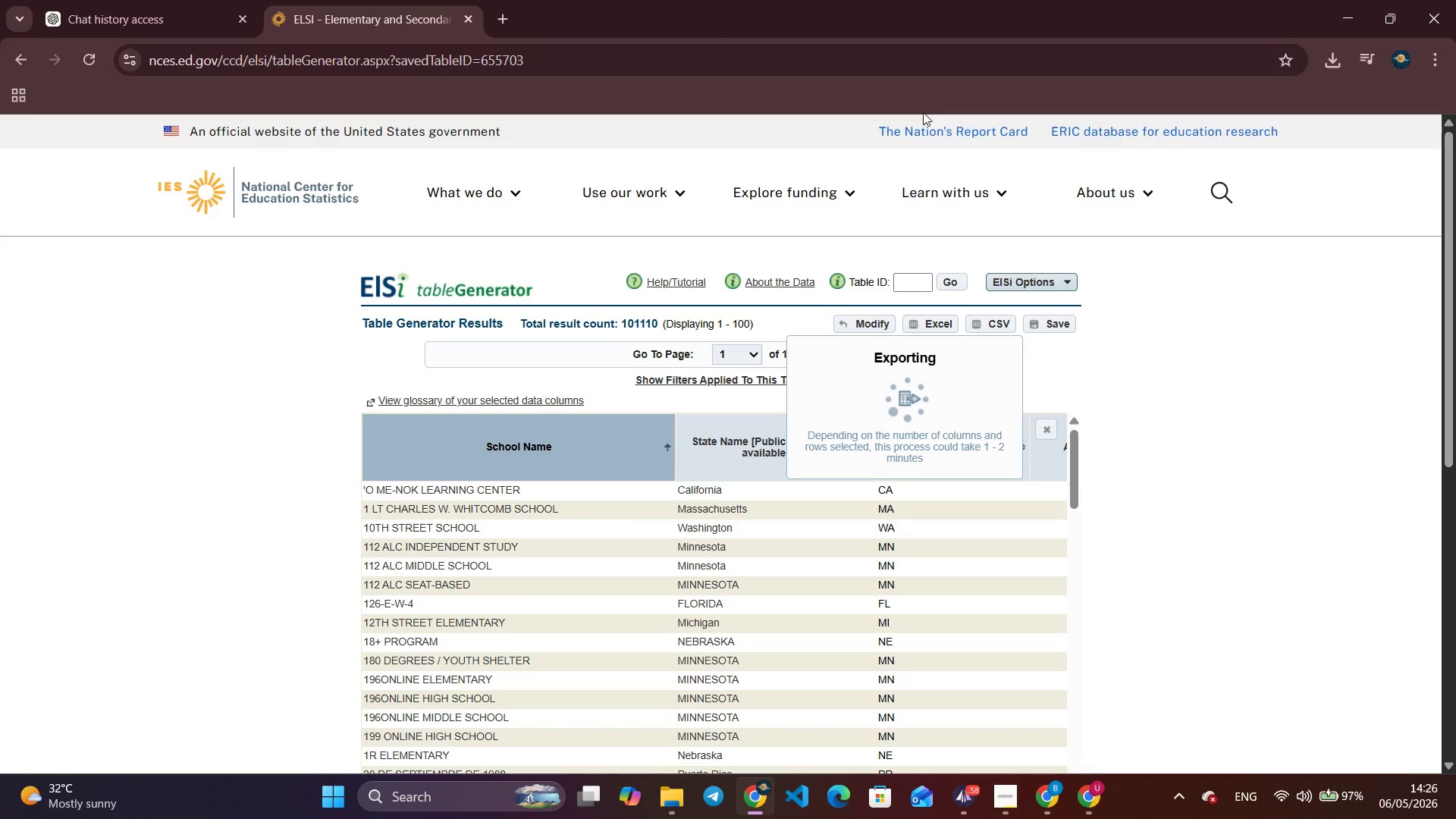 
wait(23.3)
 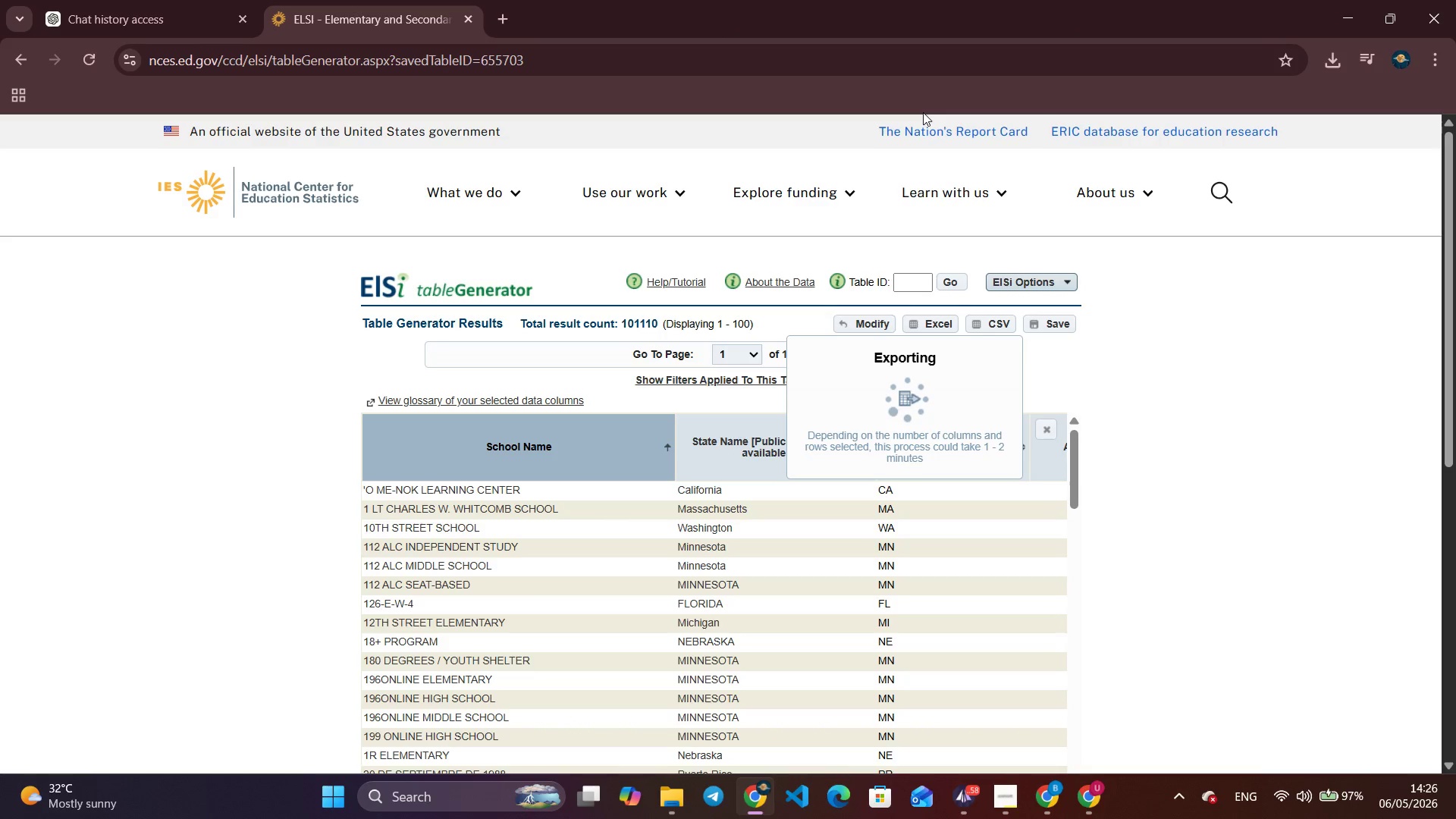 
left_click([908, 370])
 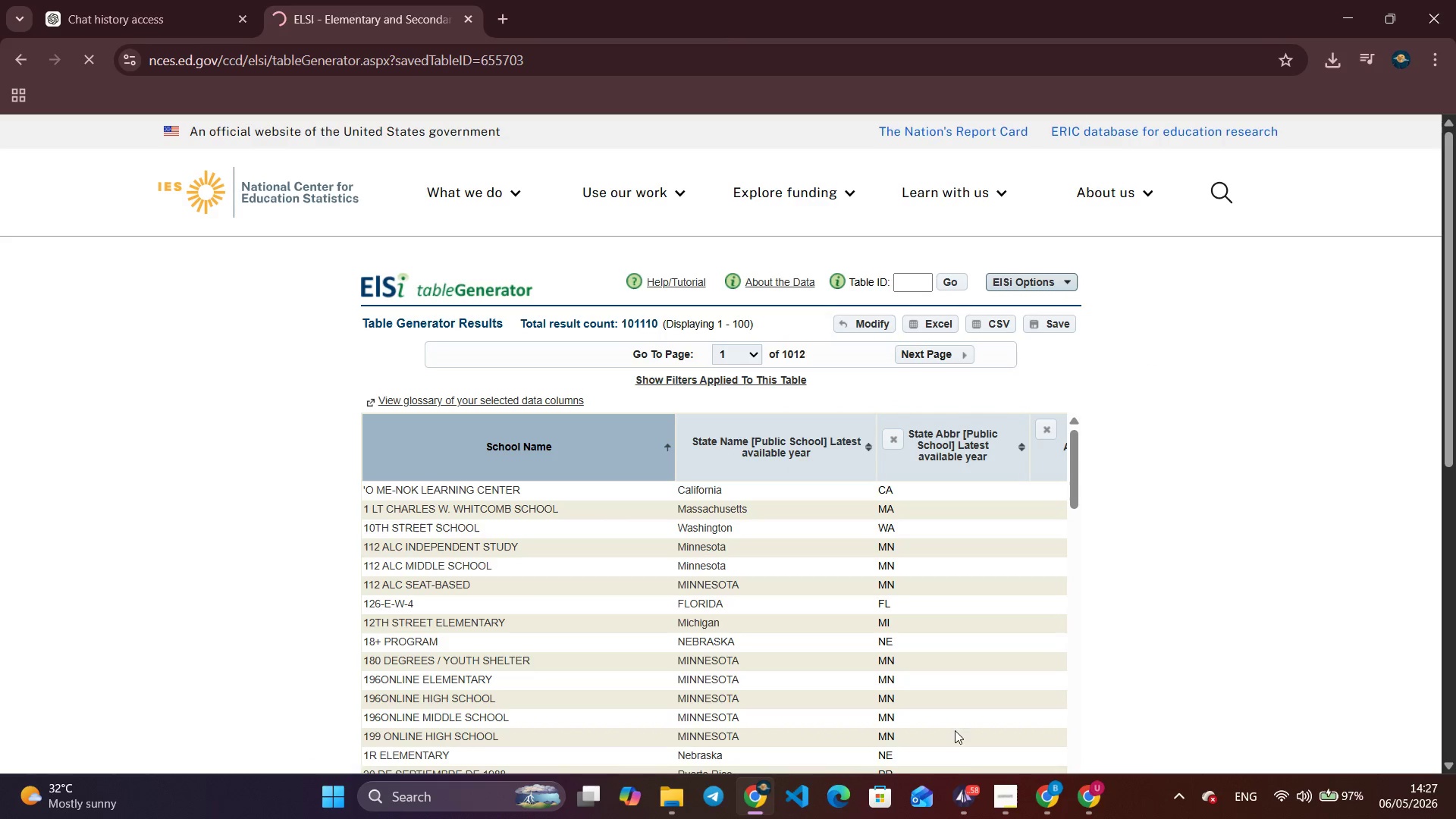 
left_click([965, 797])
 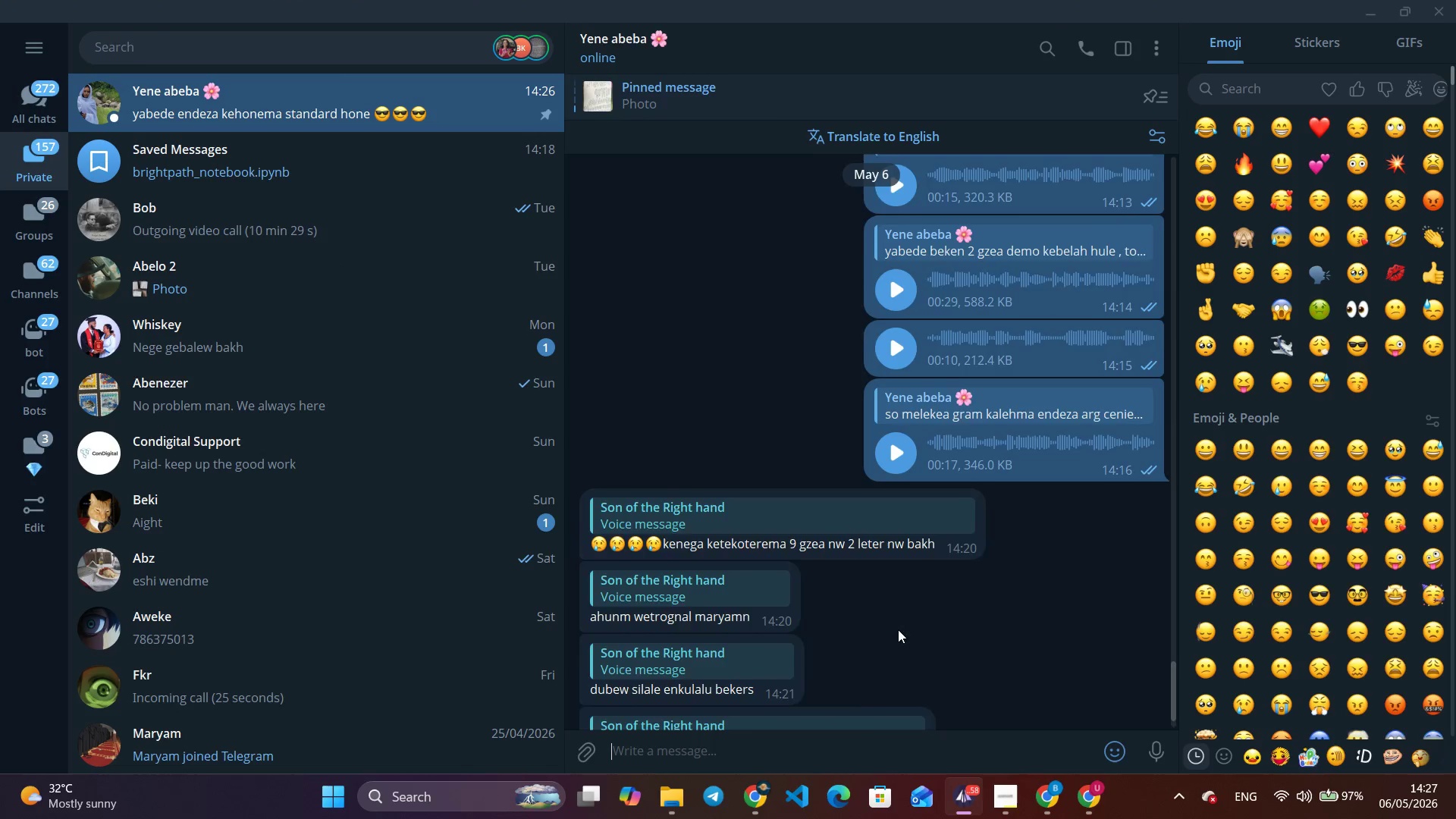 
scroll: coordinate [899, 629], scroll_direction: down, amount: 3.0
 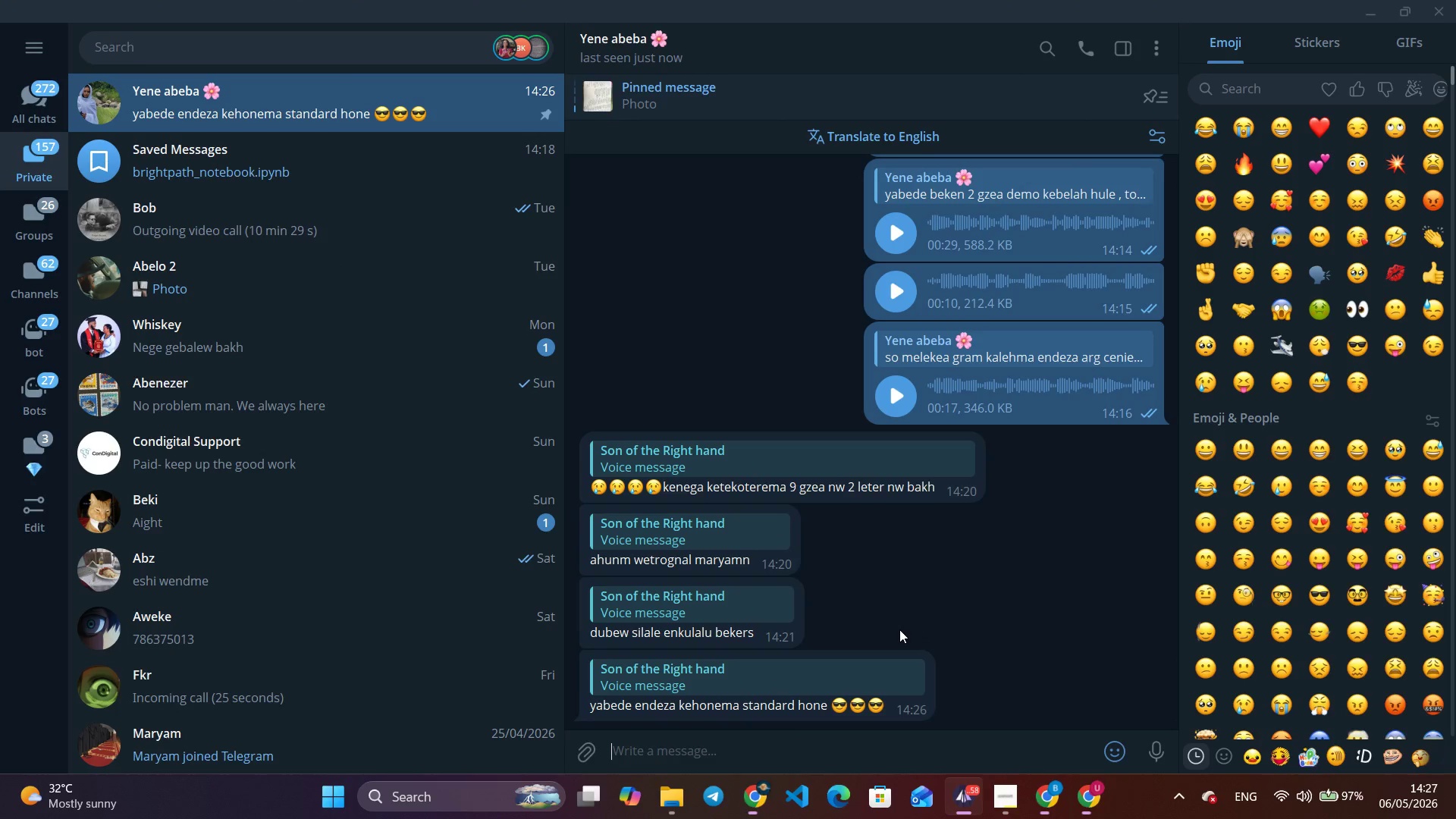 
left_click([838, 680])
 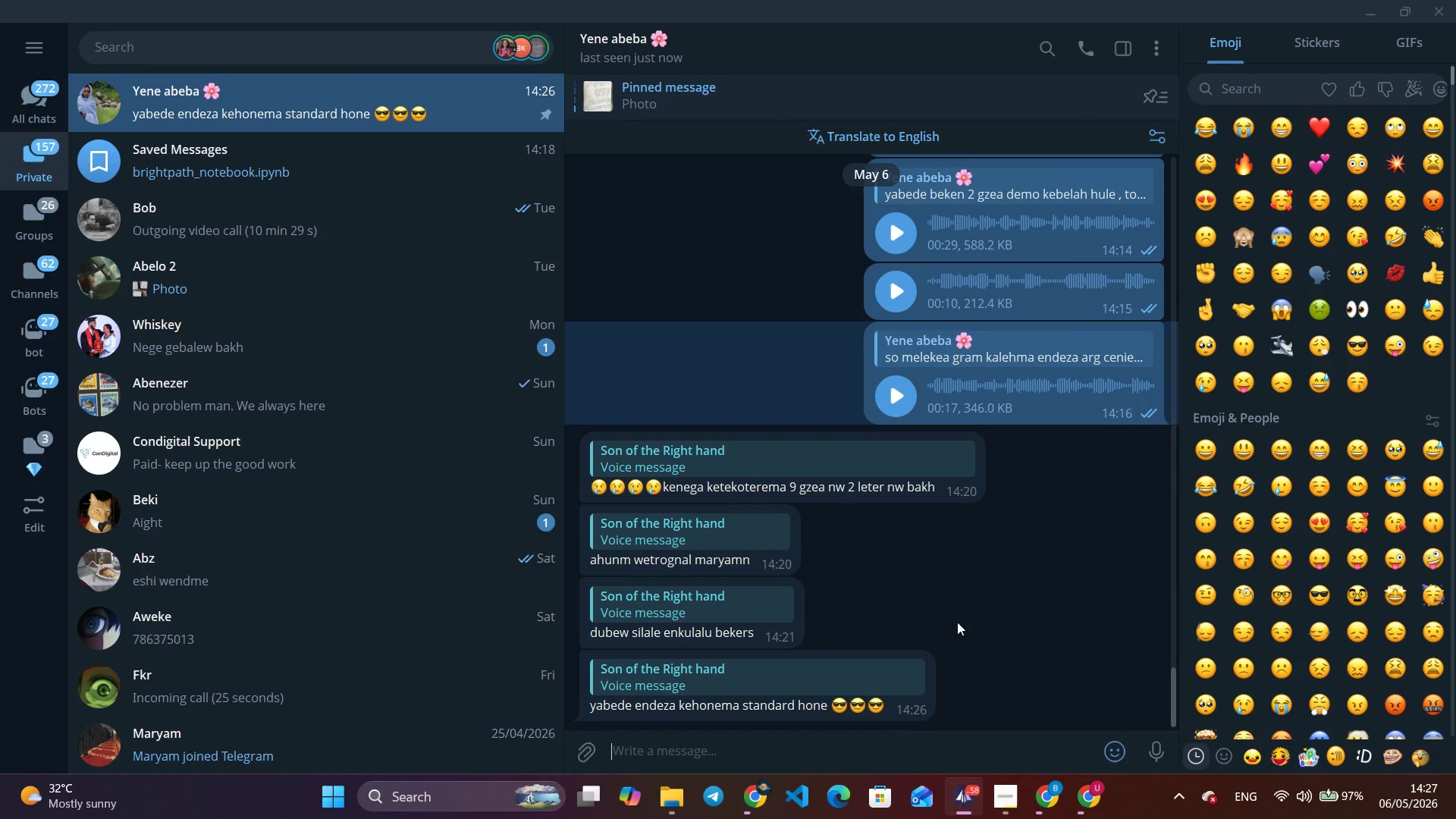 
scroll: coordinate [958, 622], scroll_direction: down, amount: 4.0
 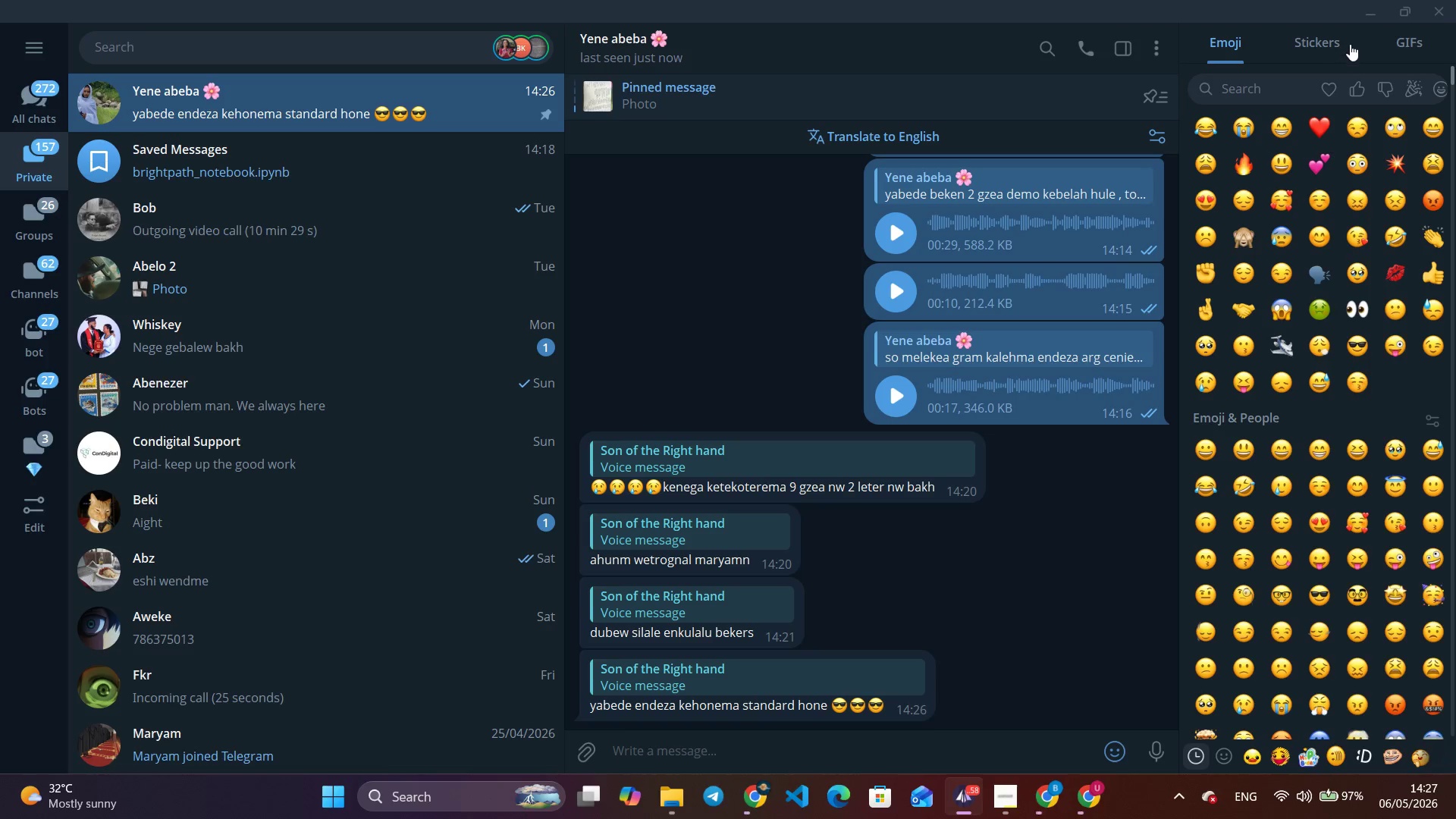 
left_click([1365, 20])
 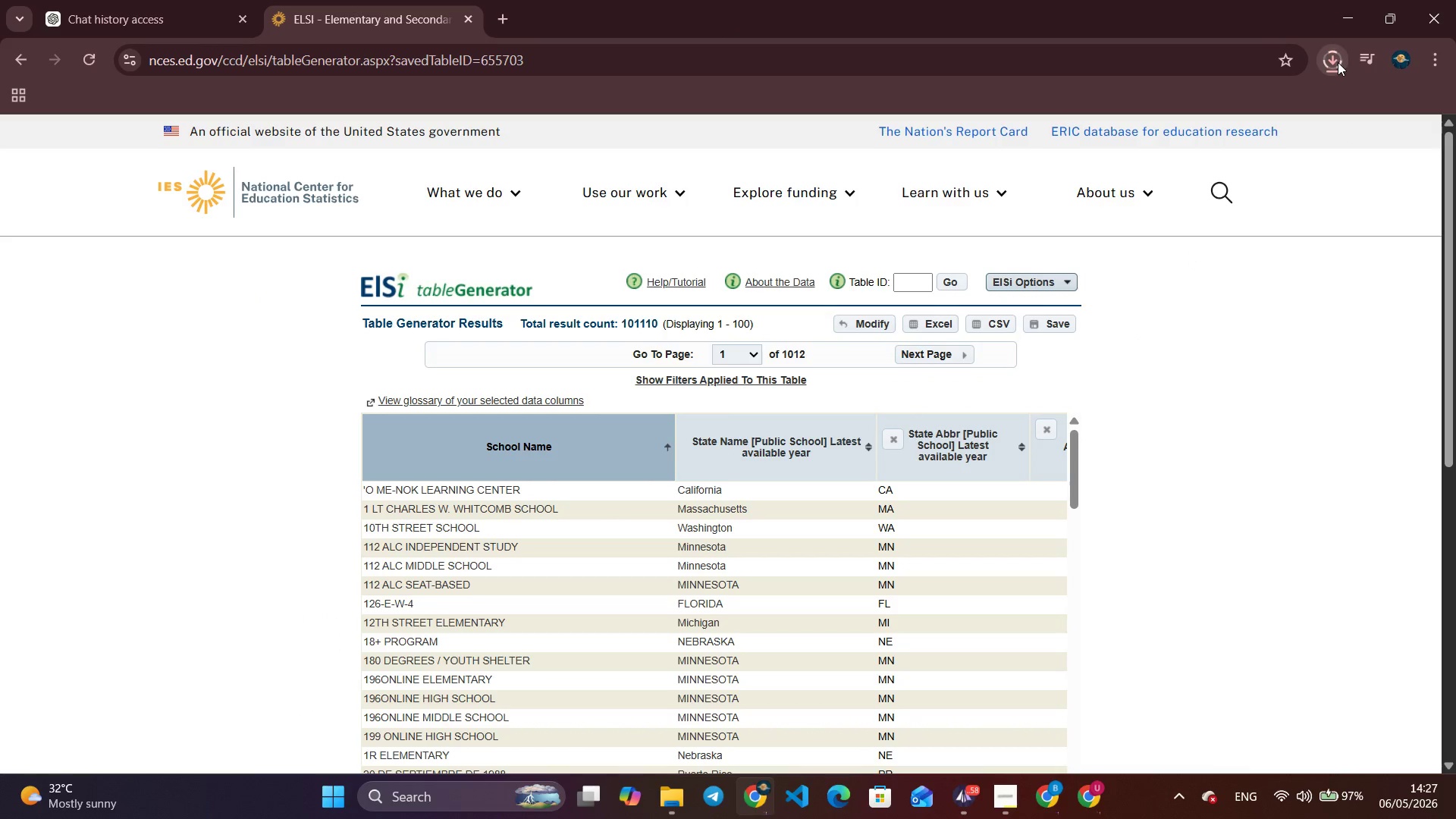 
left_click([1338, 62])
 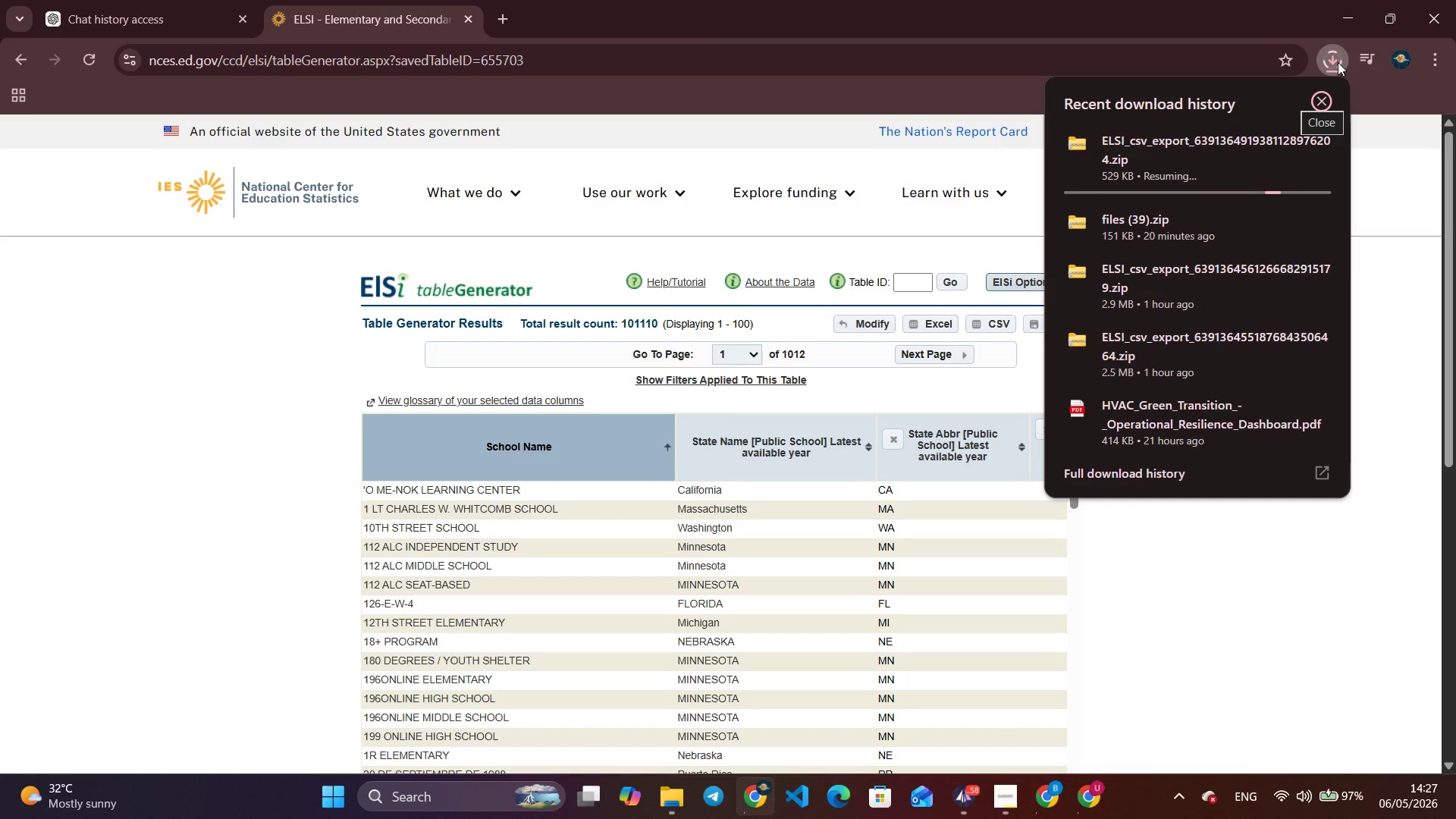 
wait(8.55)
 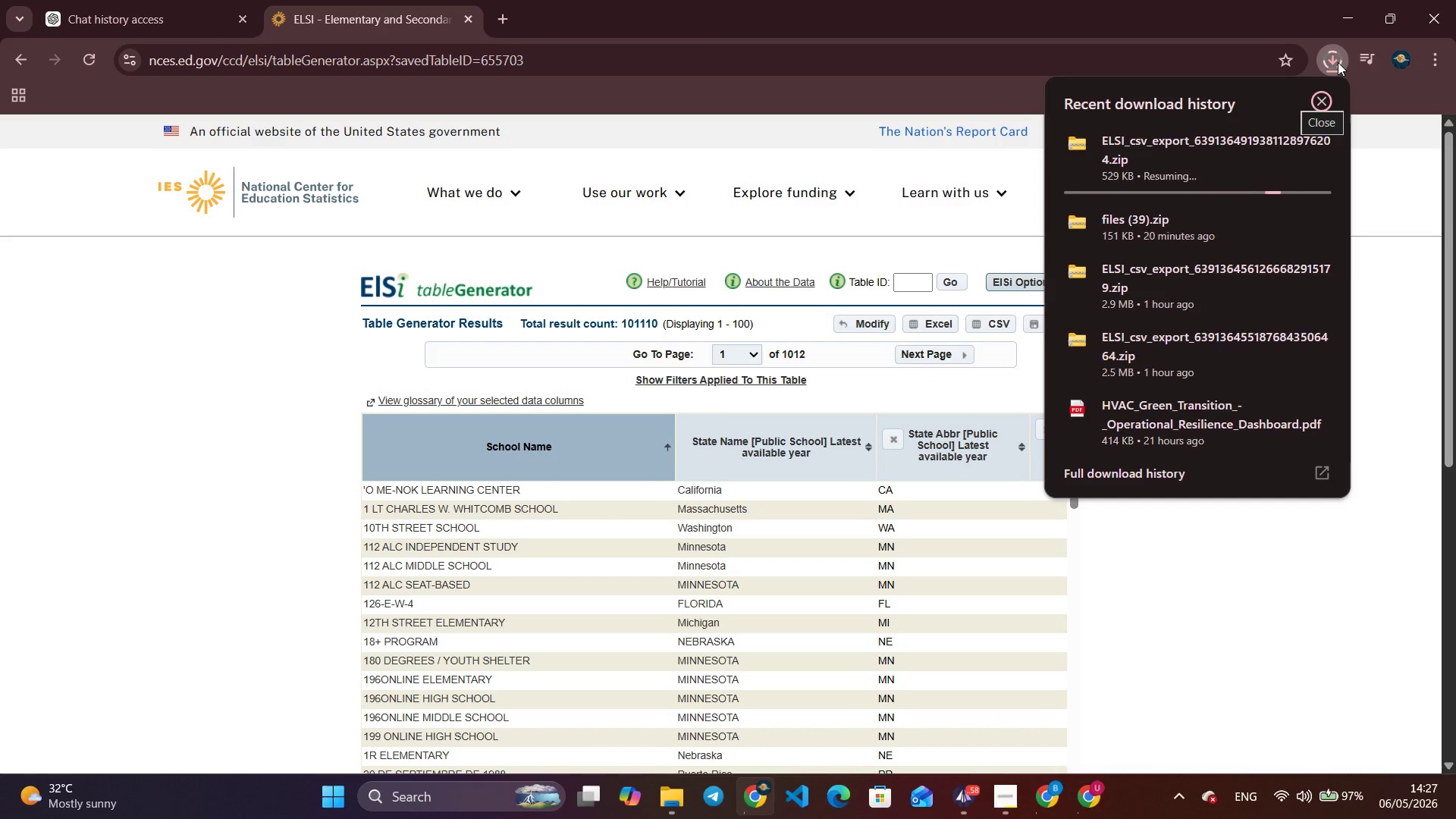 
left_click([1293, 148])
 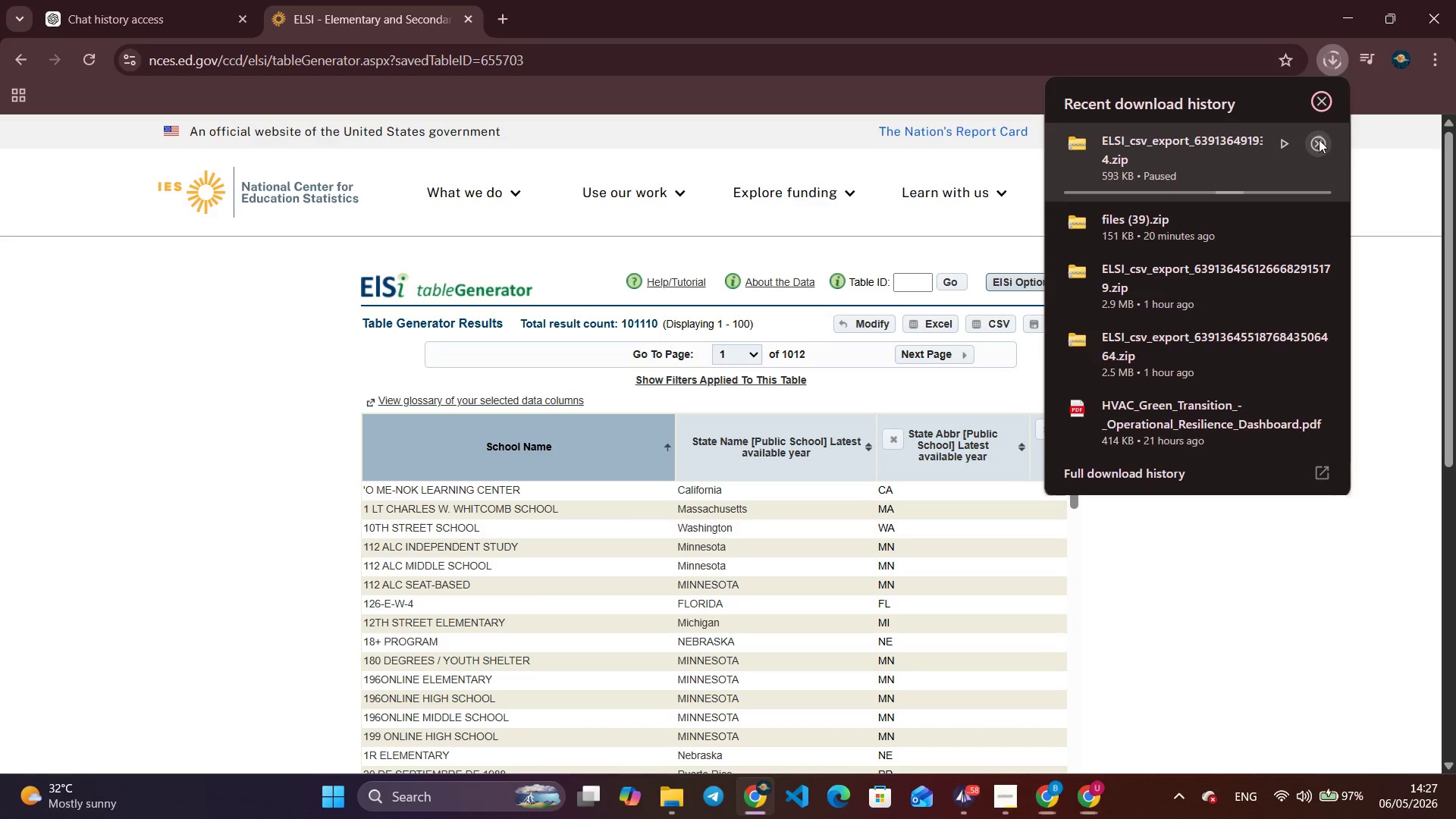 
left_click([1319, 140])
 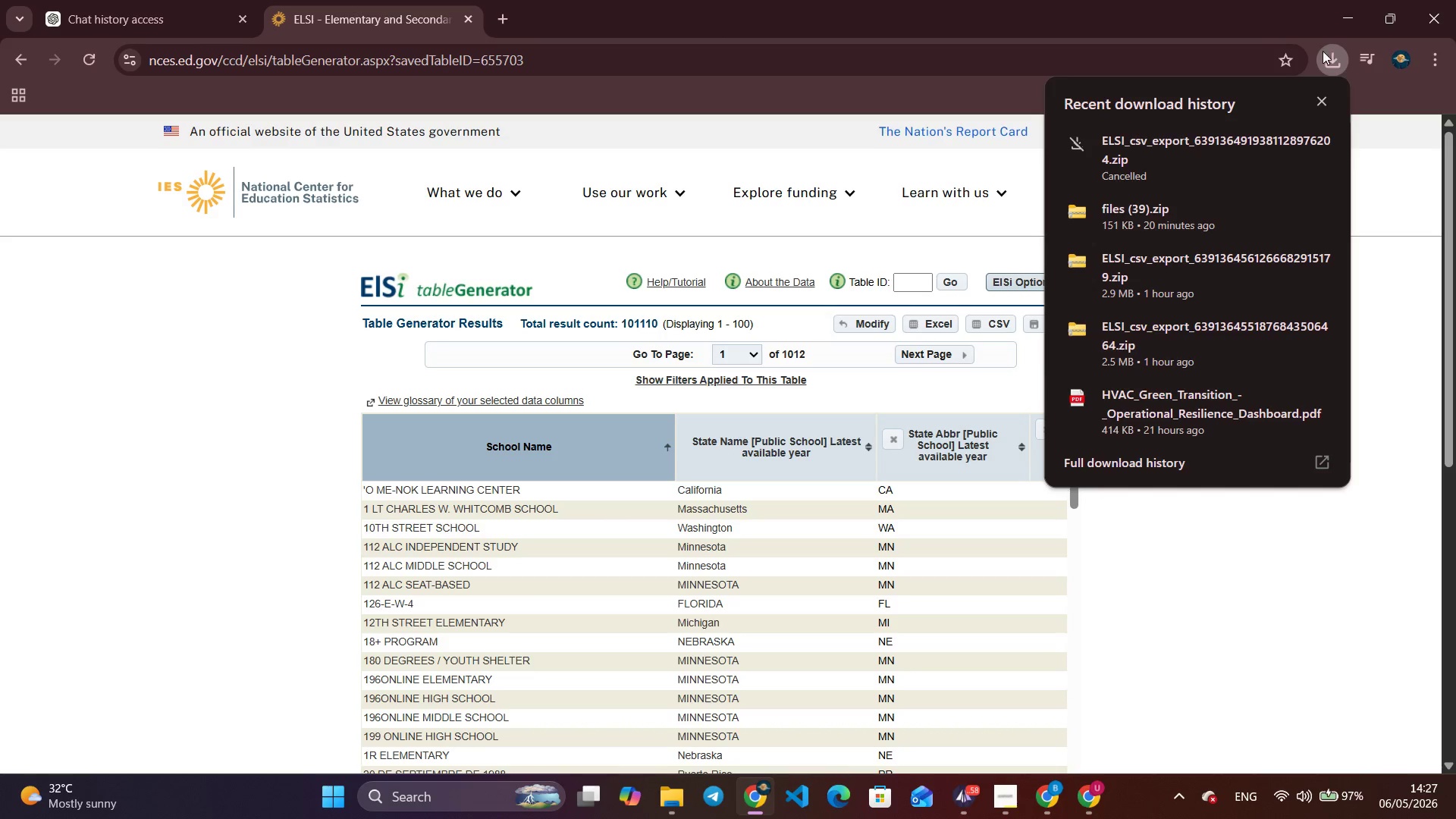 
left_click([1343, 29])
 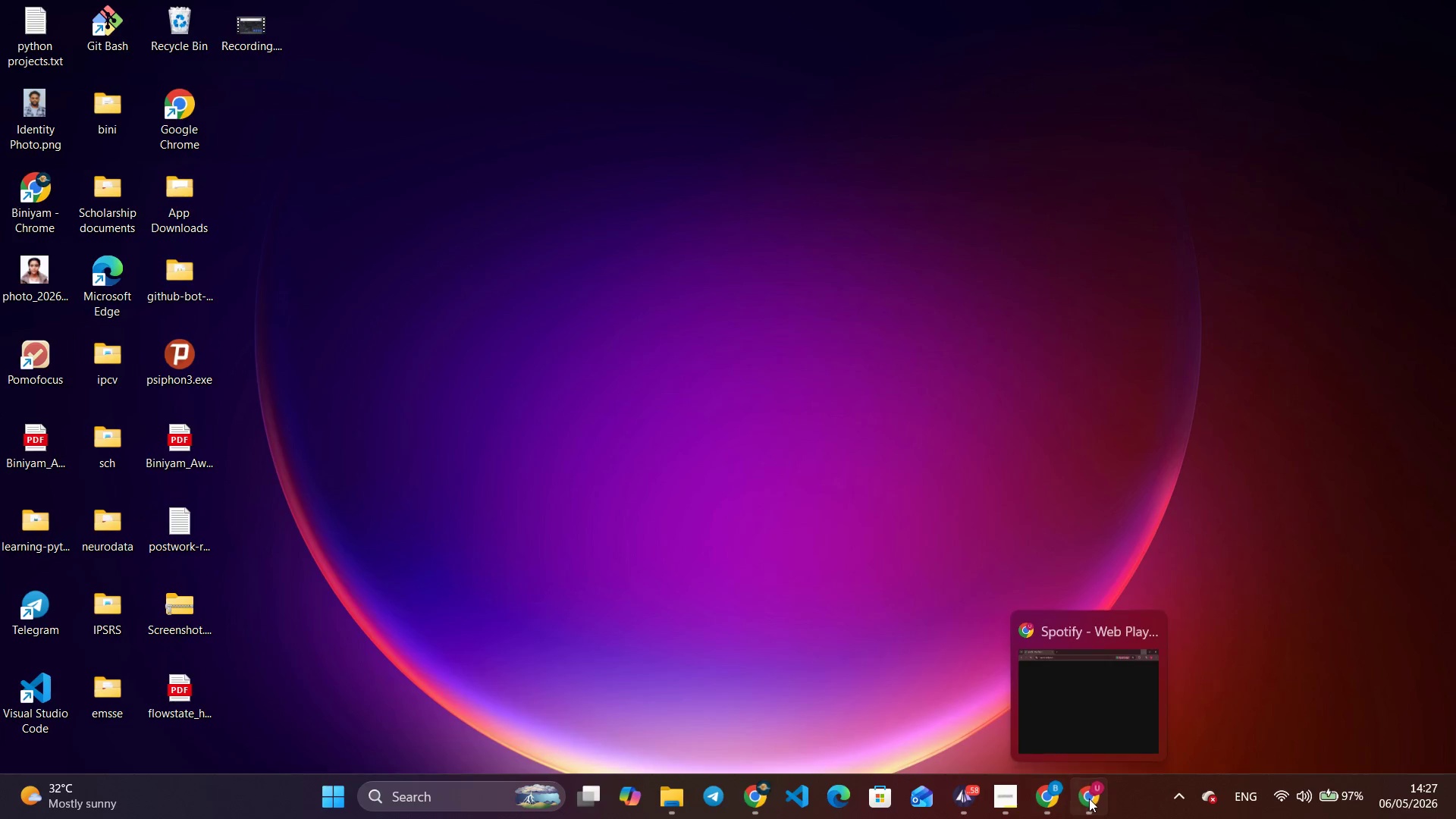 
left_click([1089, 799])
 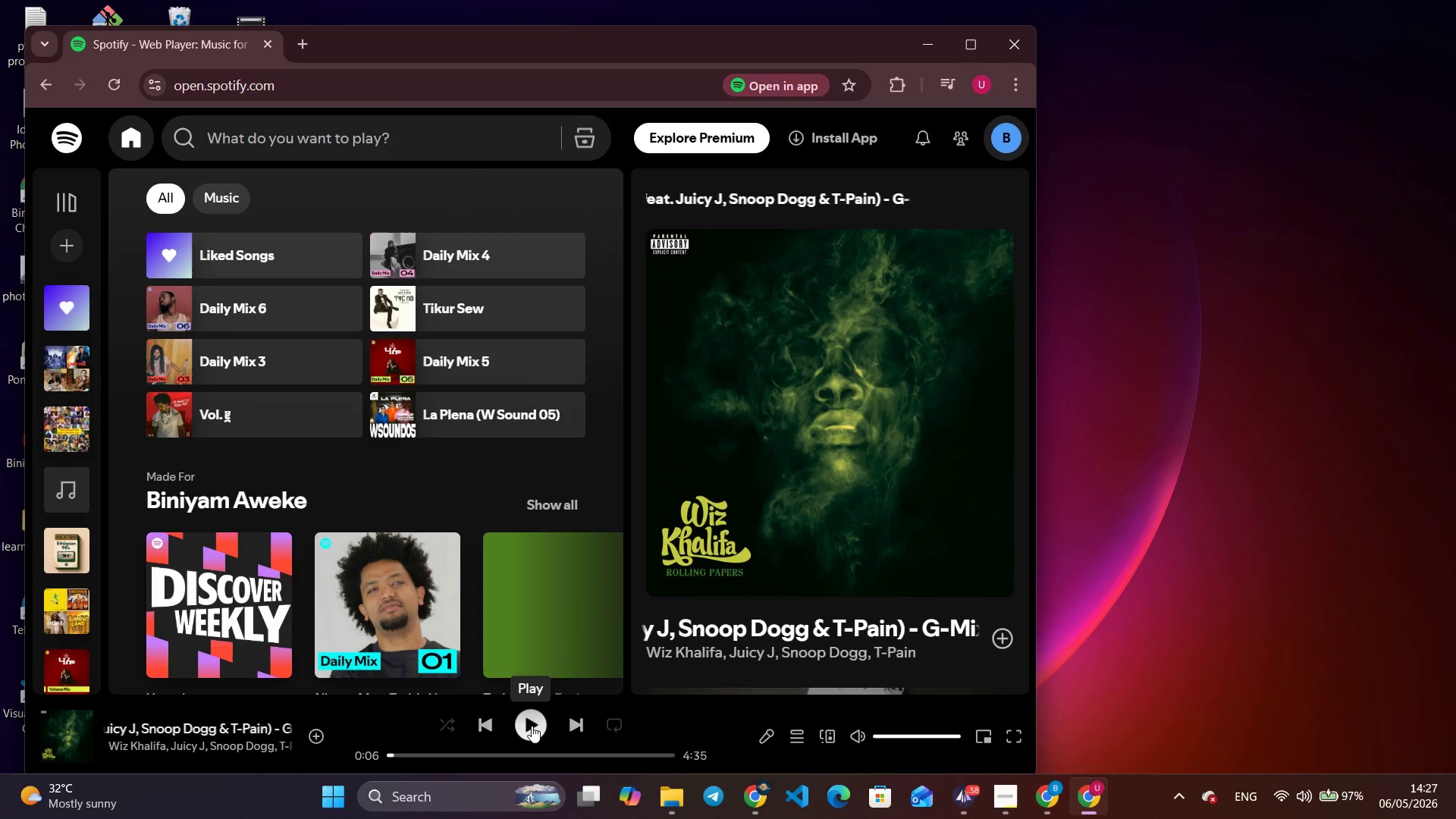 
wait(5.41)
 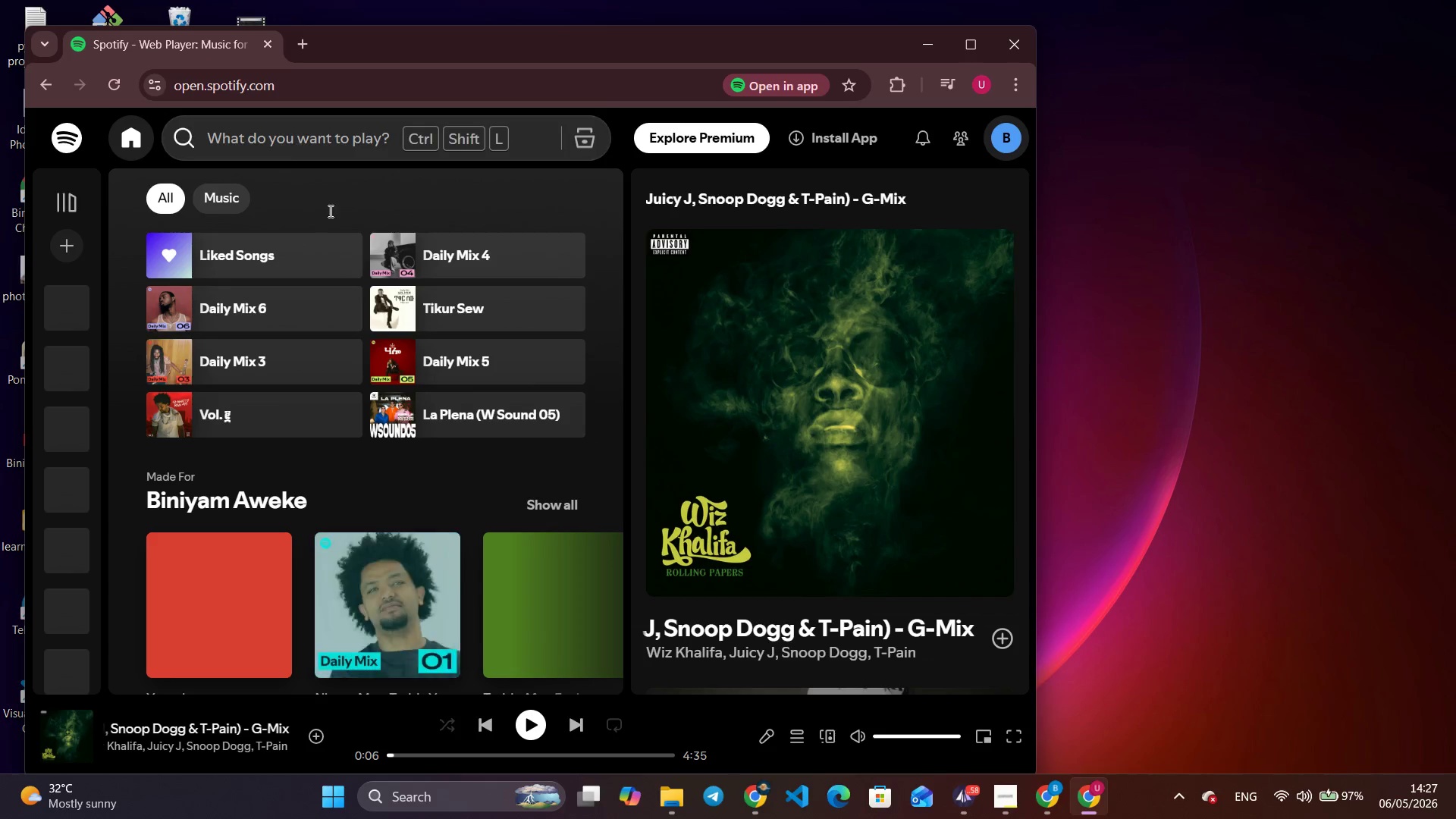 
left_click([532, 726])
 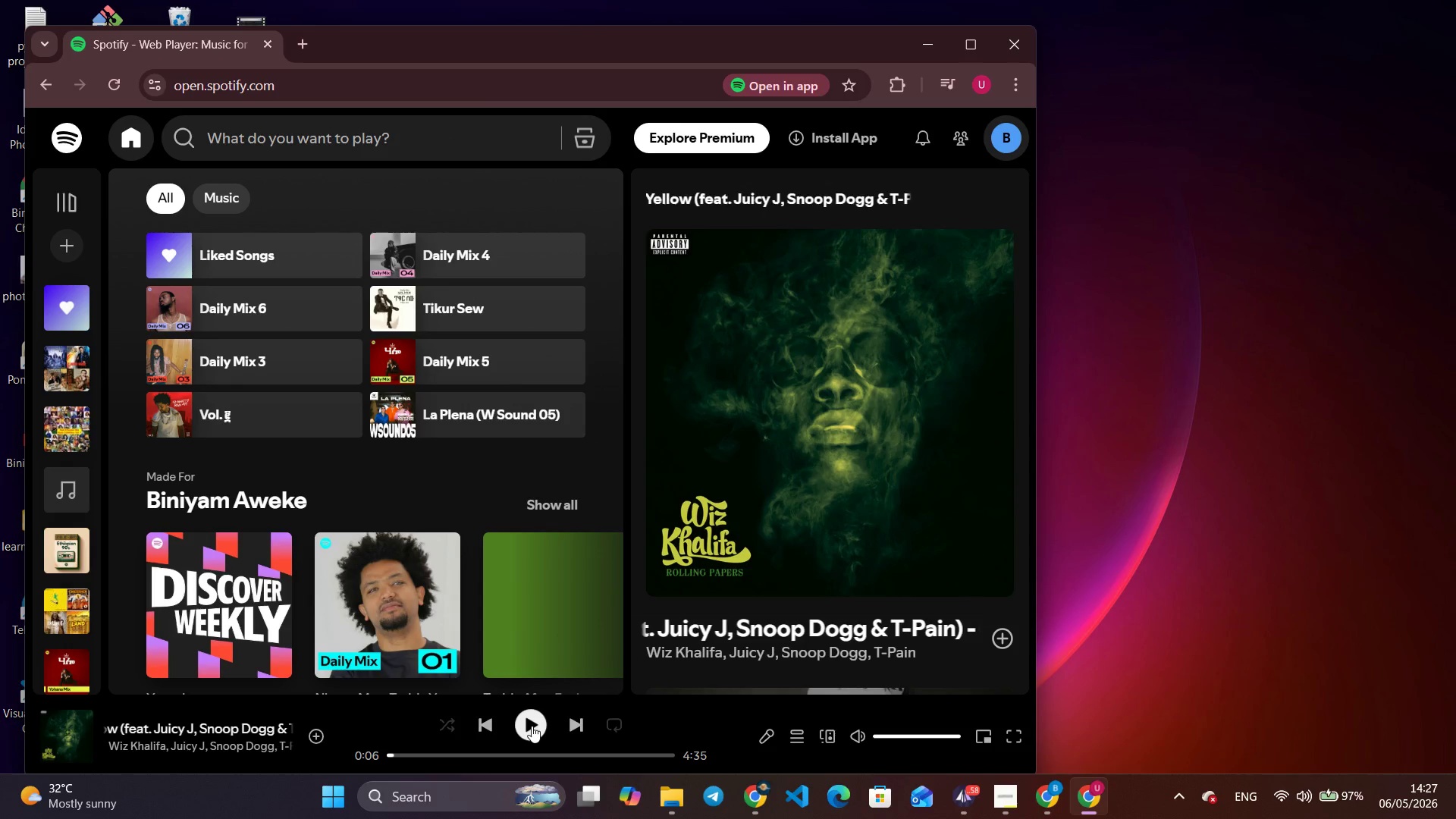 
wait(8.8)
 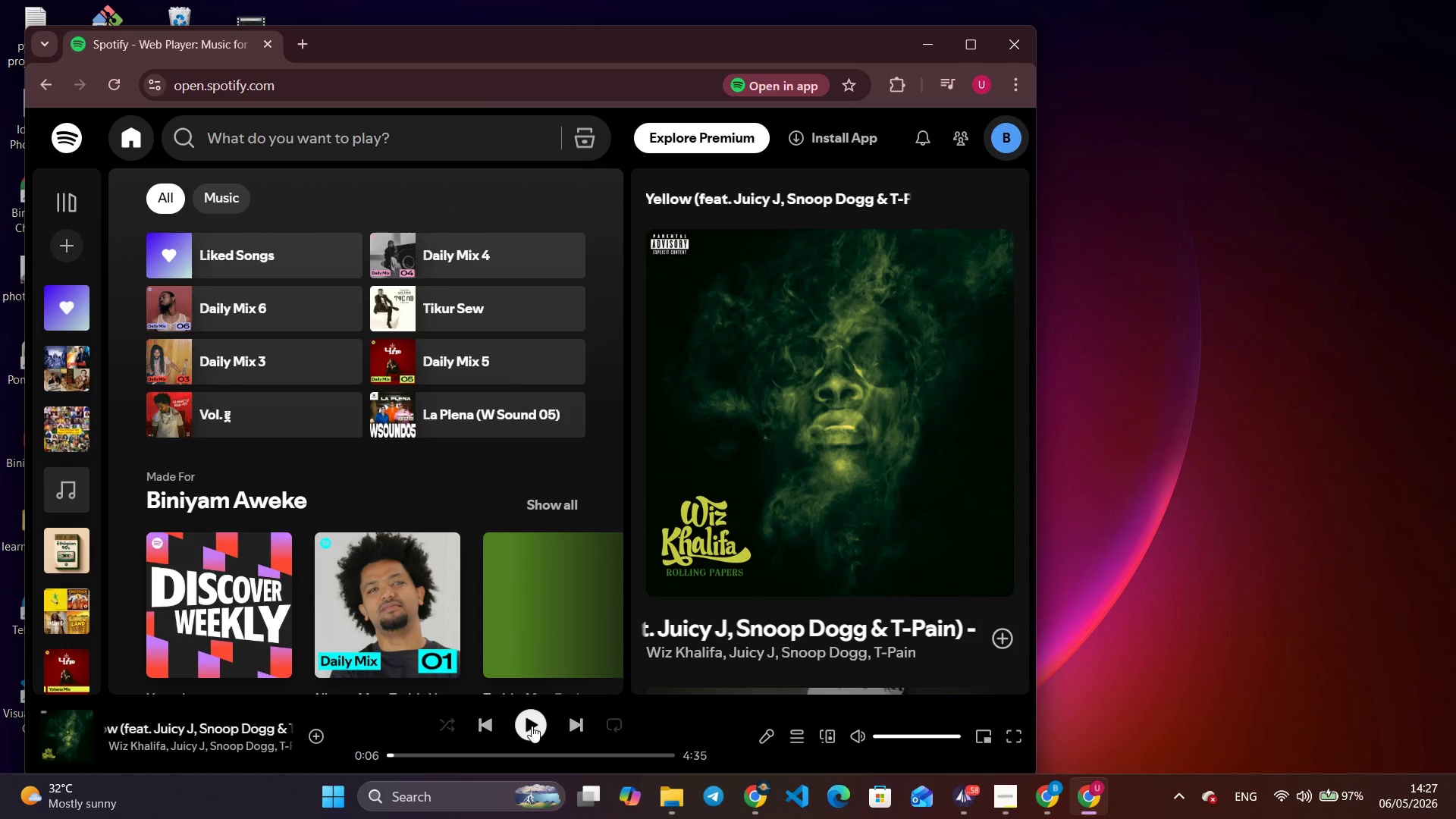 
left_click([532, 726])
 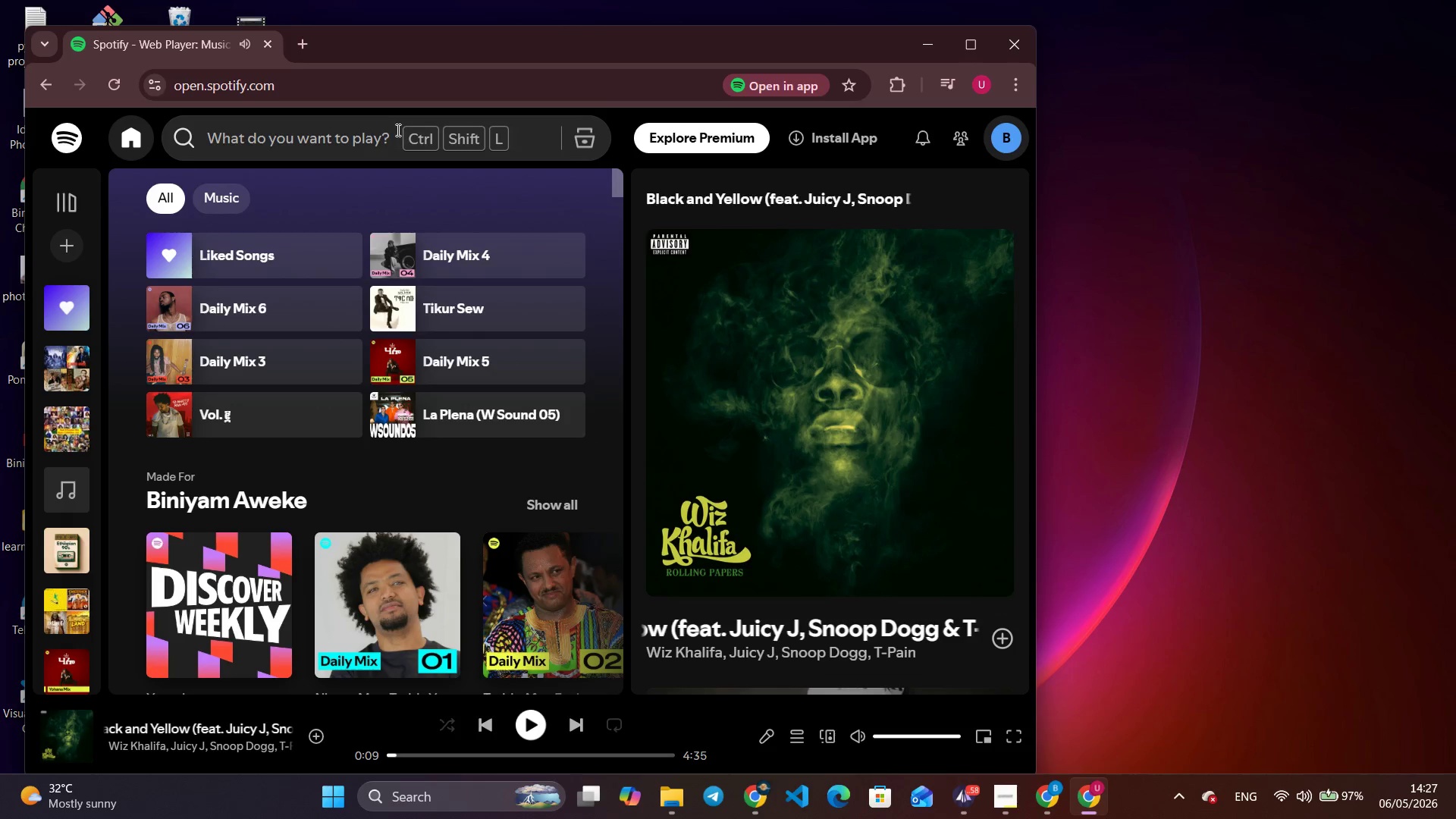 
left_click([397, 130])
 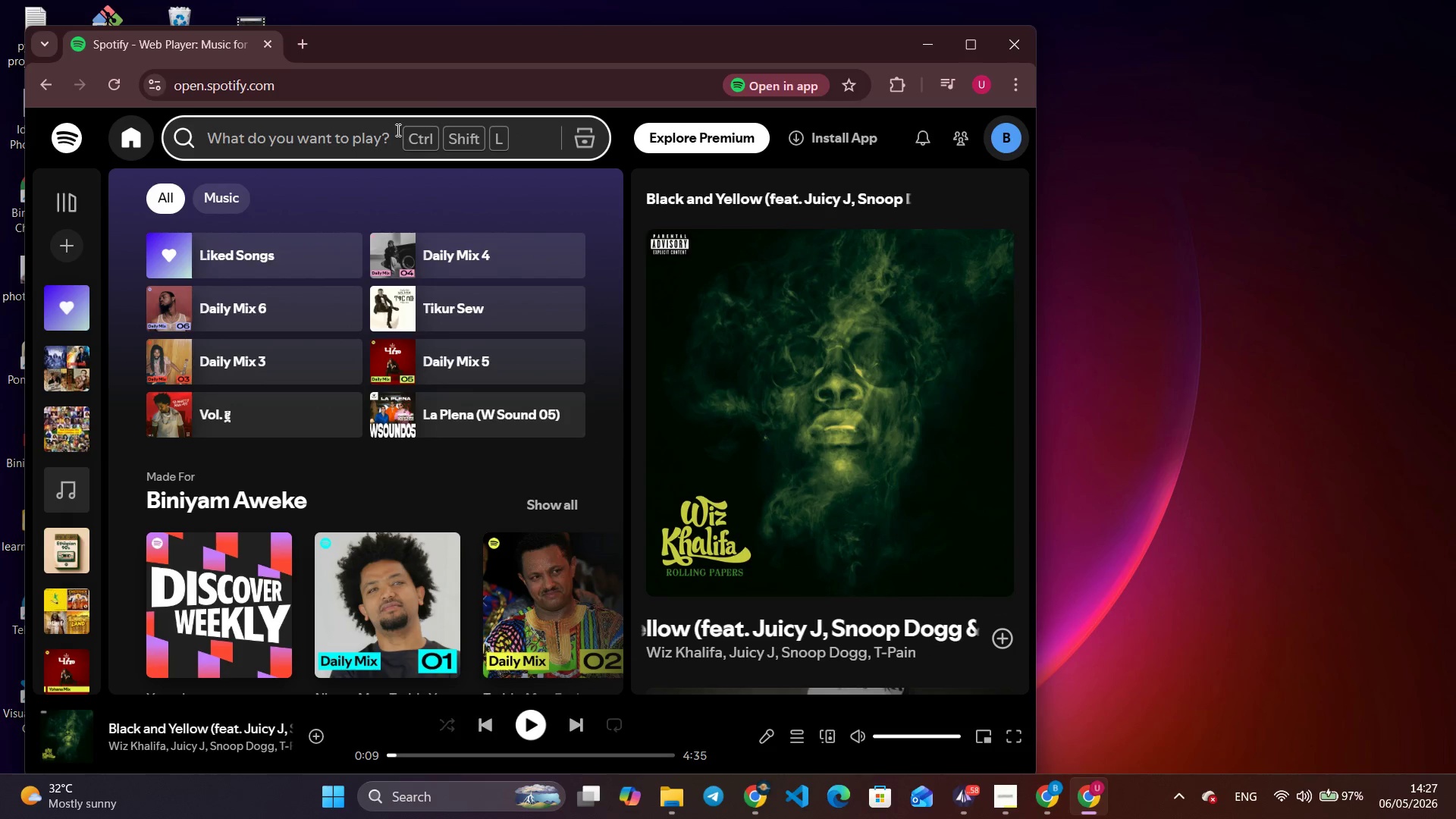 
type(migos)
 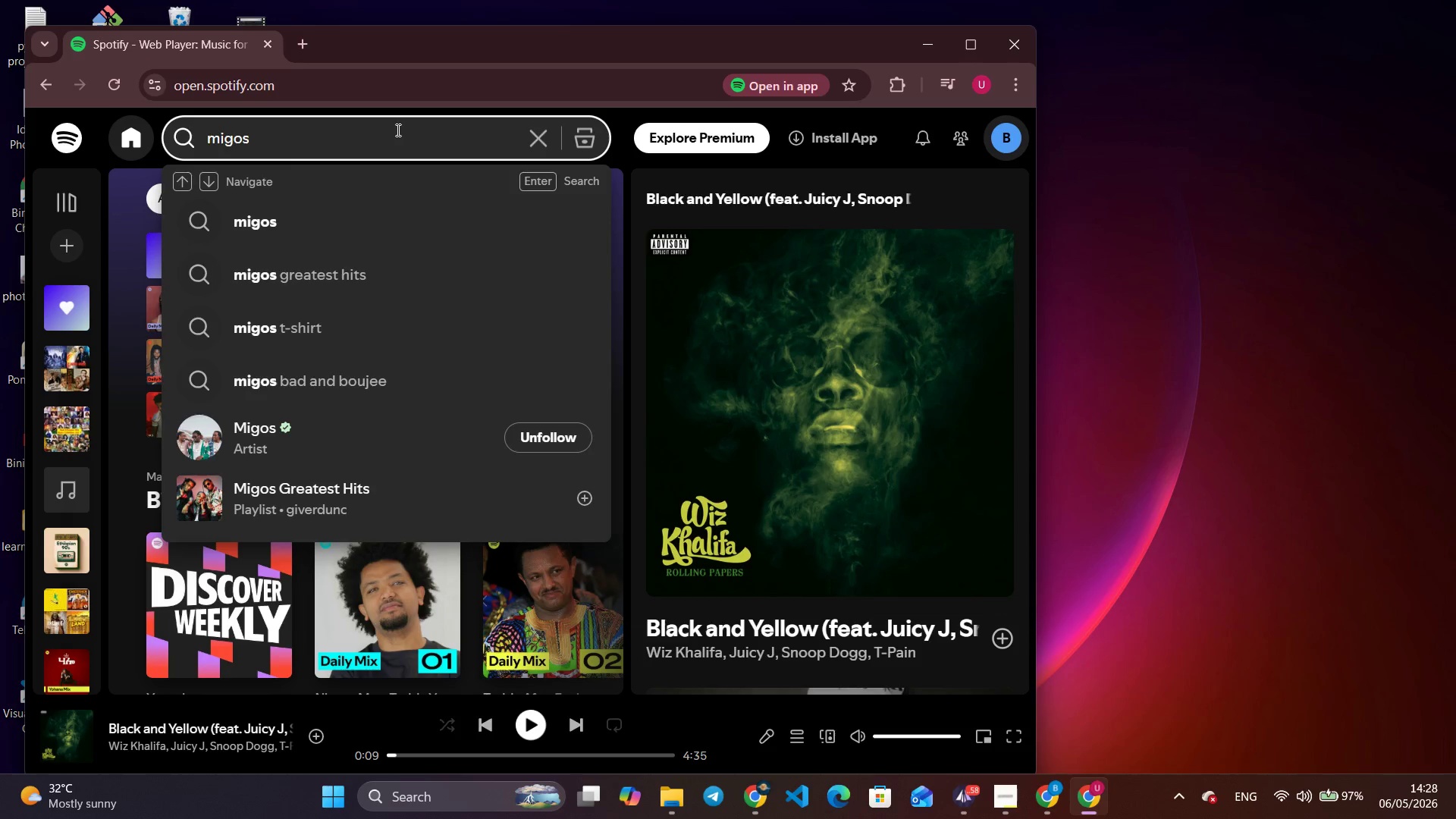 
wait(15.42)
 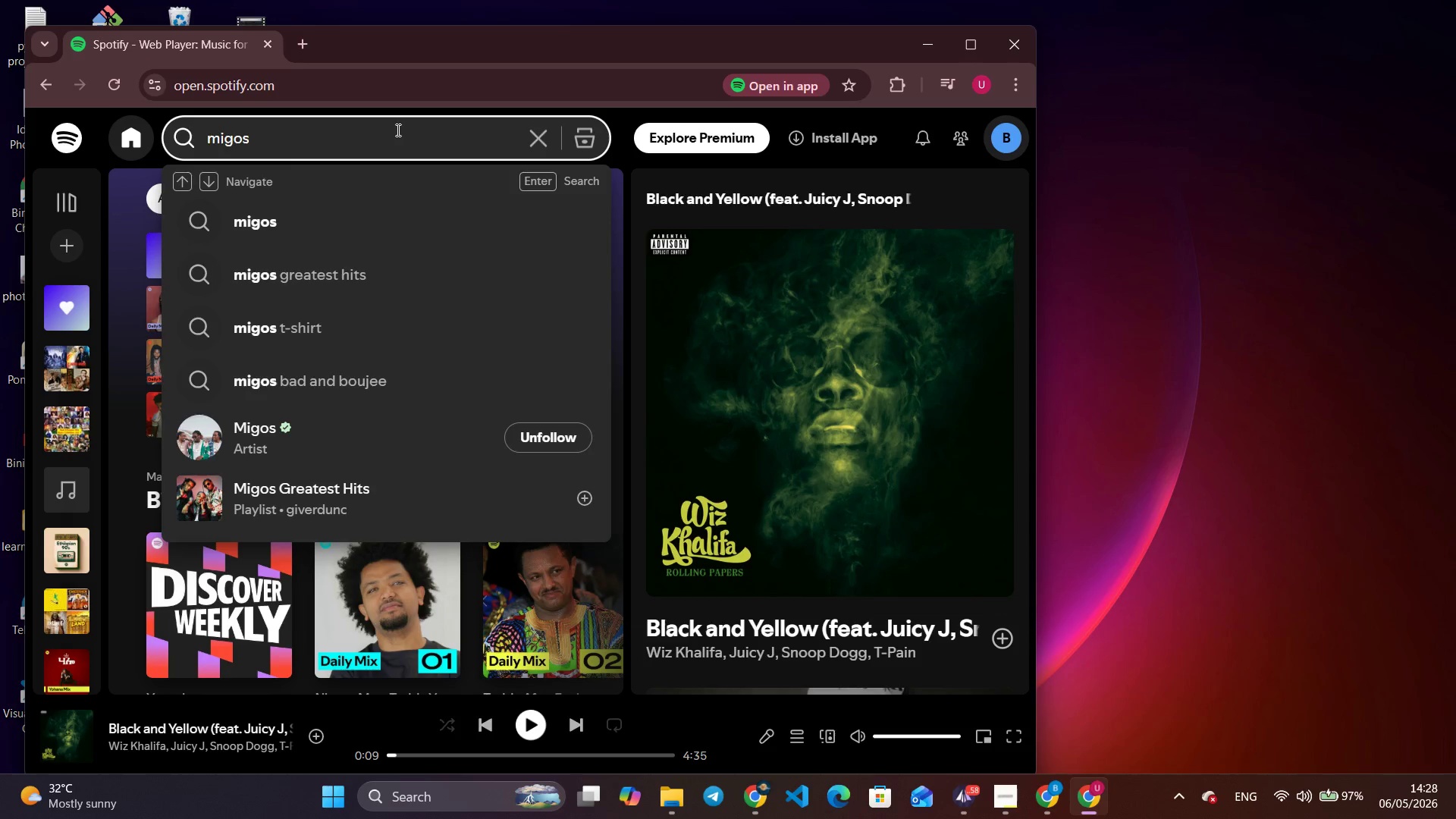 
left_click([259, 431])
 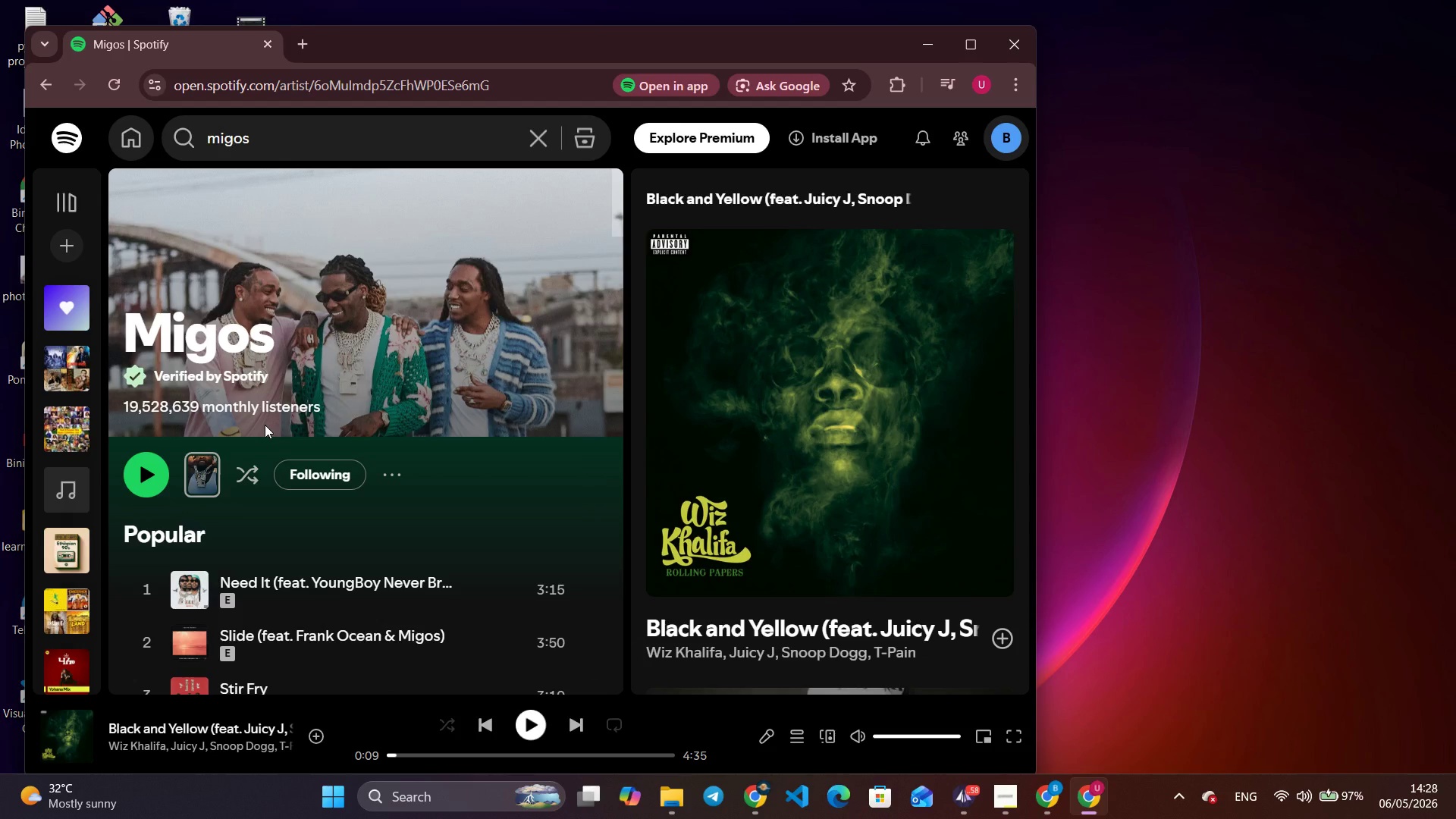 
wait(22.31)
 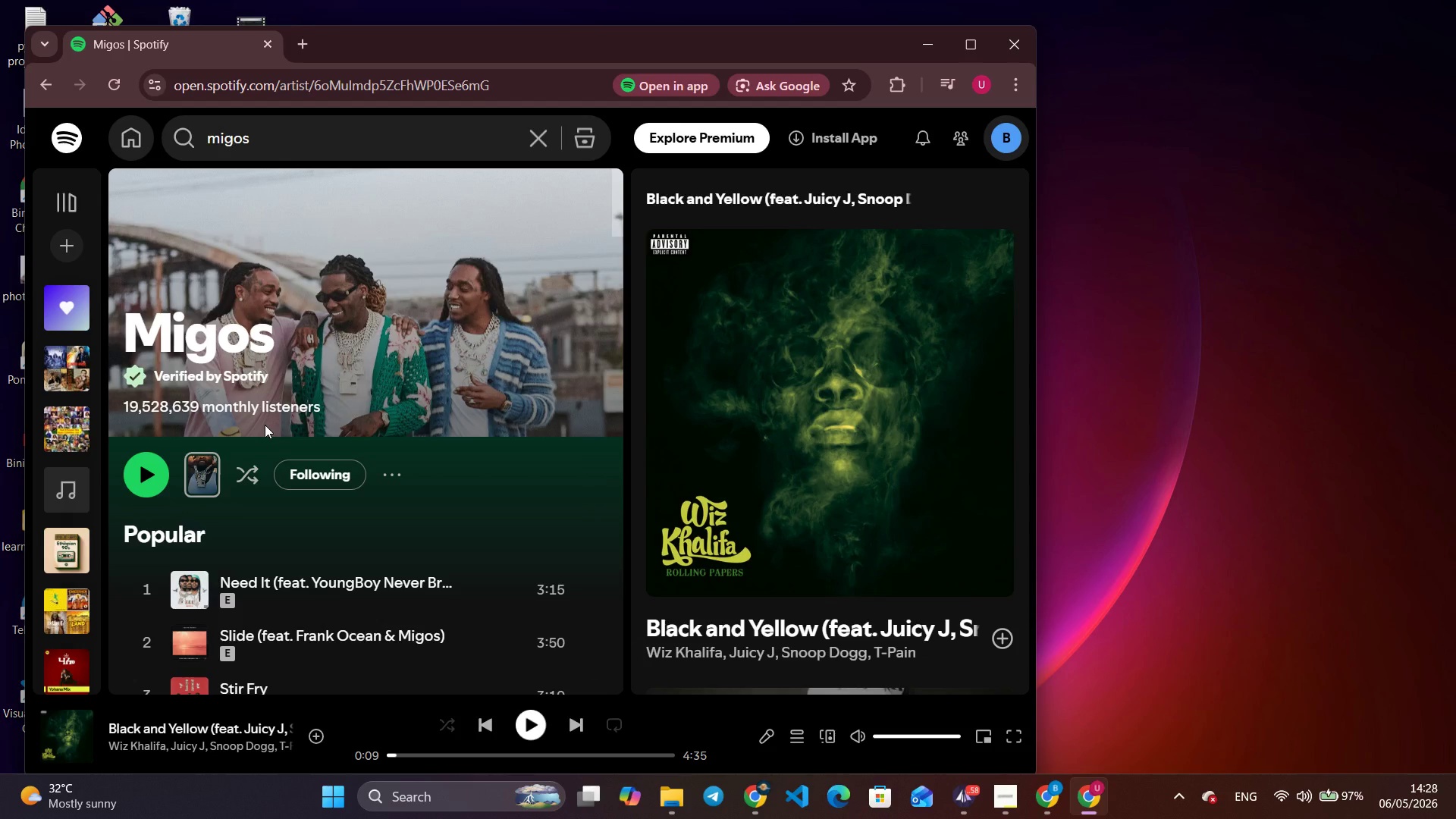 
left_click([246, 479])
 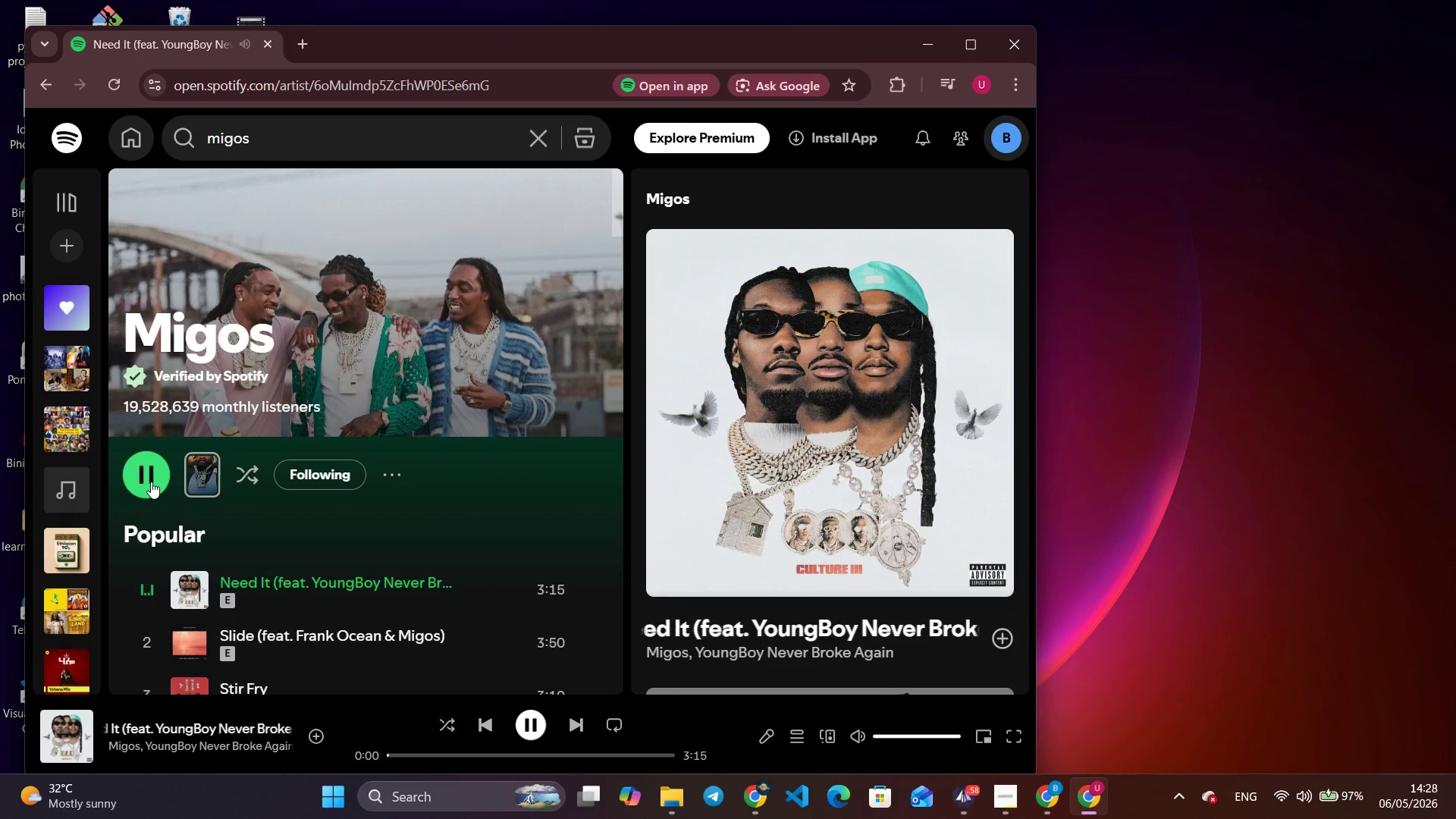 
wait(7.56)
 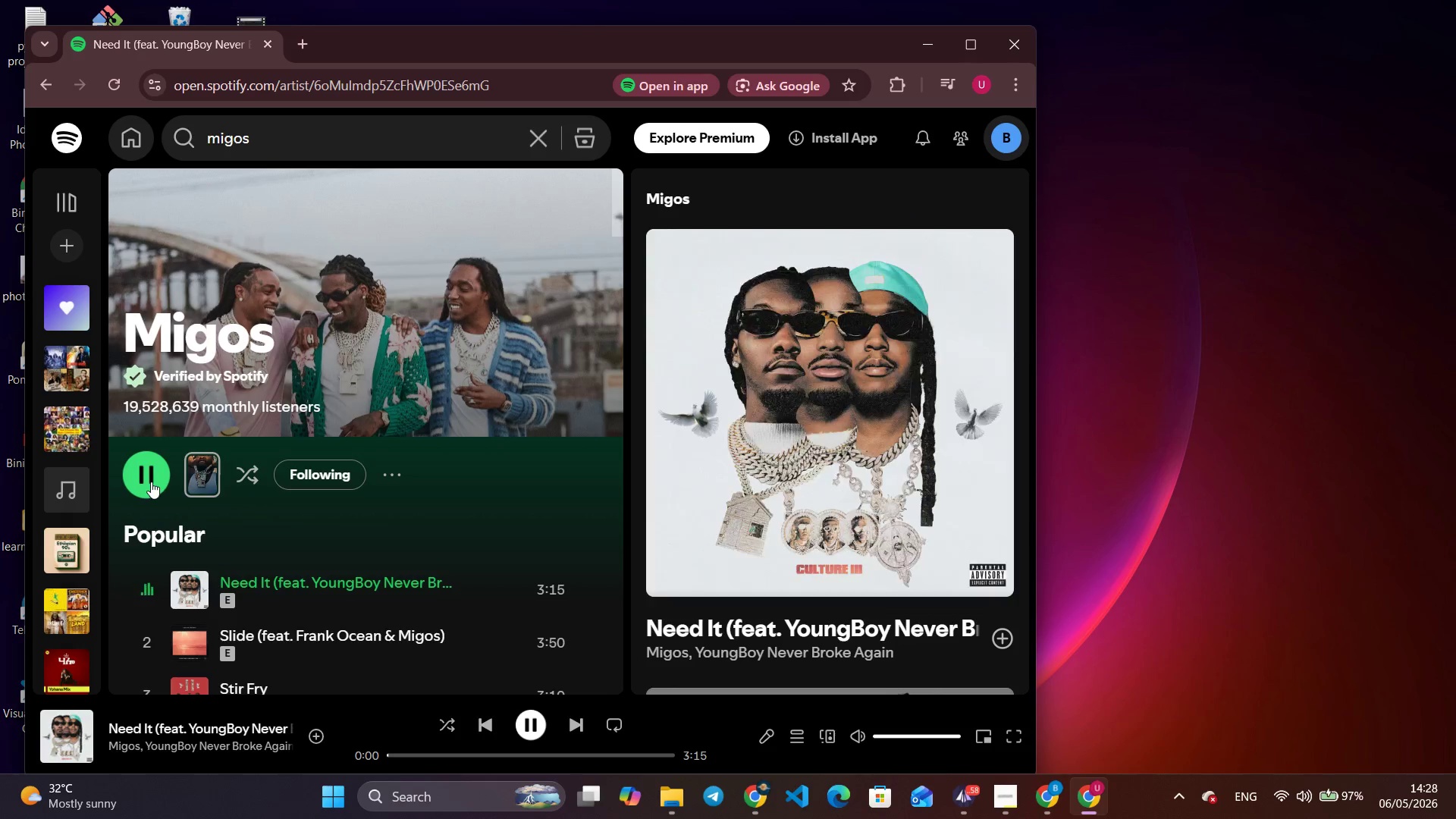 
hold_key(key=VolumeDown, duration=1.22)
 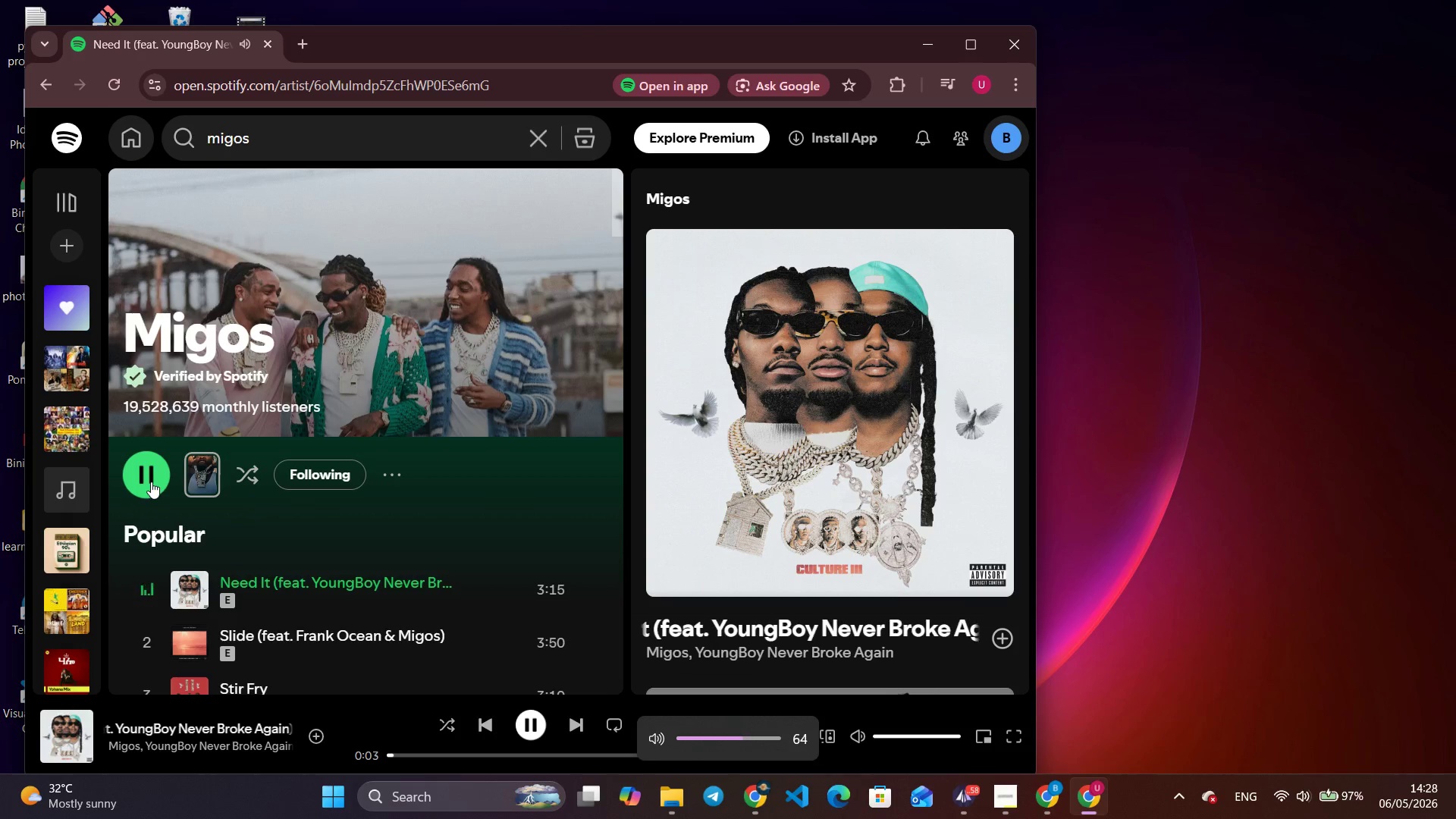 
key(VolumeDown)
 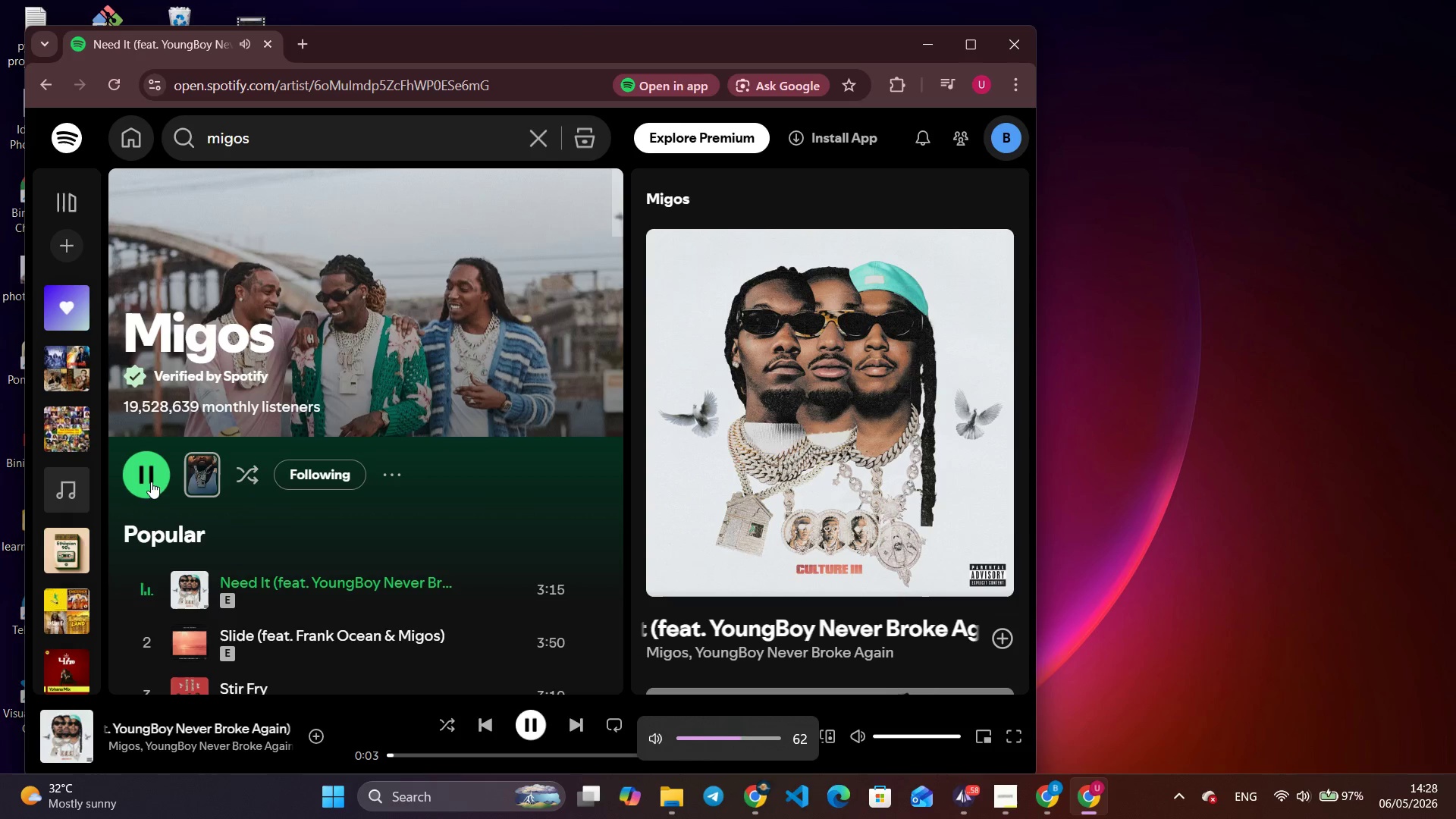 
key(VolumeDown)
 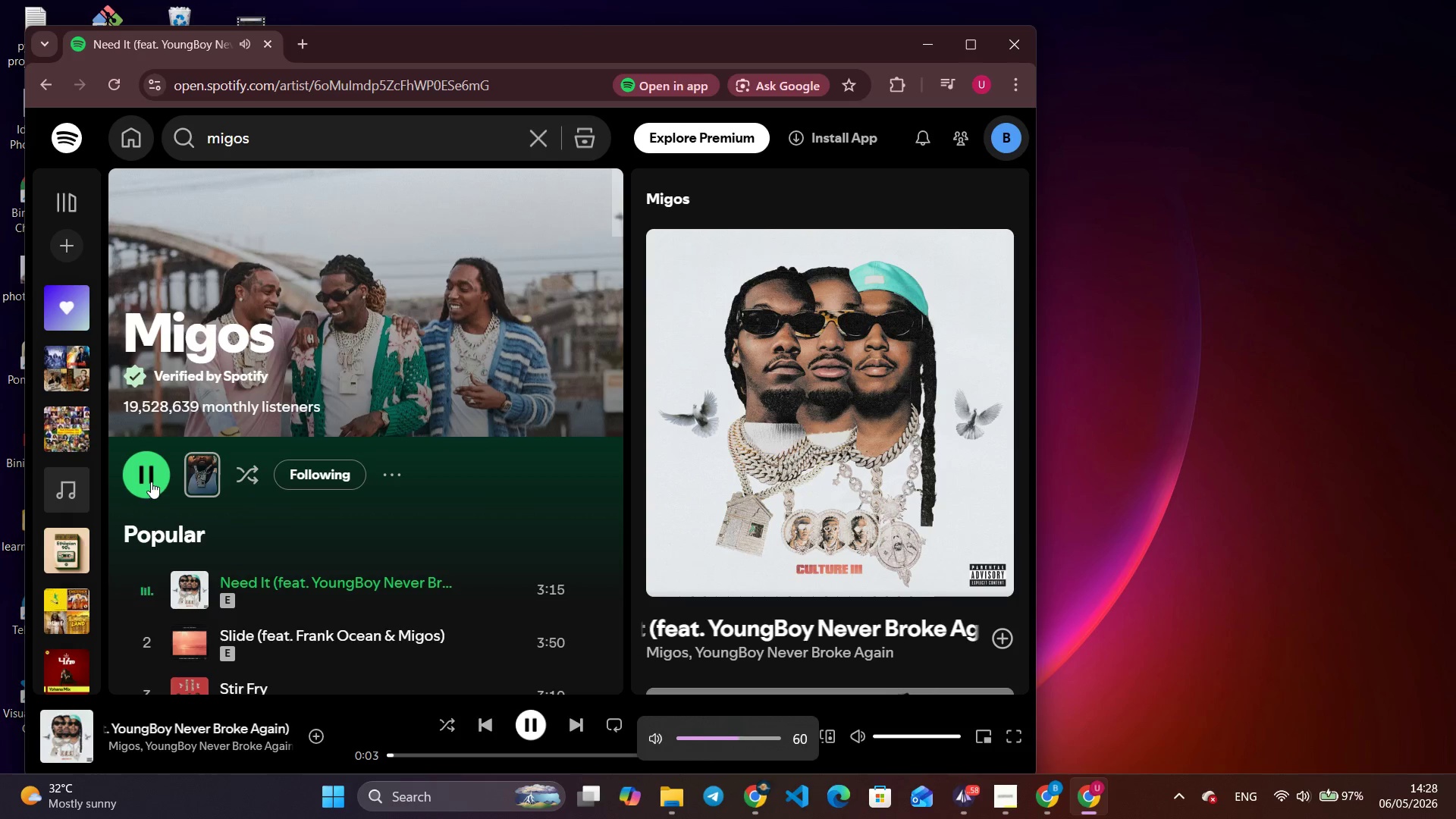 
key(VolumeDown)
 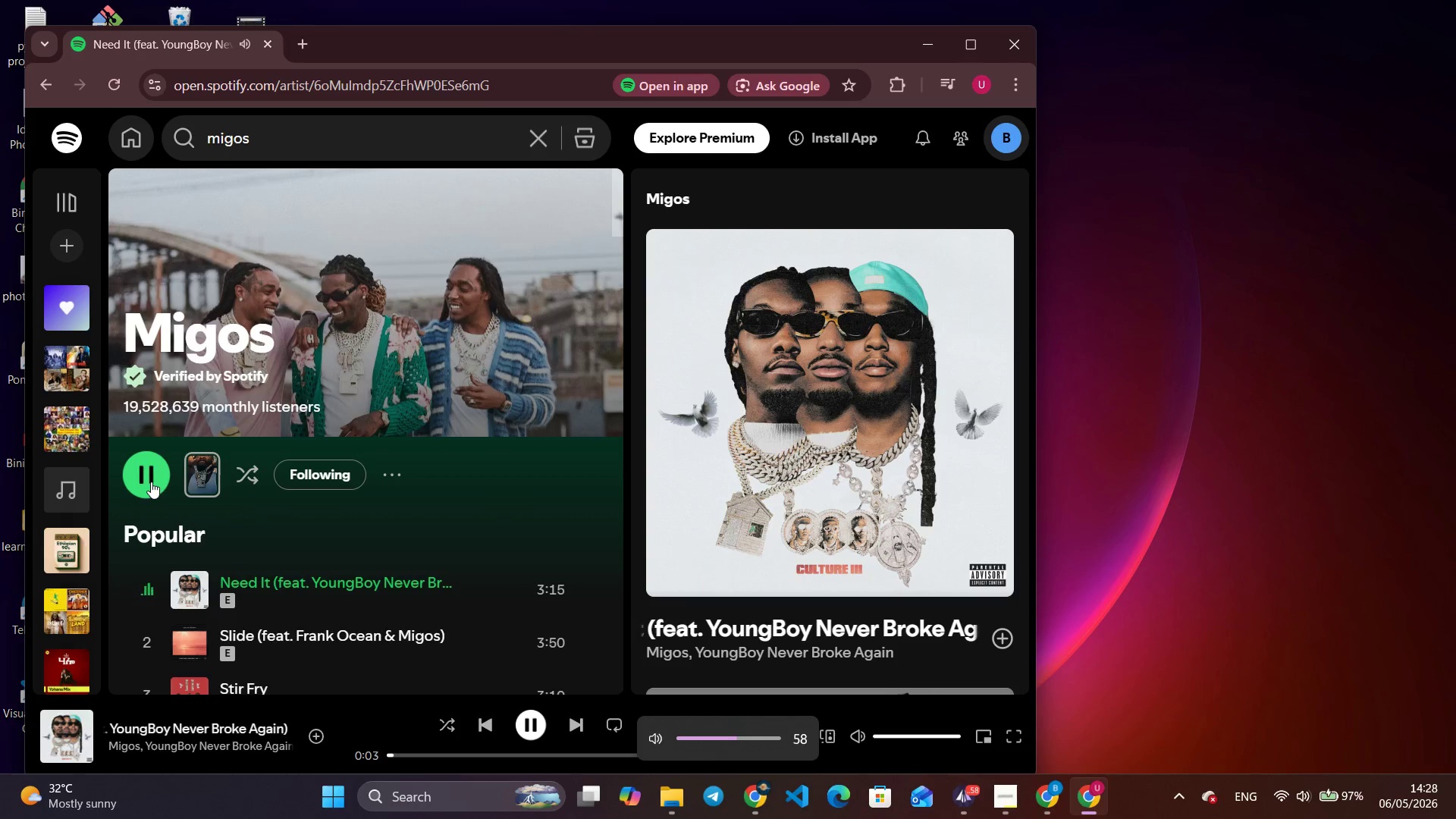 
key(VolumeDown)
 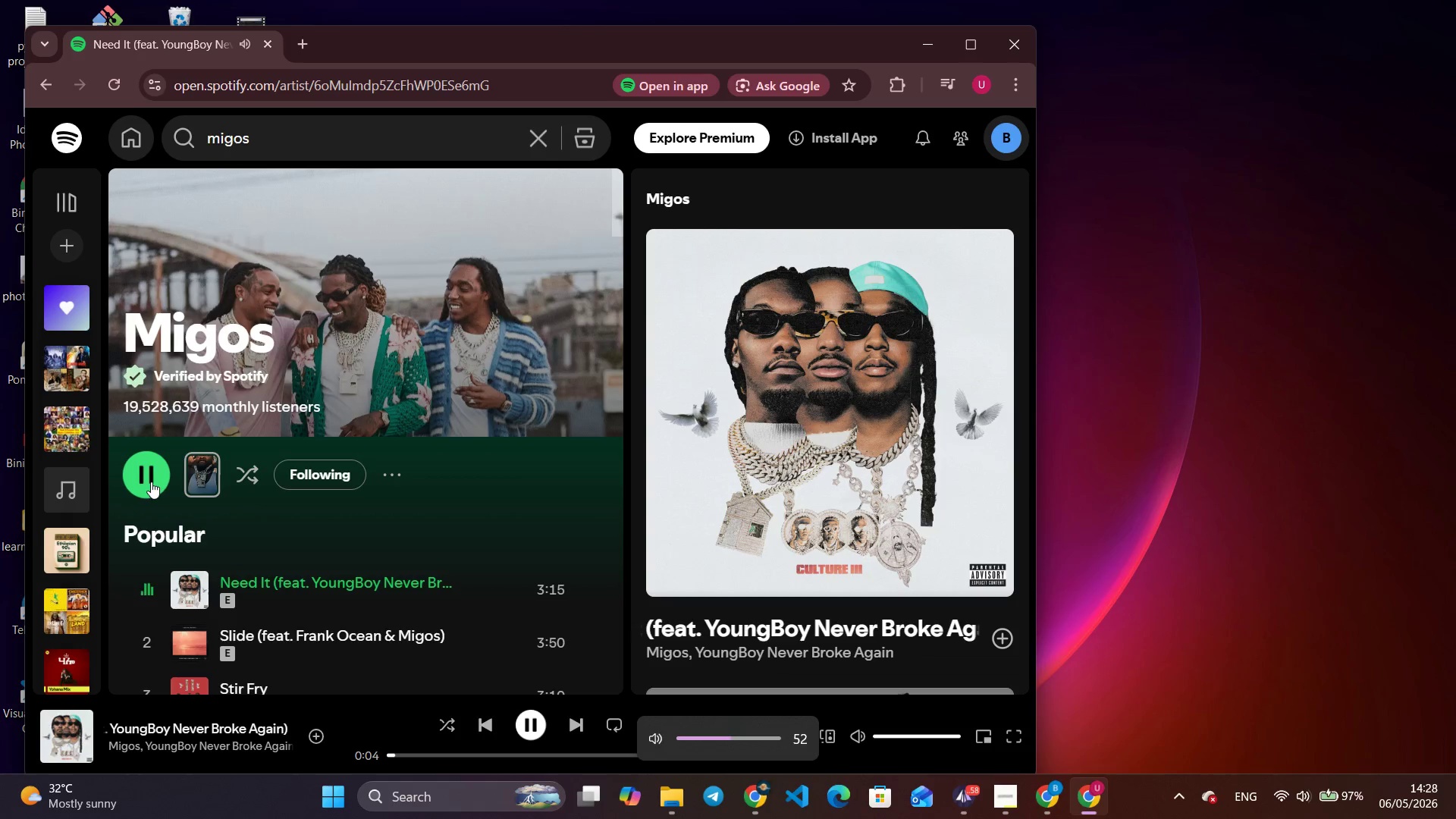 
key(VolumeDown)
 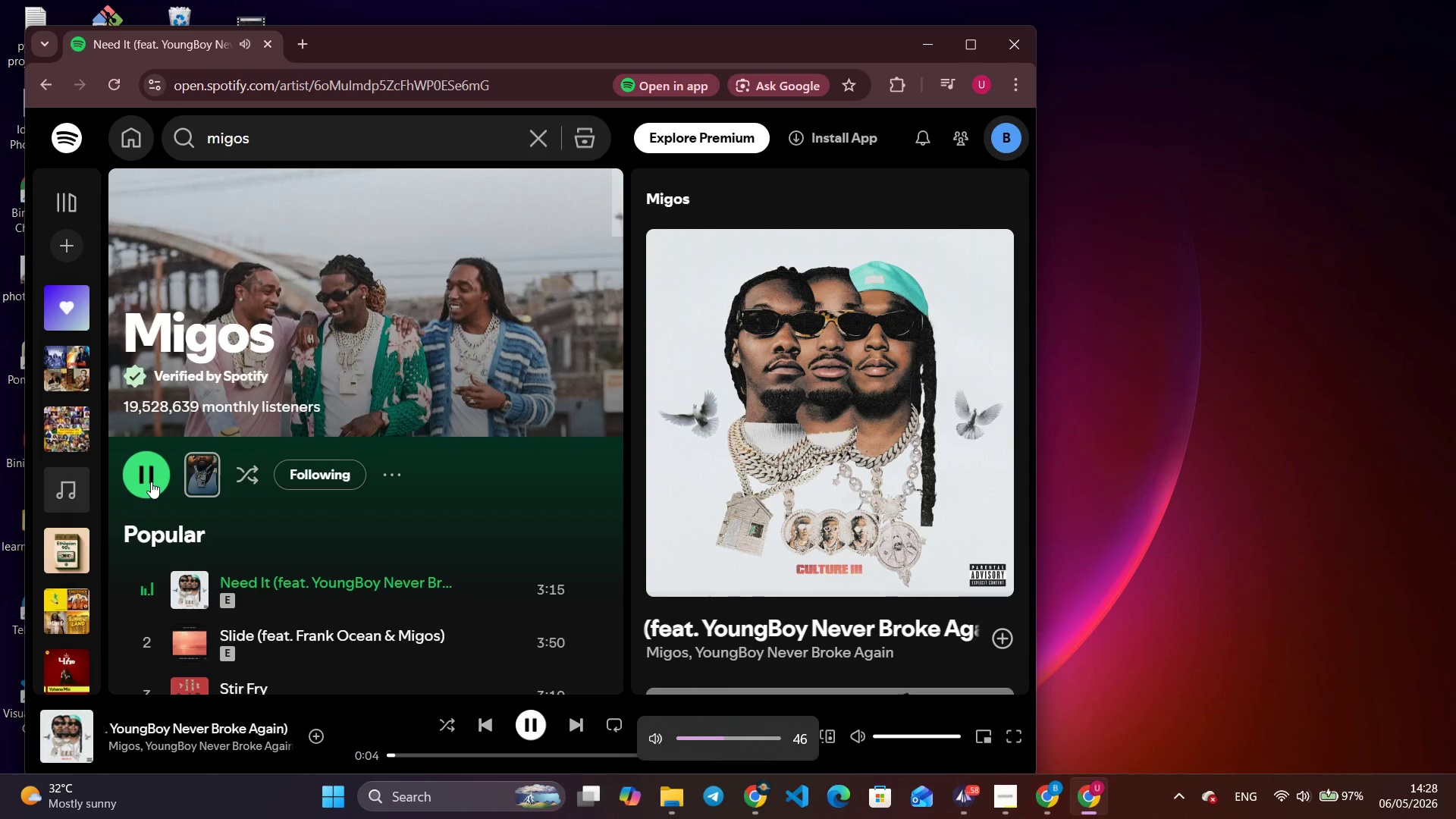 
key(VolumeDown)
 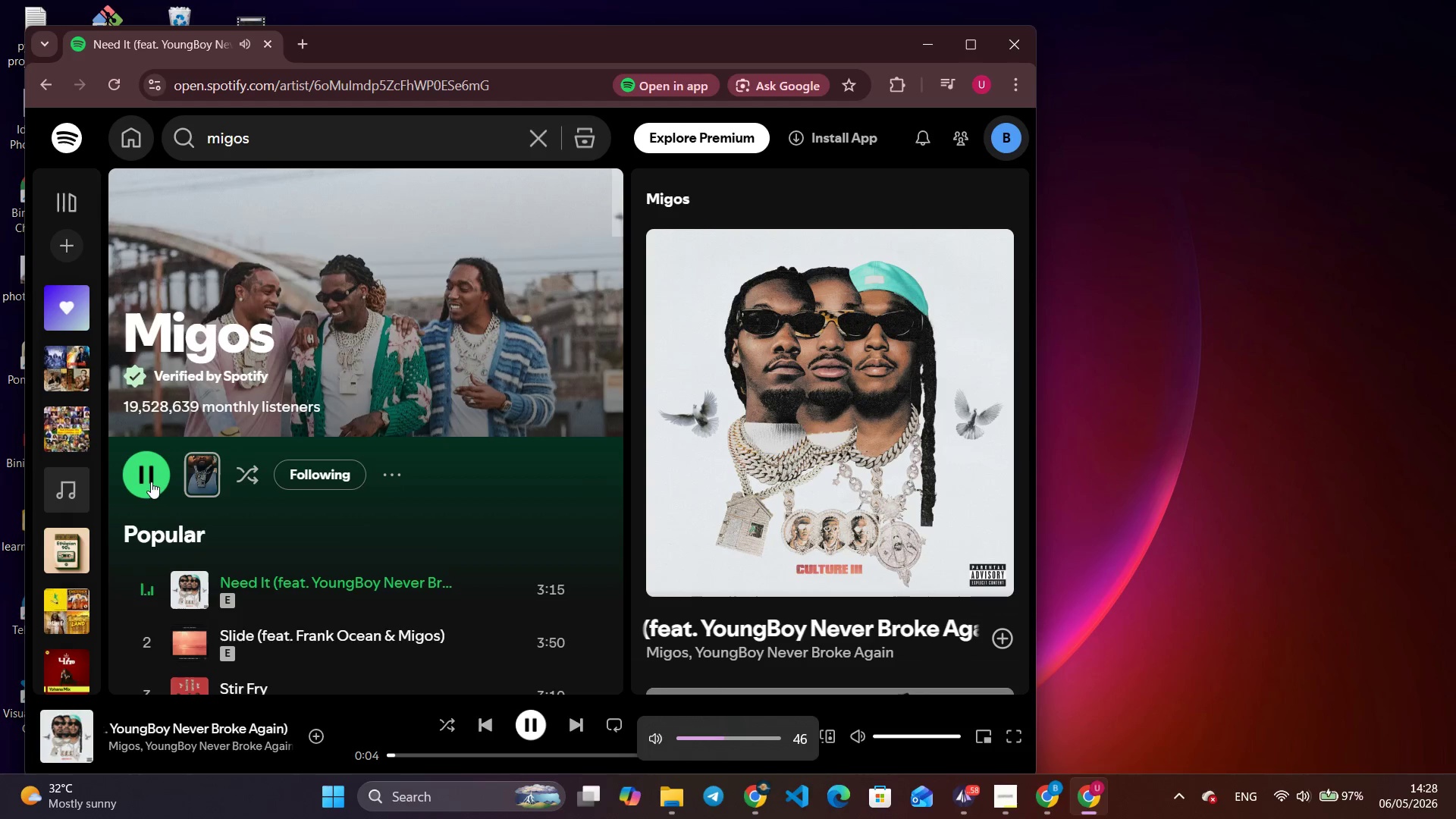 
key(VolumeDown)
 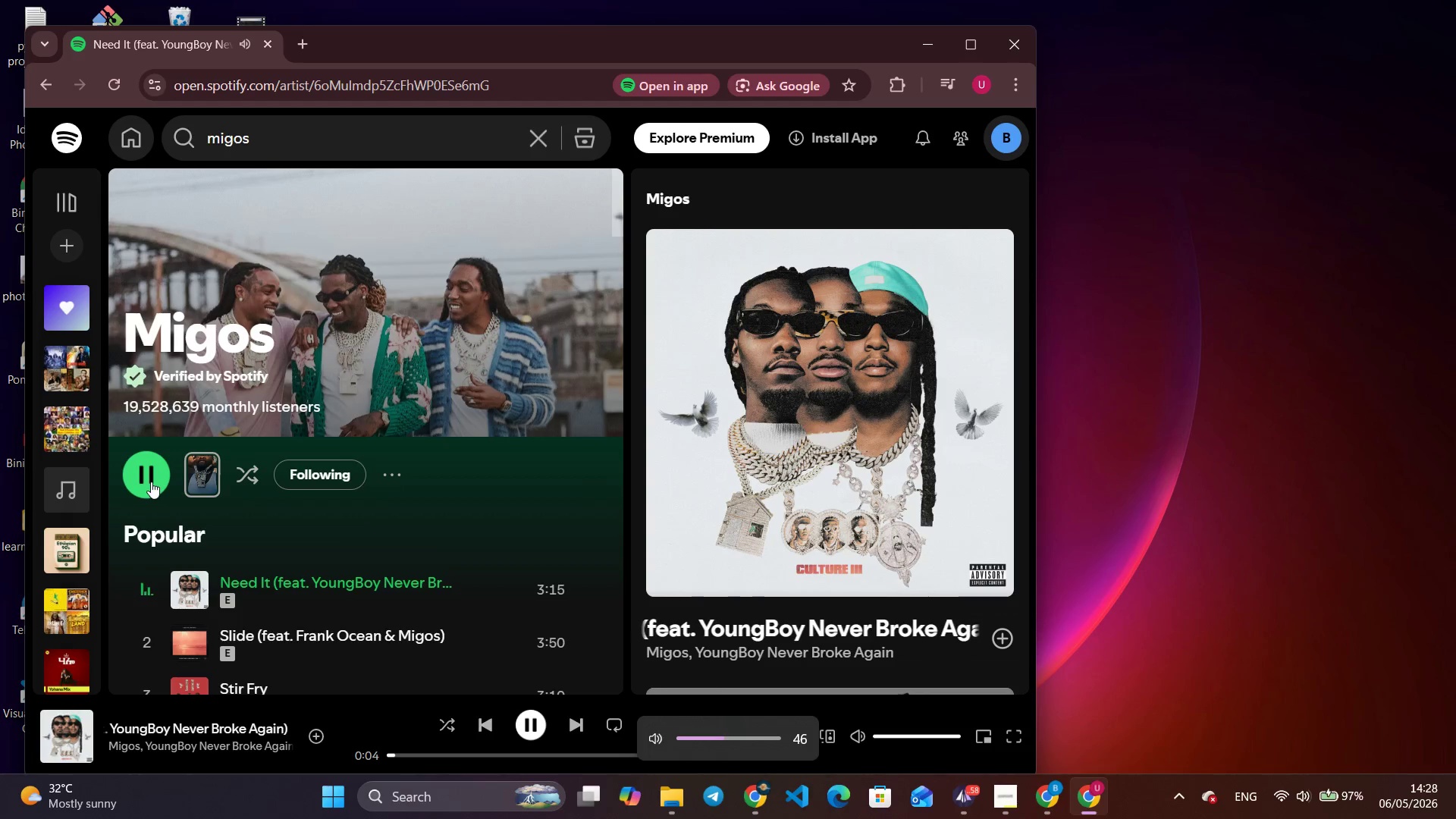 
key(VolumeDown)
 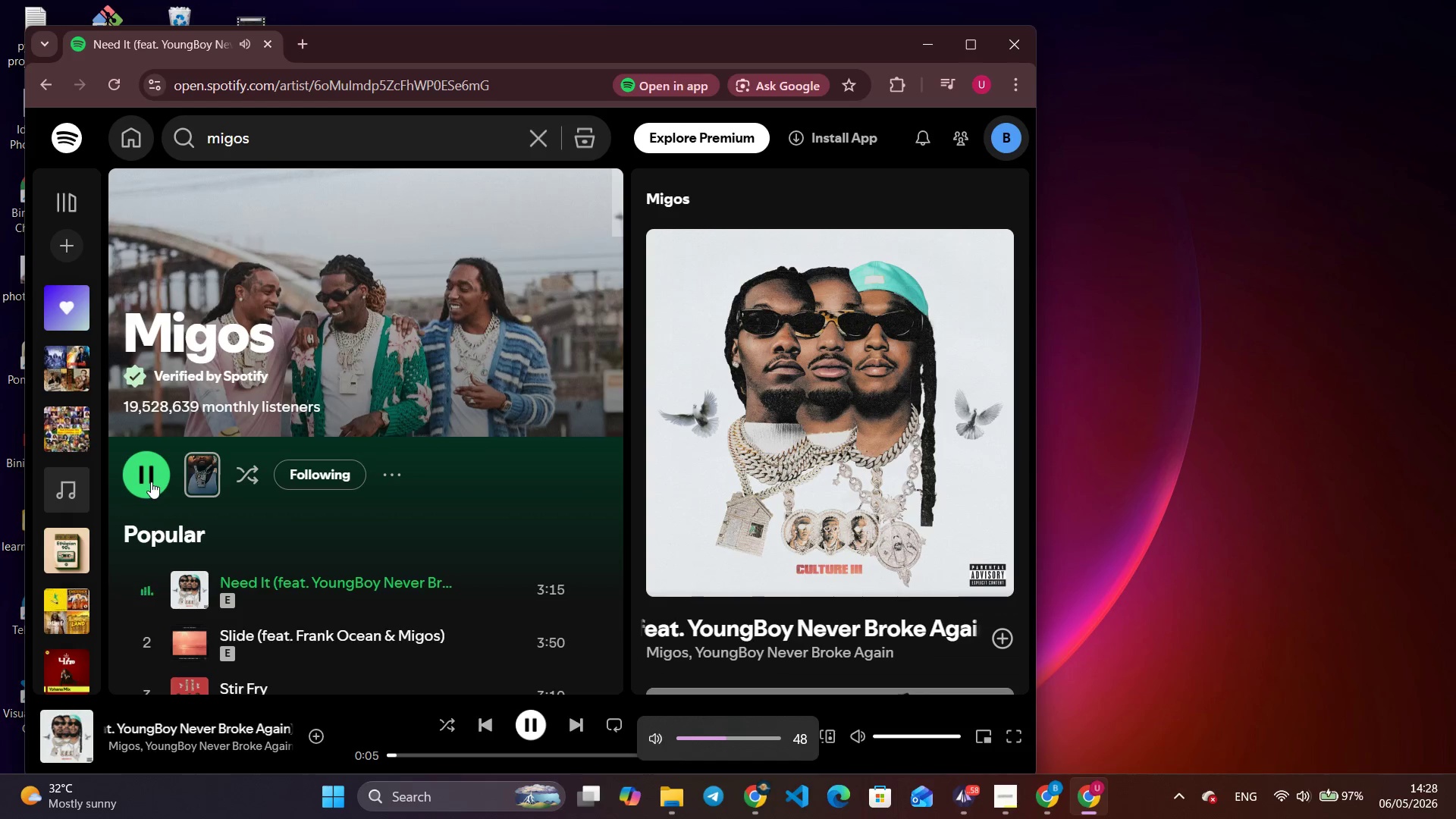 
key(VolumeUp)
 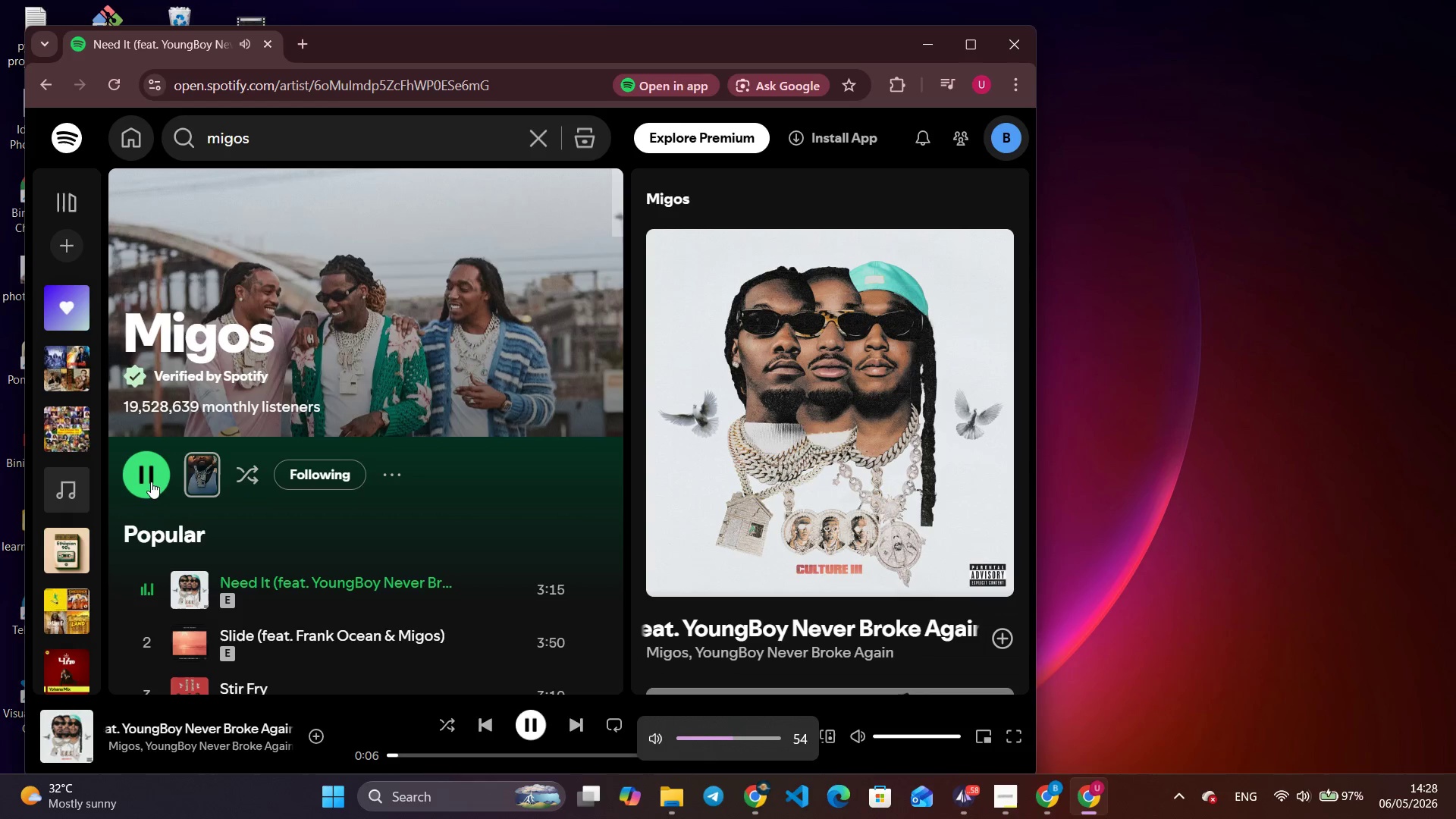 
key(VolumeUp)
 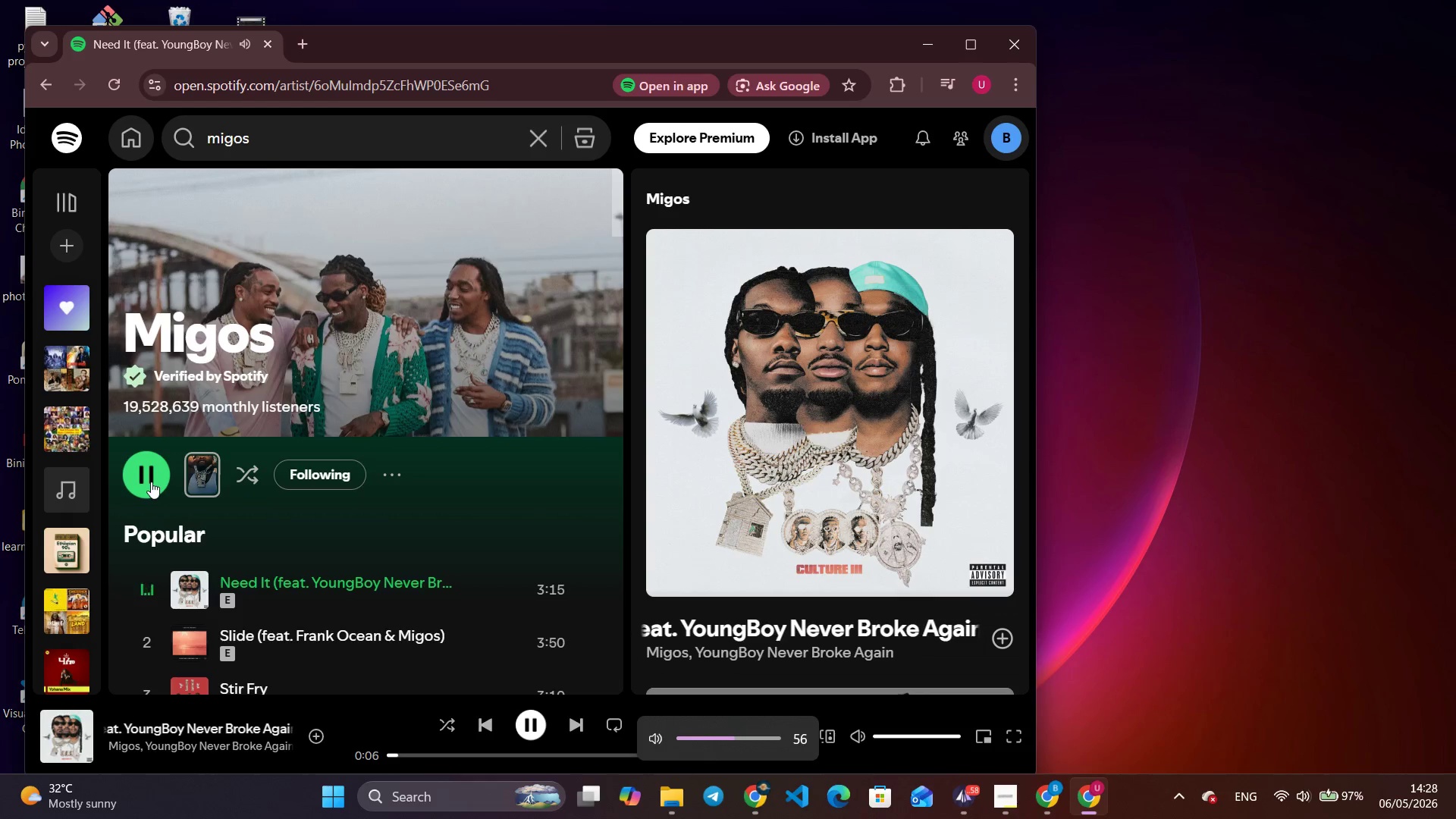 
key(VolumeUp)
 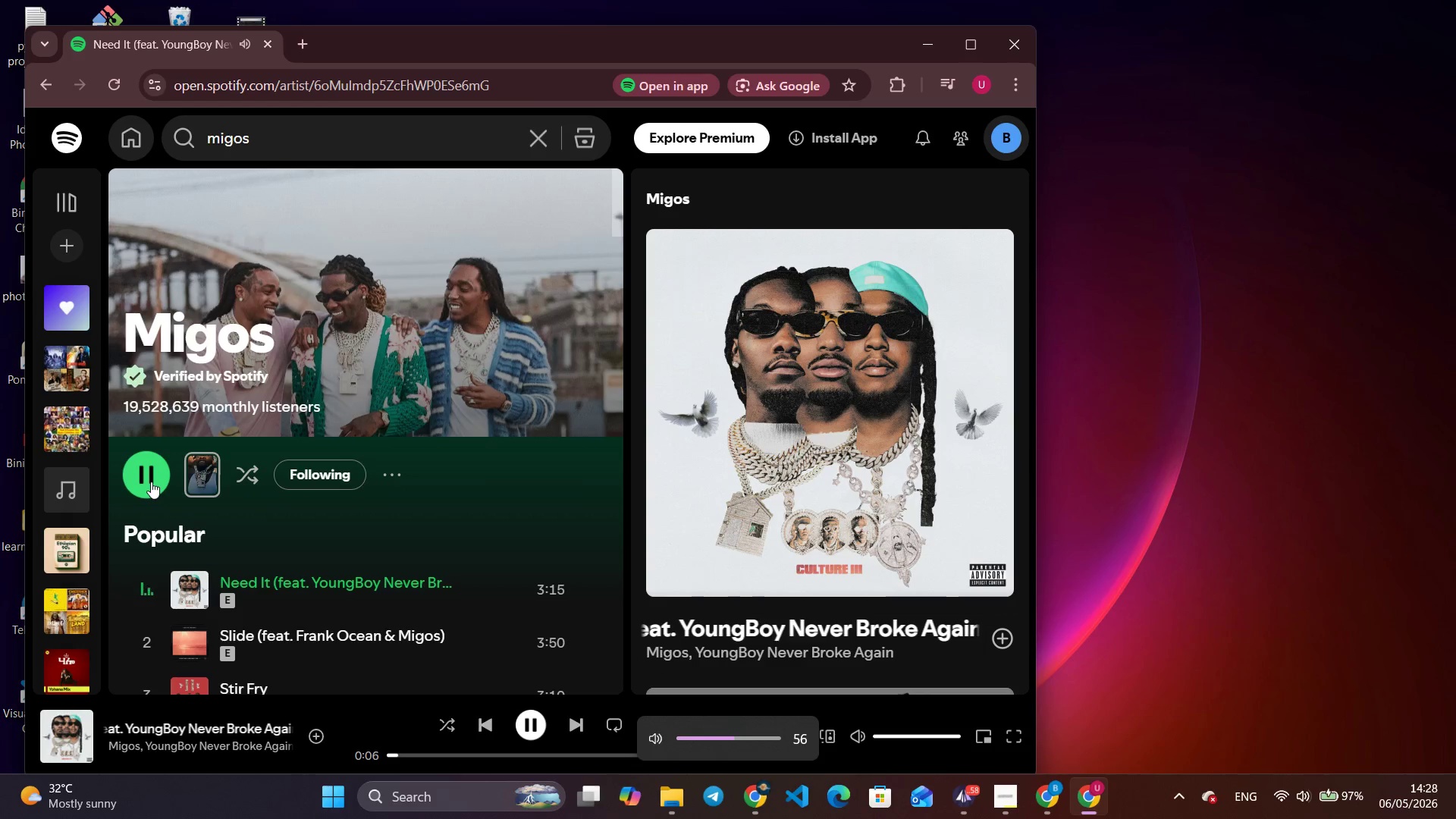 
key(VolumeUp)
 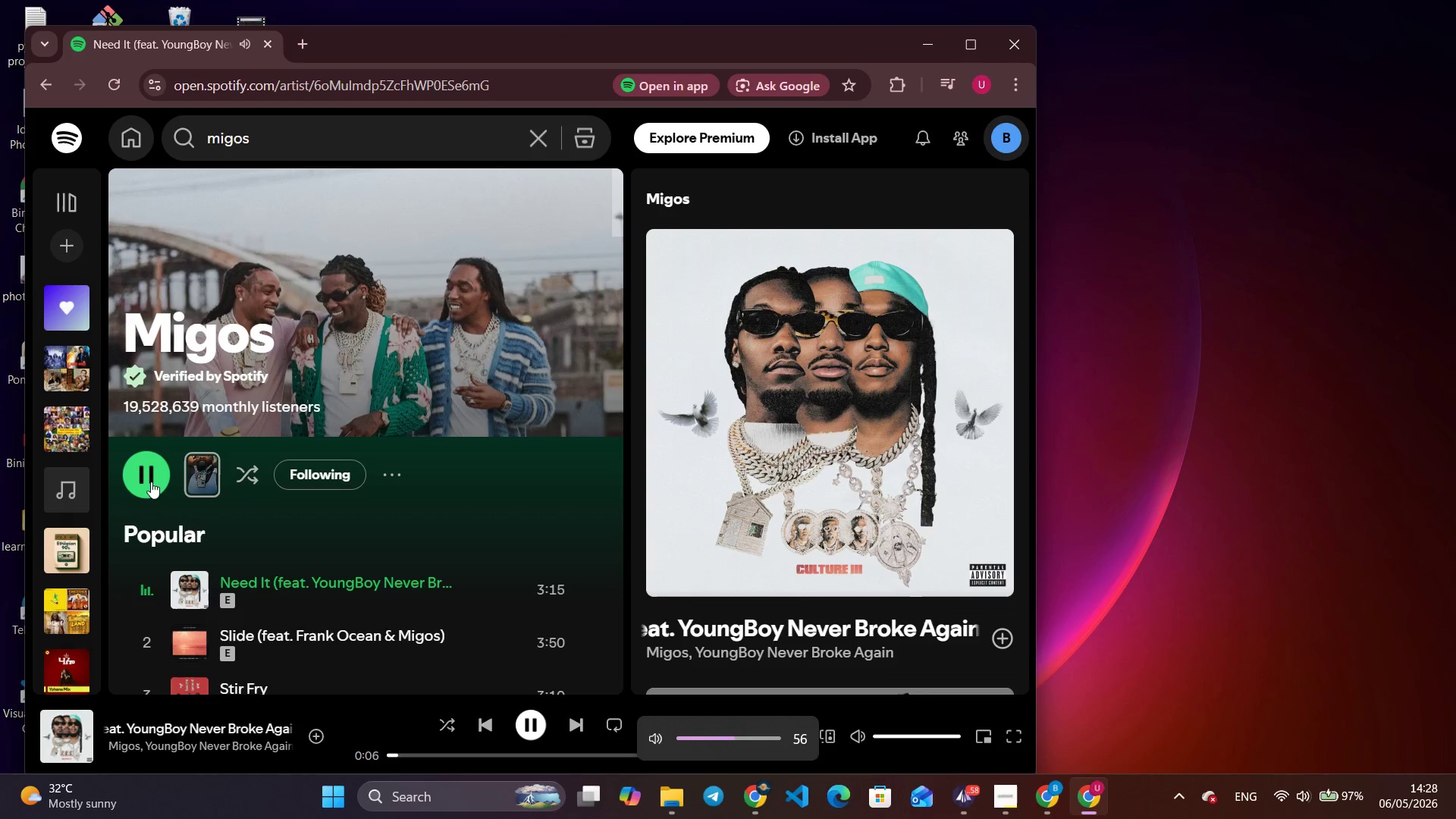 
key(VolumeUp)
 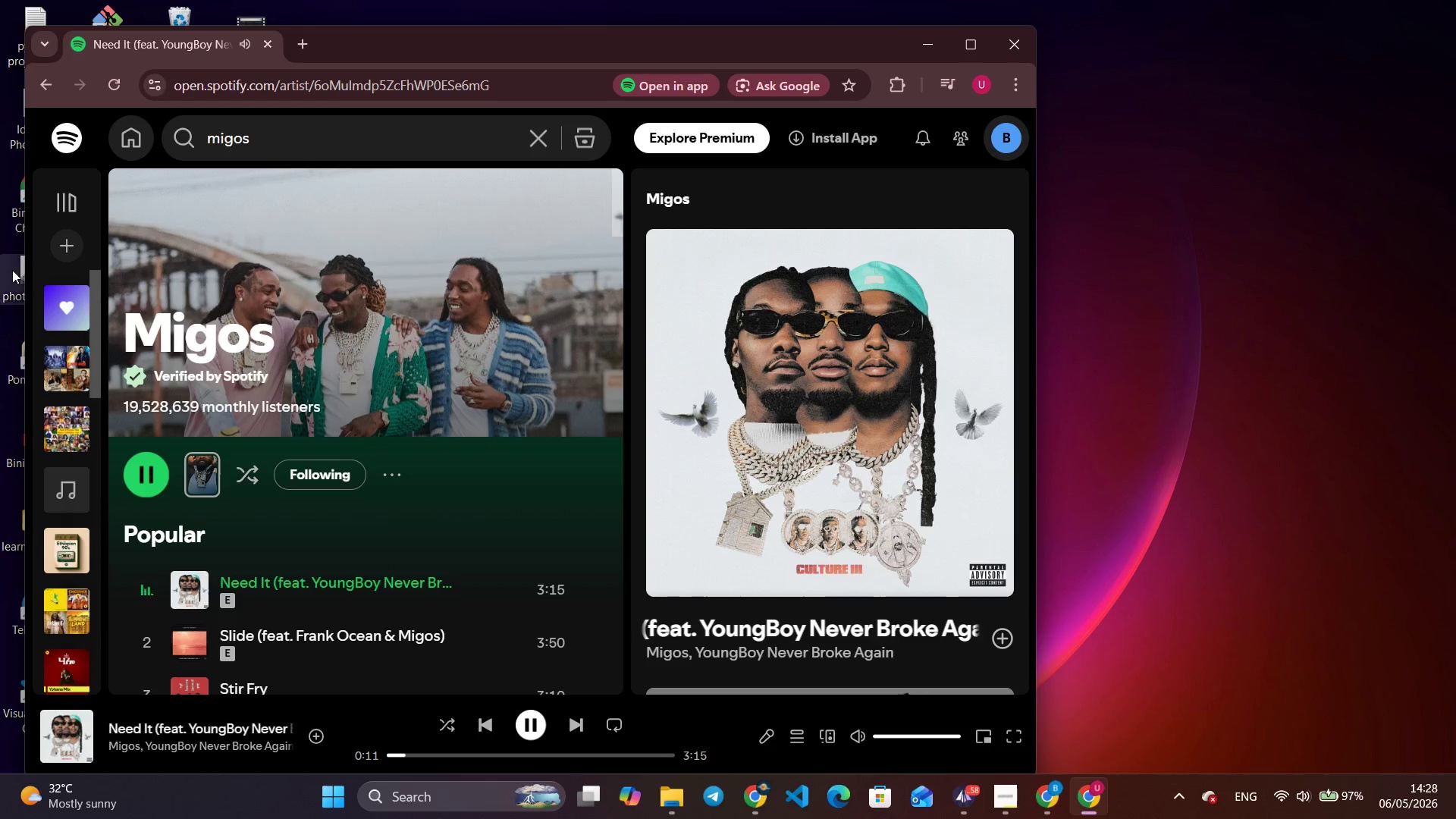 
wait(7.27)
 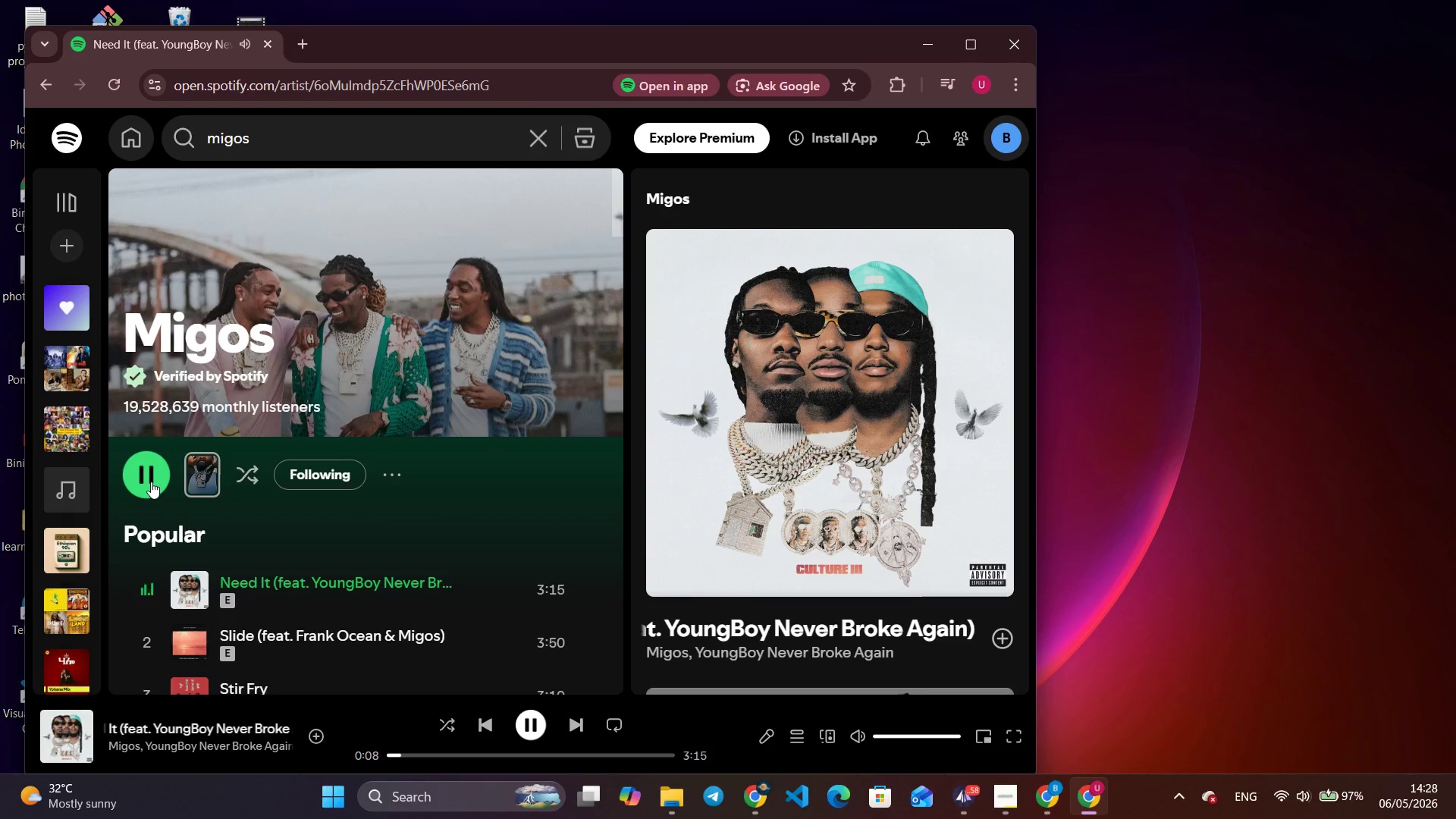 
left_click([932, 44])
 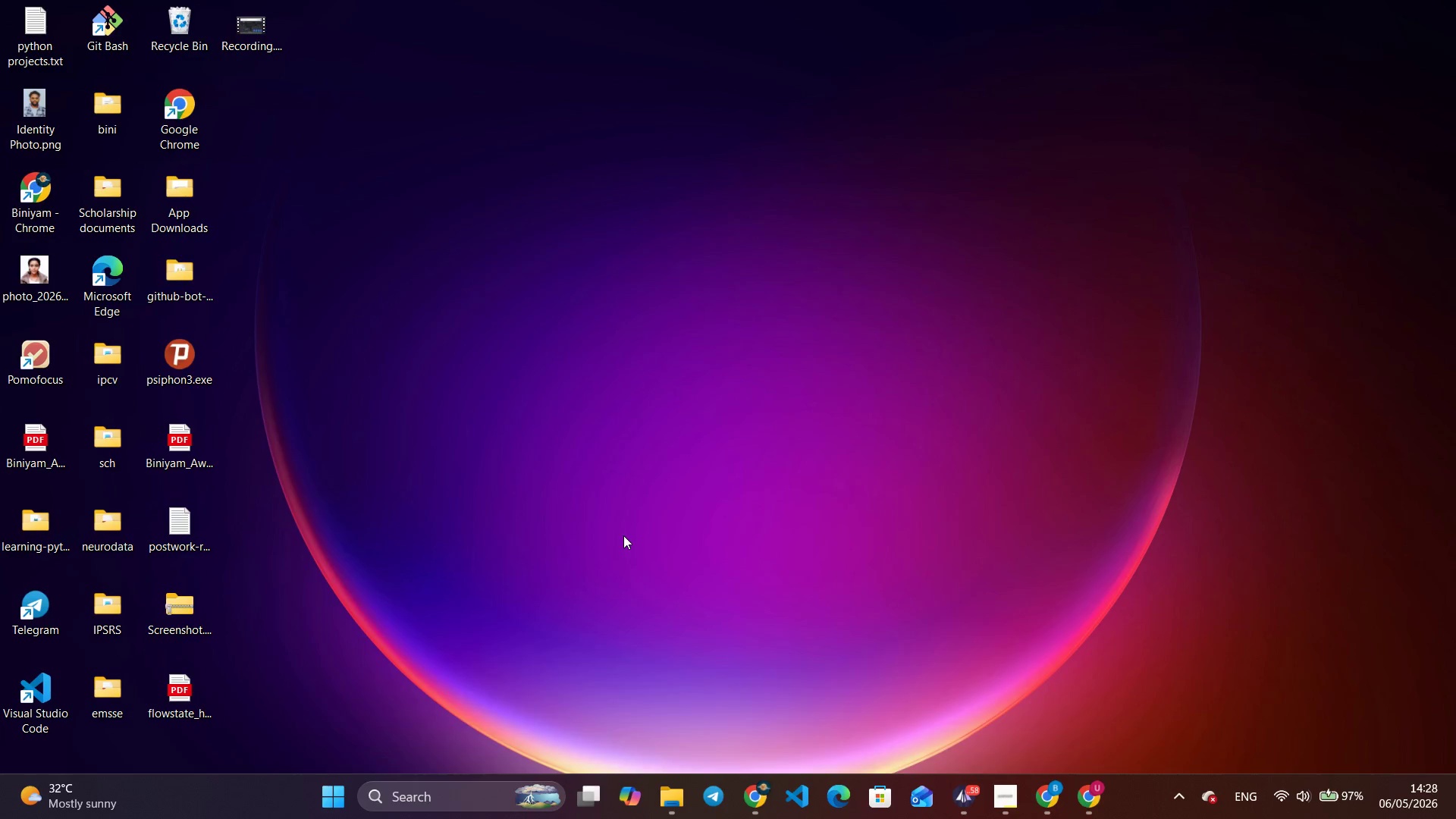 
left_click([1051, 805])
 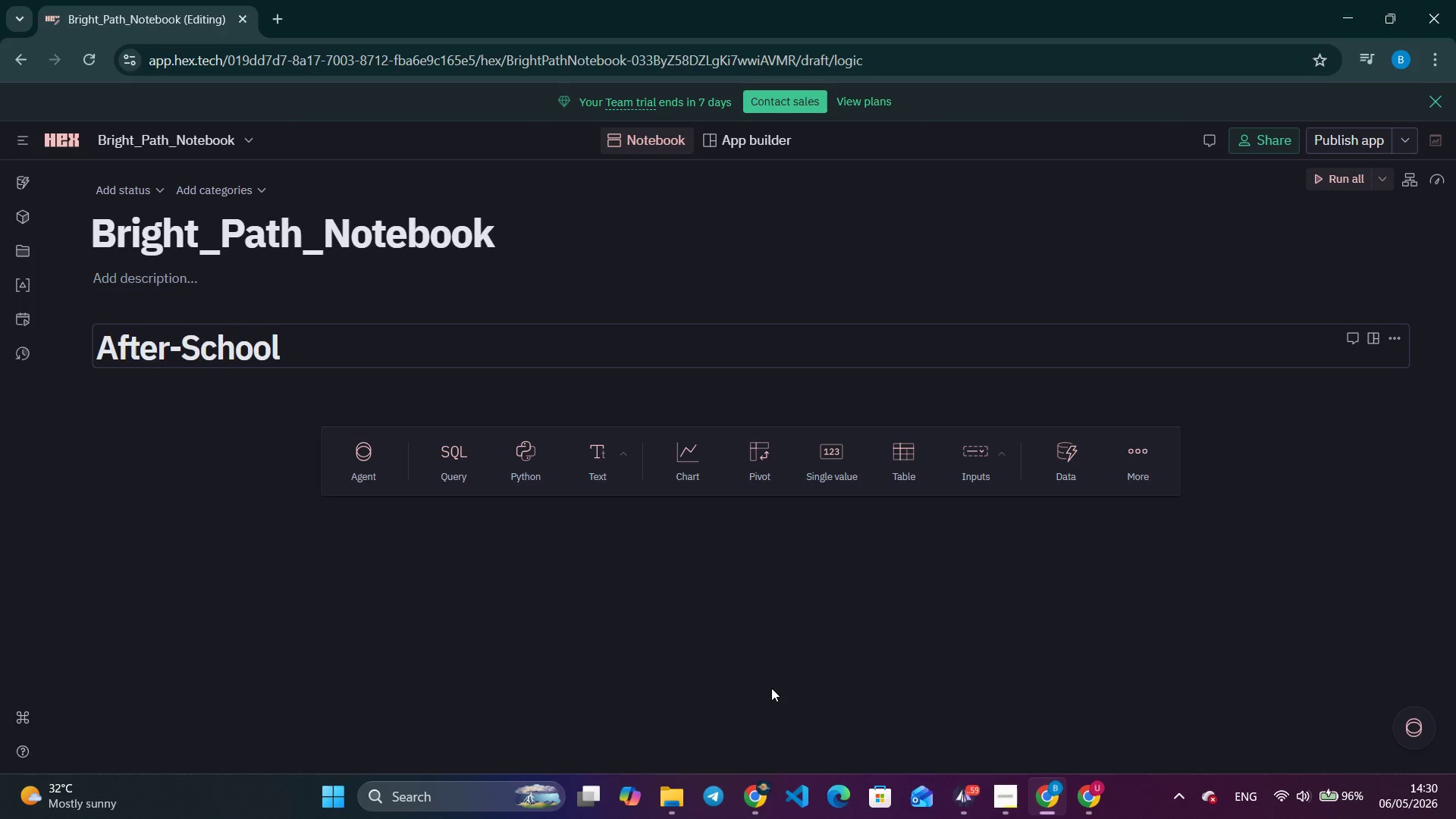 
wait(98.31)
 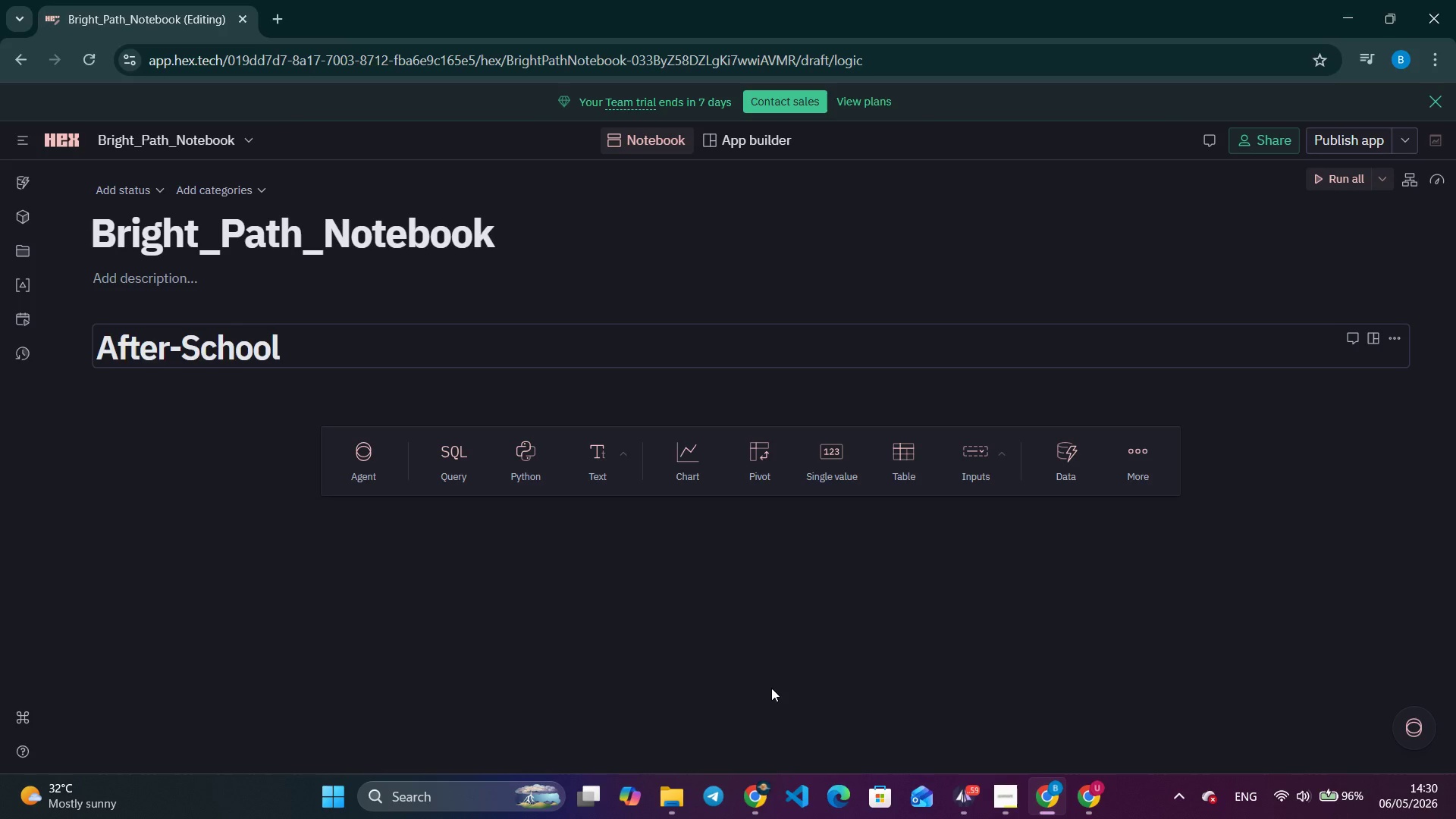 
type( Enf)
key(Backspace)
type(richmet)
key(Backspace)
type(nt Expansion Dashboard - BrightPath Youth Mobile STEM Lab)
 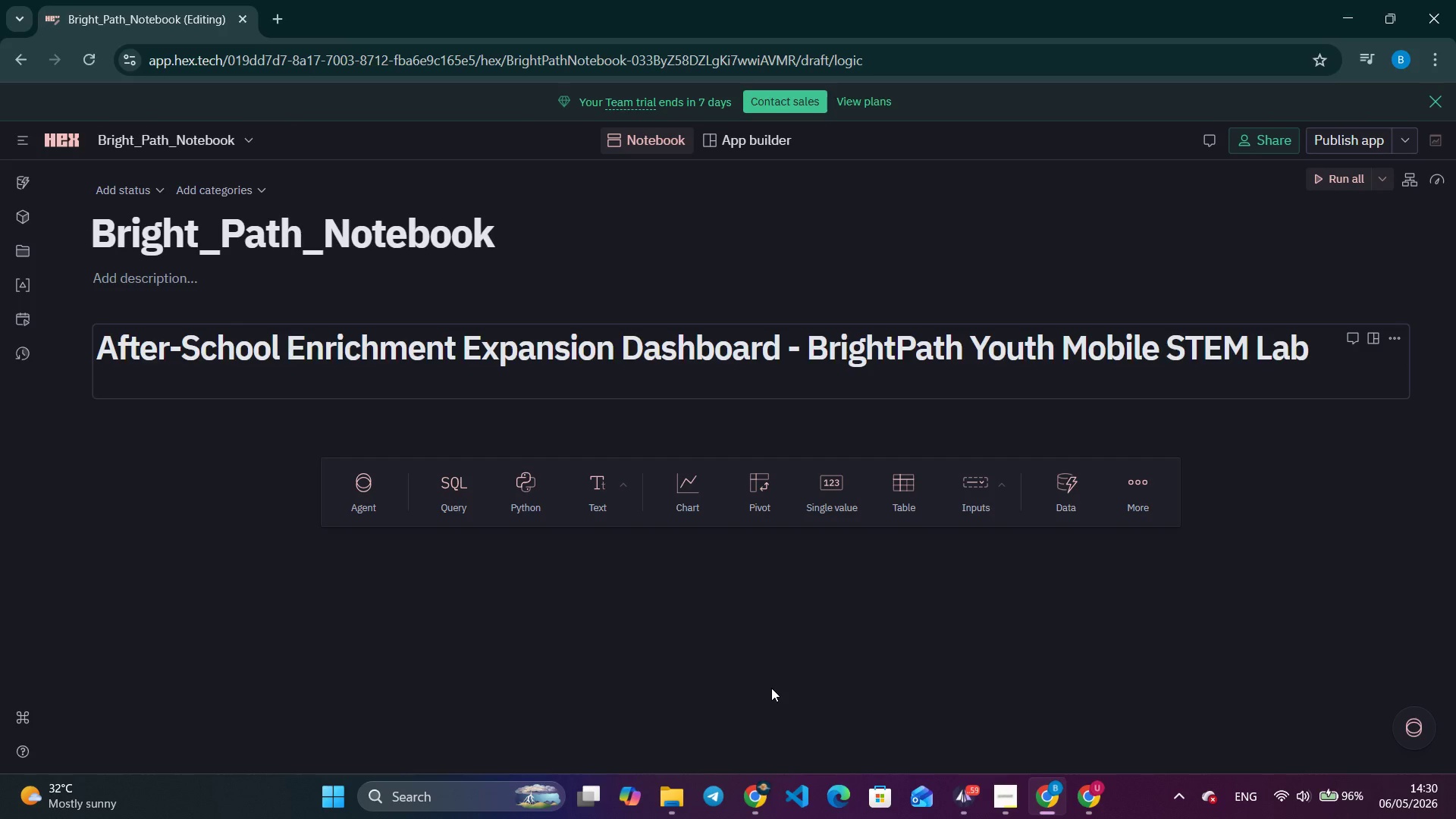 
 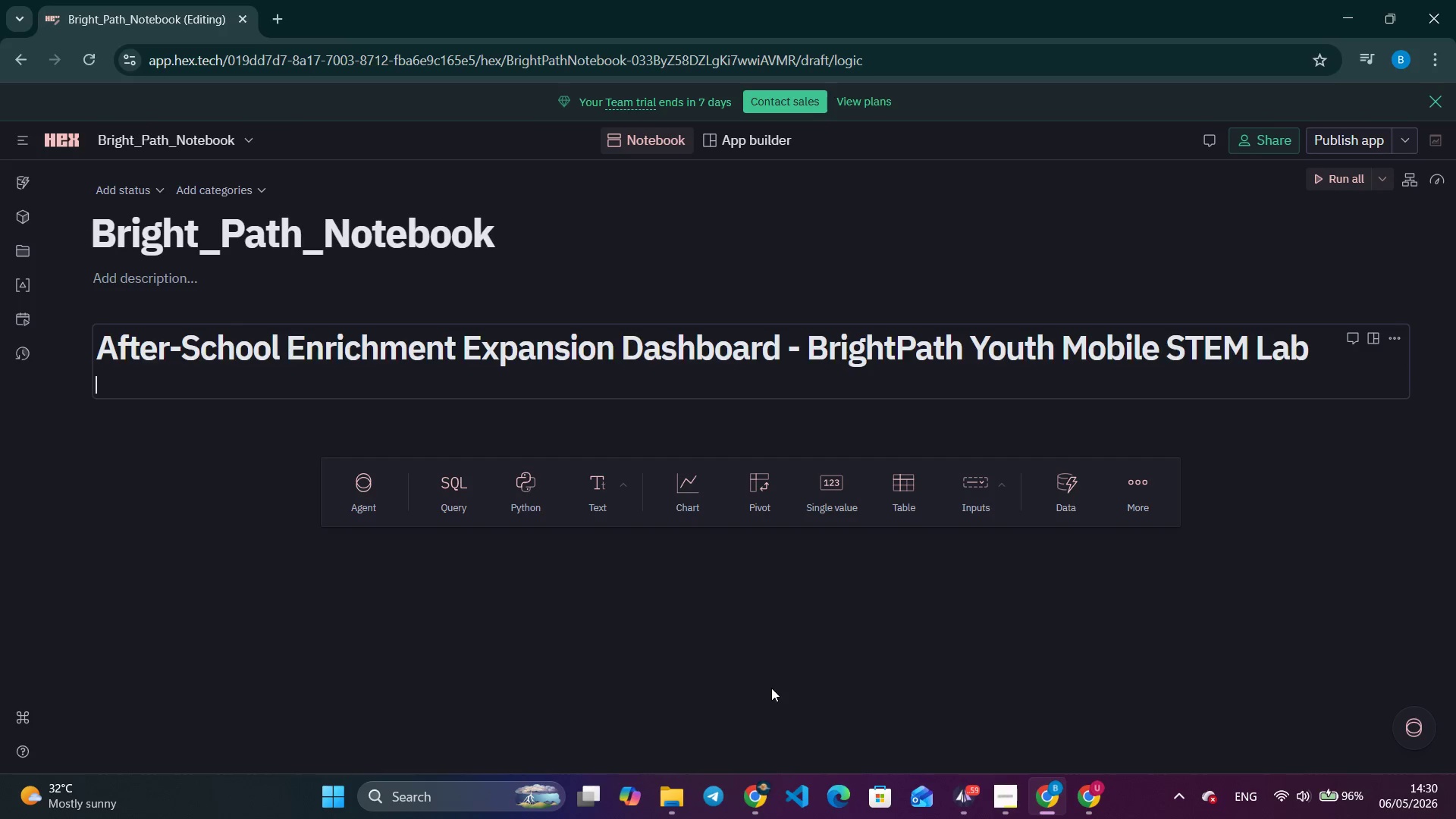 
key(Enter)
 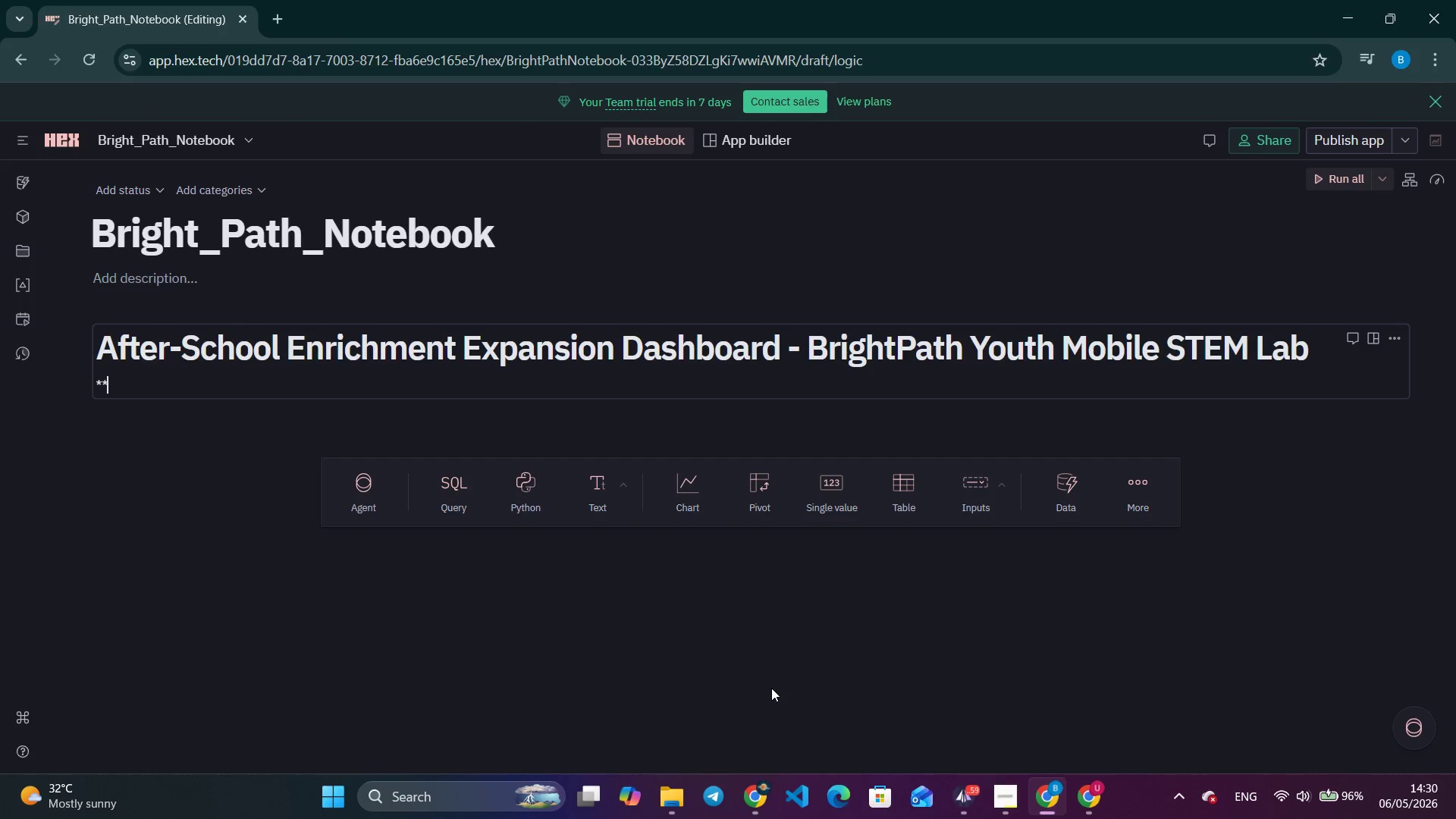 
type(**Geospatial Priotiry)
key(Backspace)
key(Backspace)
type(ty Analysis for Mobile STEM s)
key(Backspace)
type(Lab Rollout - Chicago Metro Areaa)
key(Backspace)
type(**)
 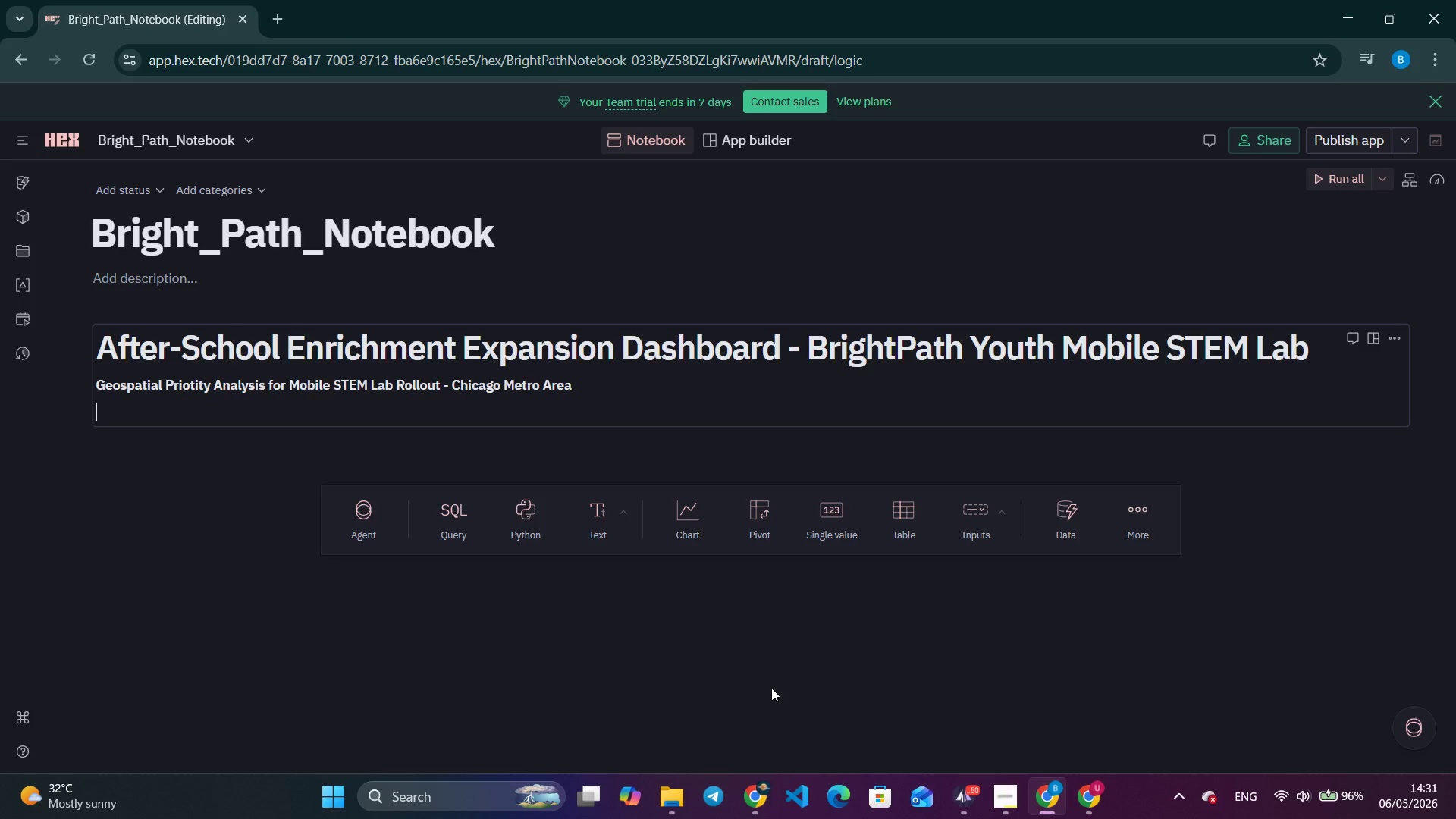 
key(Enter)
 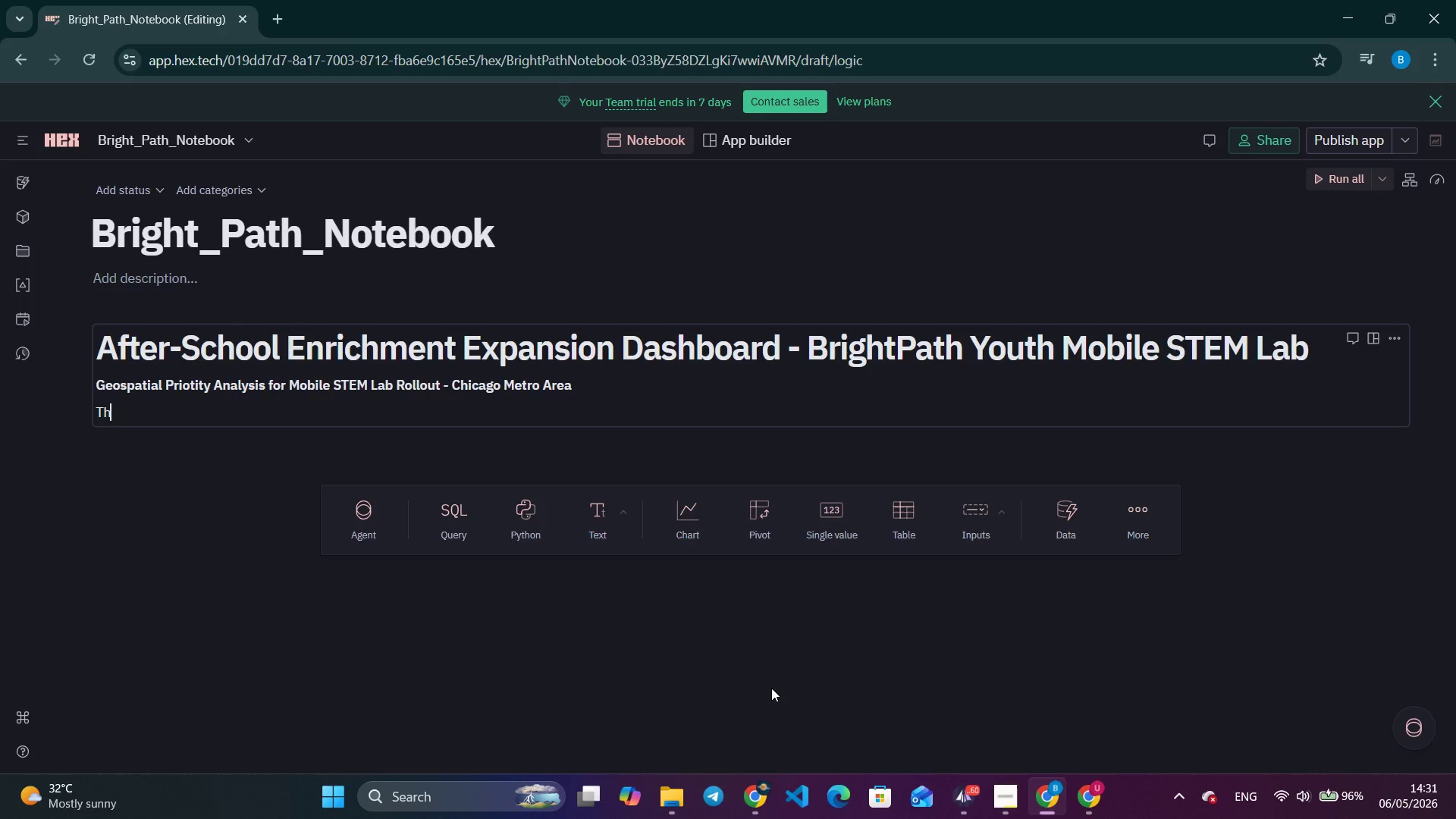 
type(This notebook loads two real NCES Public school datsetas)
key(Backspace)
key(Backspace)
type(s (Direcy)
key(Backspace)
type(tory and Enrollment by Grade), filters to inllinois public schools, merges on Schoool )
key(Backspace)
key(Backspace)
key(Backspace)
type(l ID, engineers grand band classid)
key(Backspace)
type(fication, Priority Index scores, and year-v)
key(Backspace)
type(over-yead)
key(Backspace)
type(r enrollment trne)
key(Backspace)
key(Backspace)
type(end fields, and exports a clean datset for the looker studio s)
key(Backspace)
type(dashboard)
 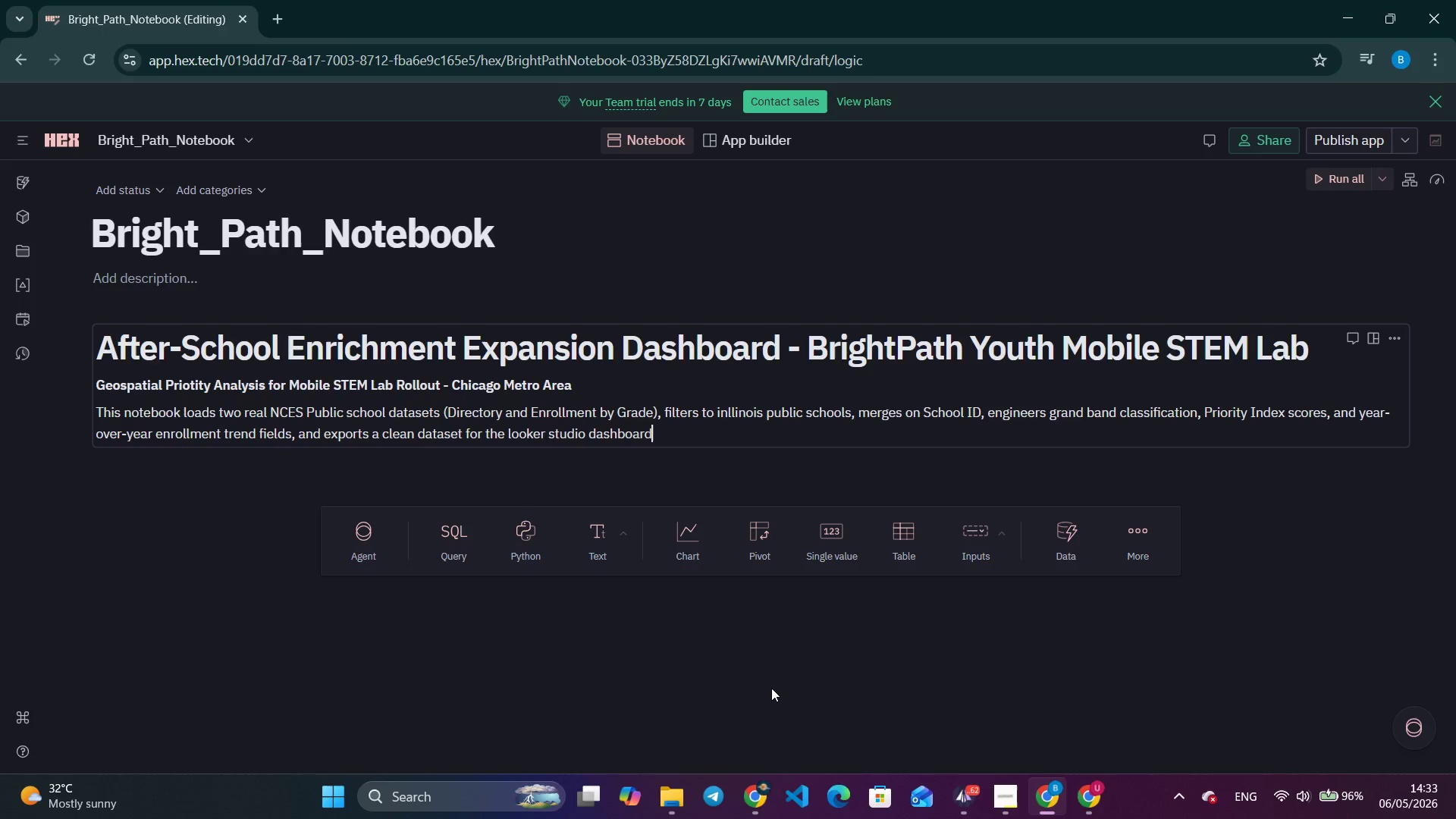 
left_click([1075, 798])
 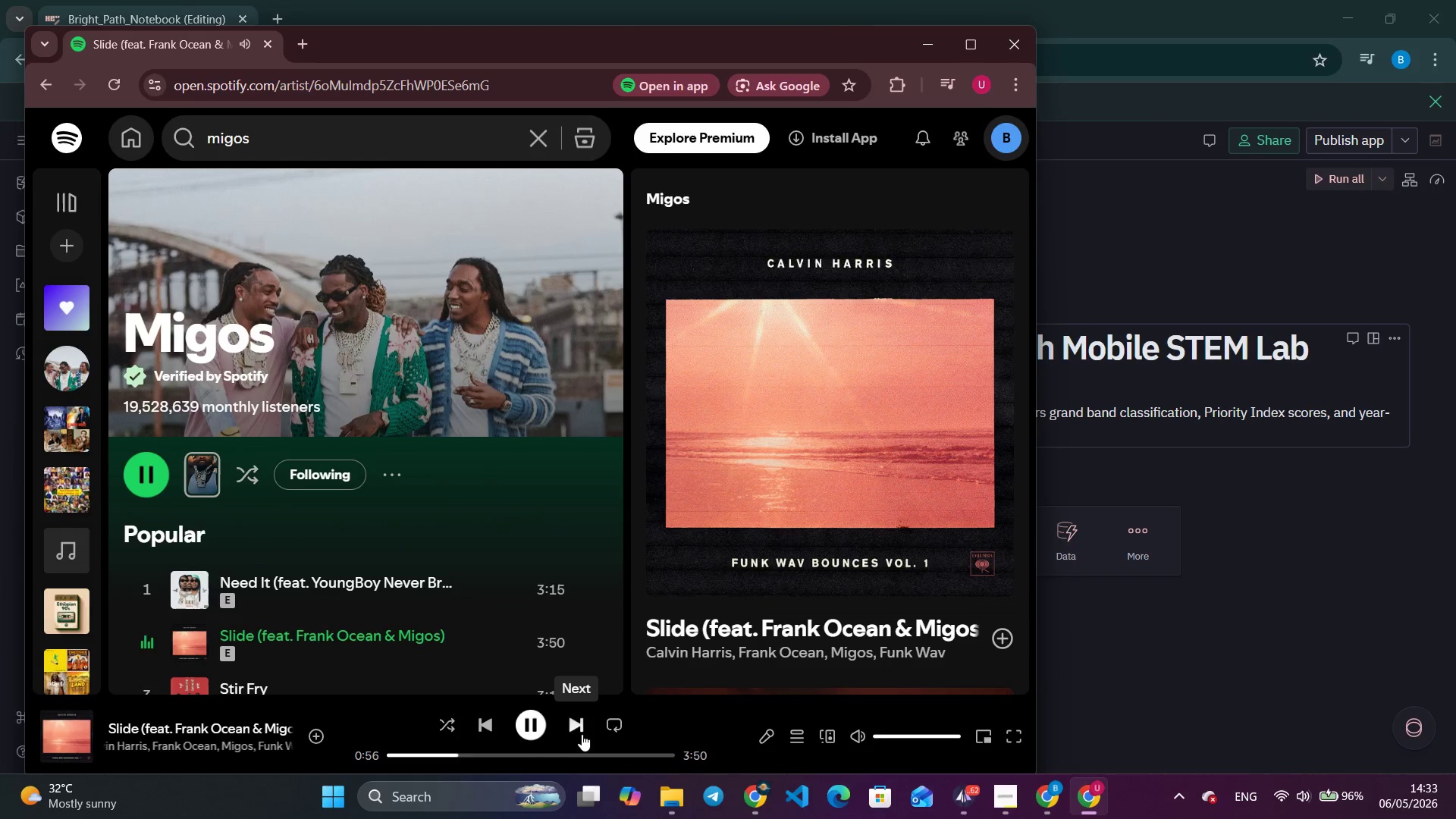 
left_click([582, 734])
 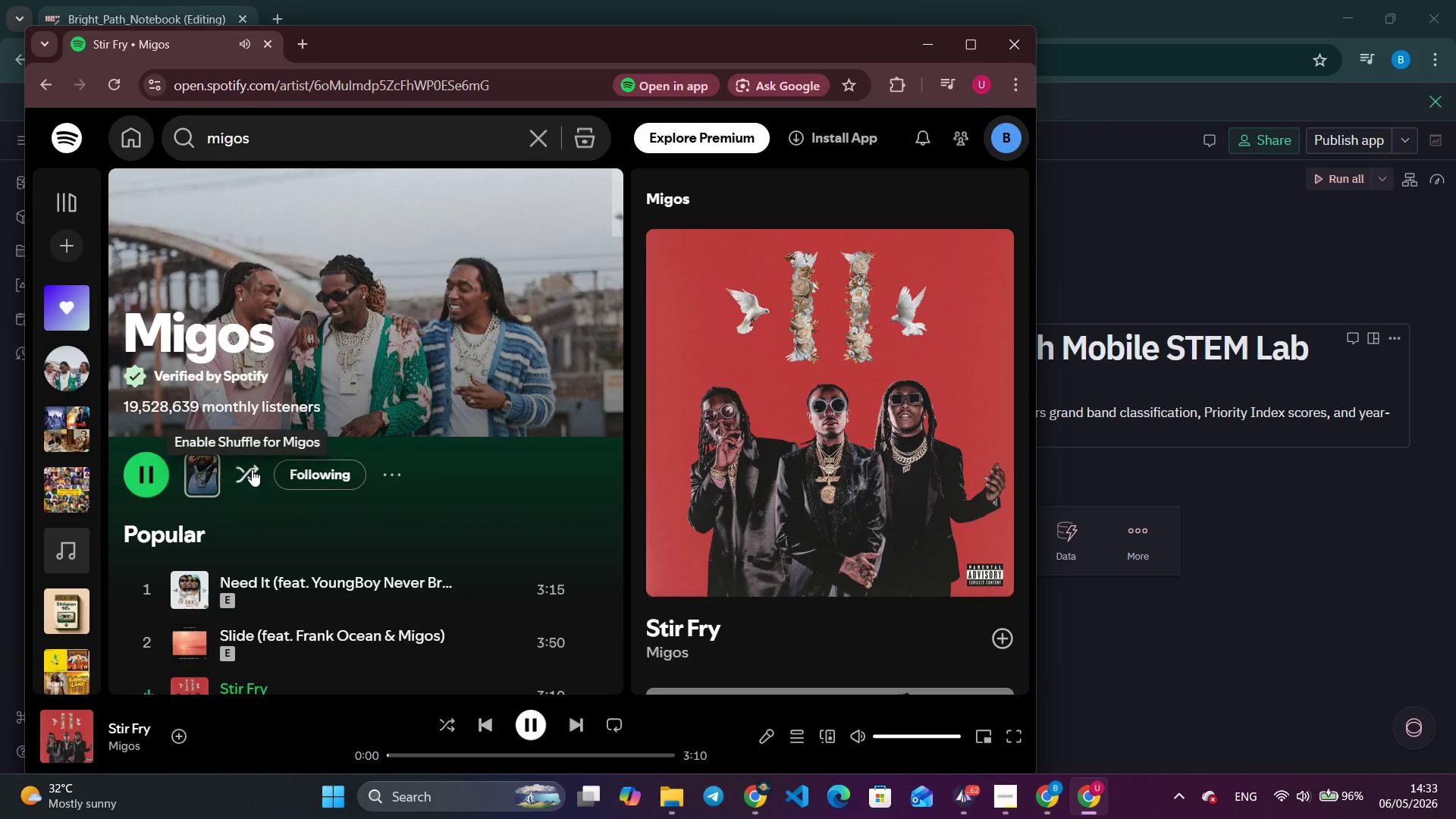 
left_click([252, 469])
 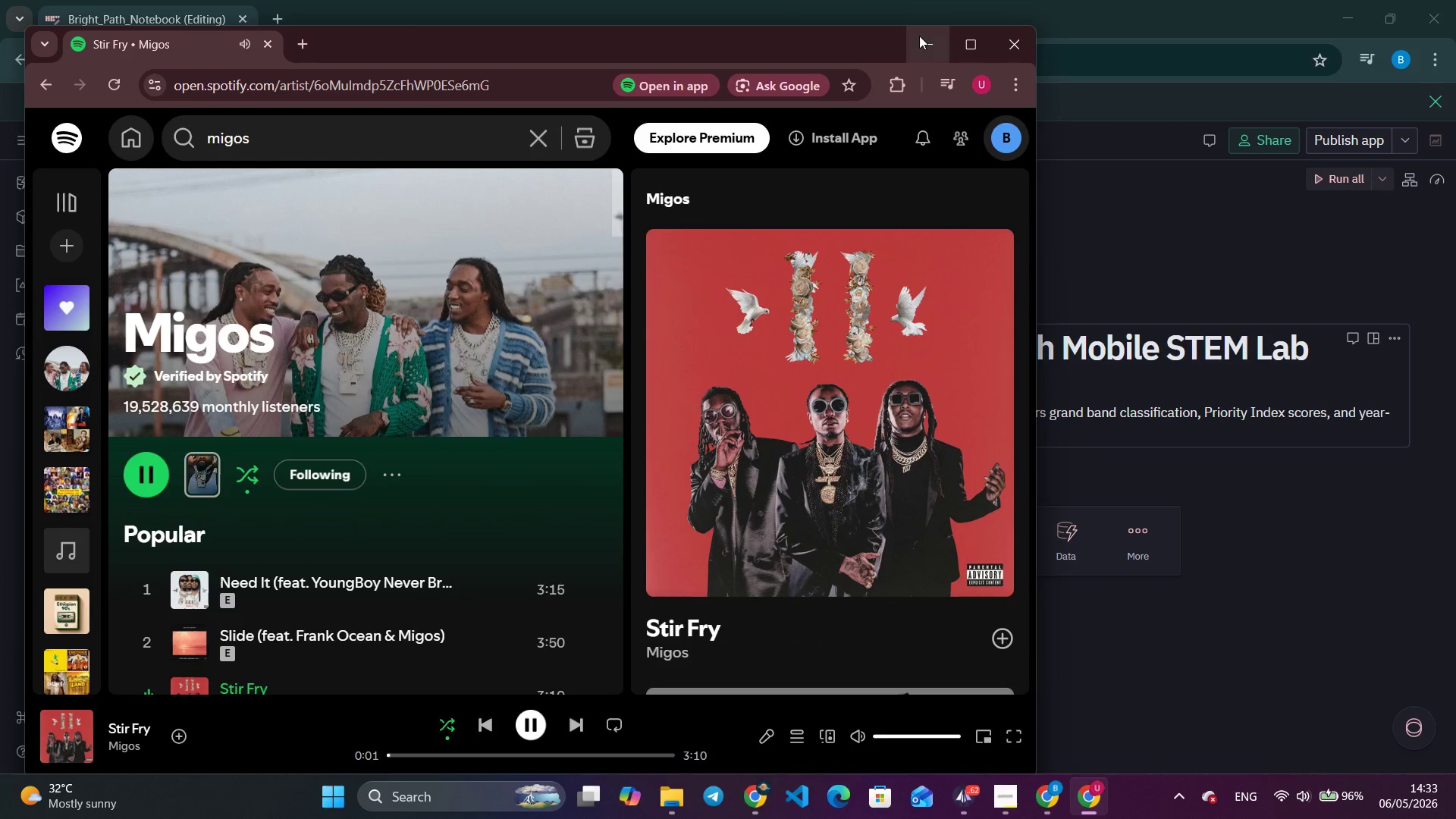 
left_click([919, 36])
 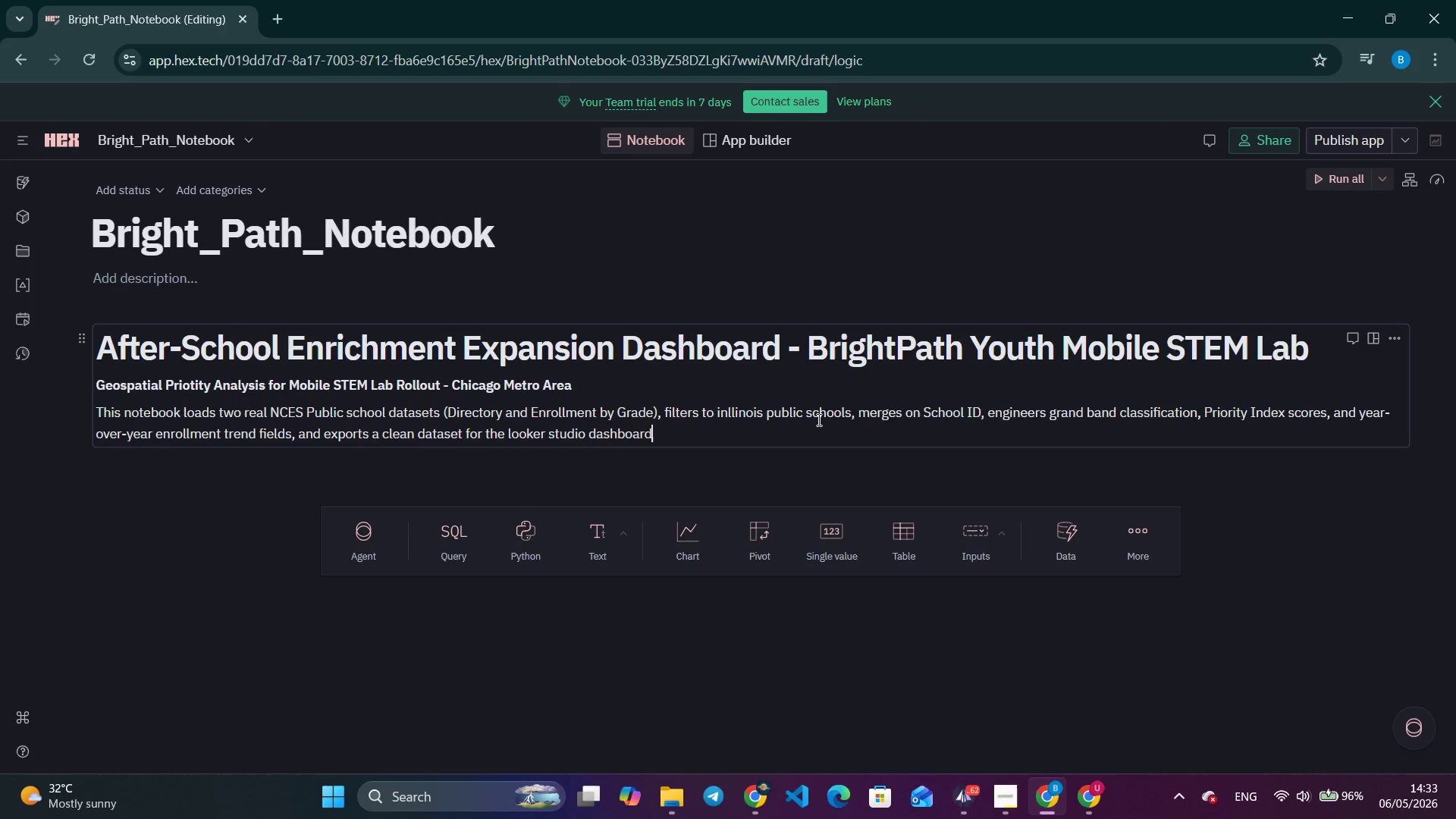 
key(Enter)
 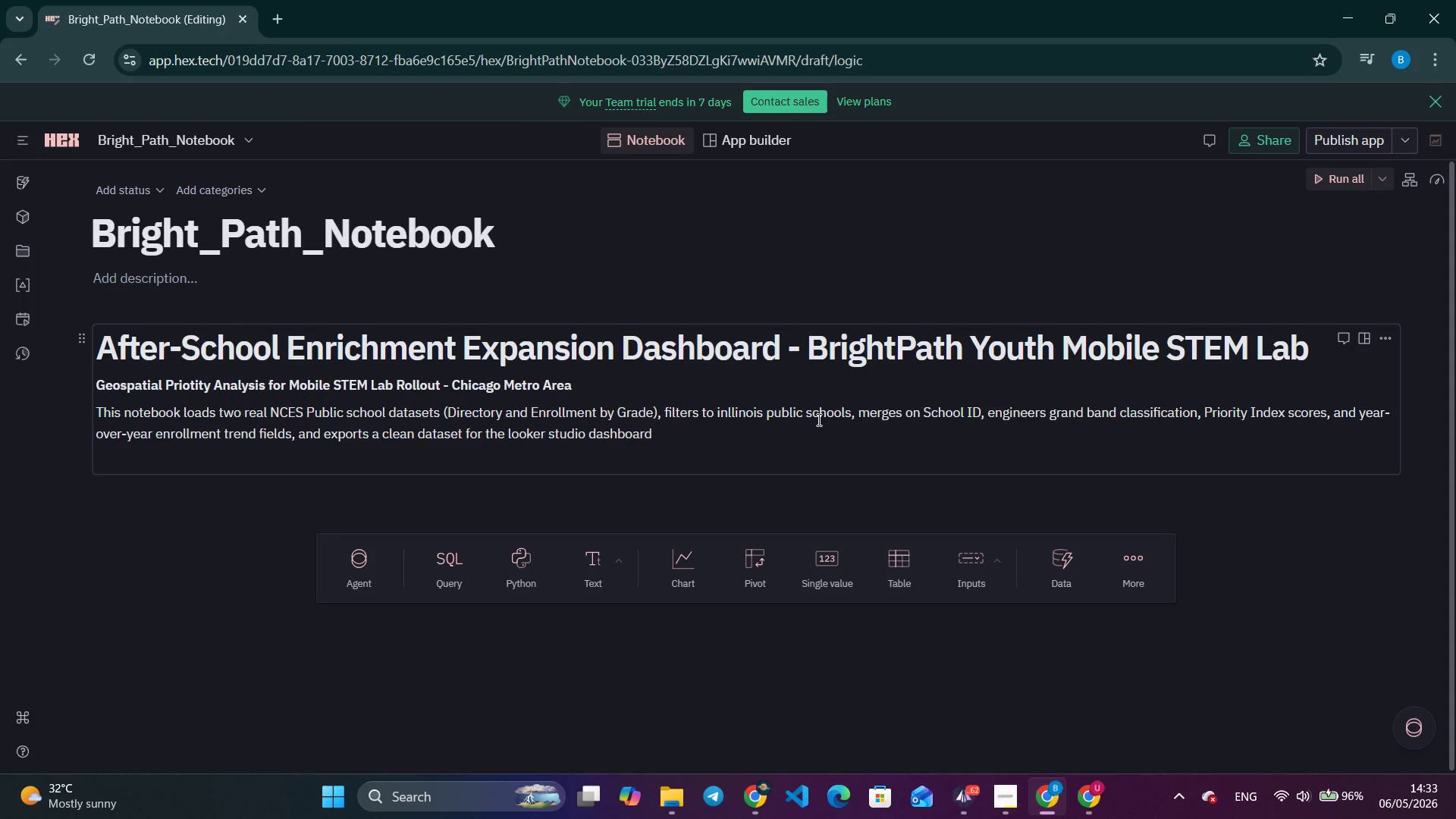 
key(Tab)
type(**Public dataset:** NCES CO)
key(Backspace)
type(oom)
key(Backspace)
key(Backspace)
type(mmon Core of Data (CCD) - E)
 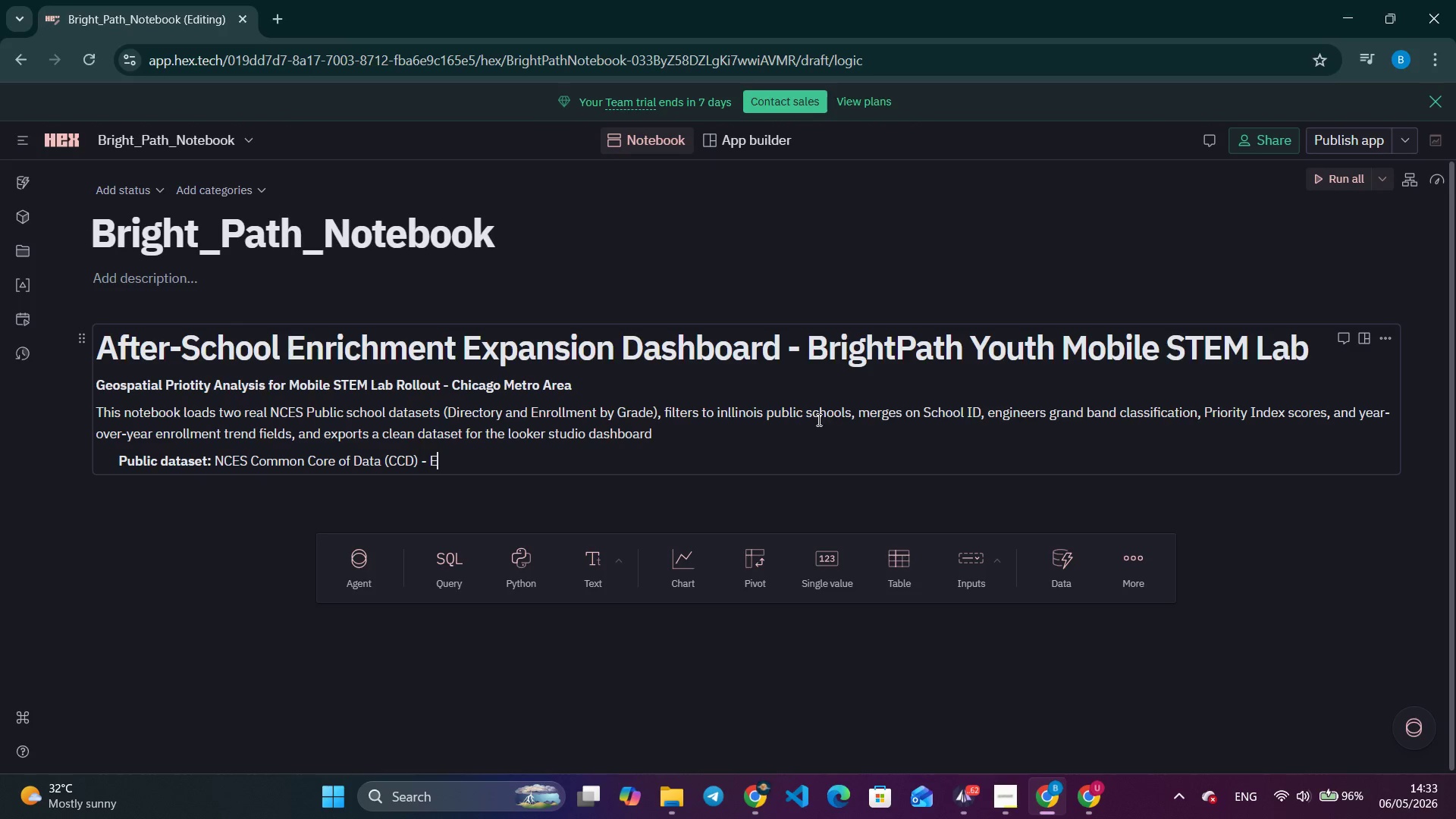 
type(ISI)
key(Backspace)
type(i Export 2024-2025. Scou)
key(Backspace)
key(Backspace)
key(Backspace)
type(ource: https://nces.ed.gov/ccd/elsi/ )
 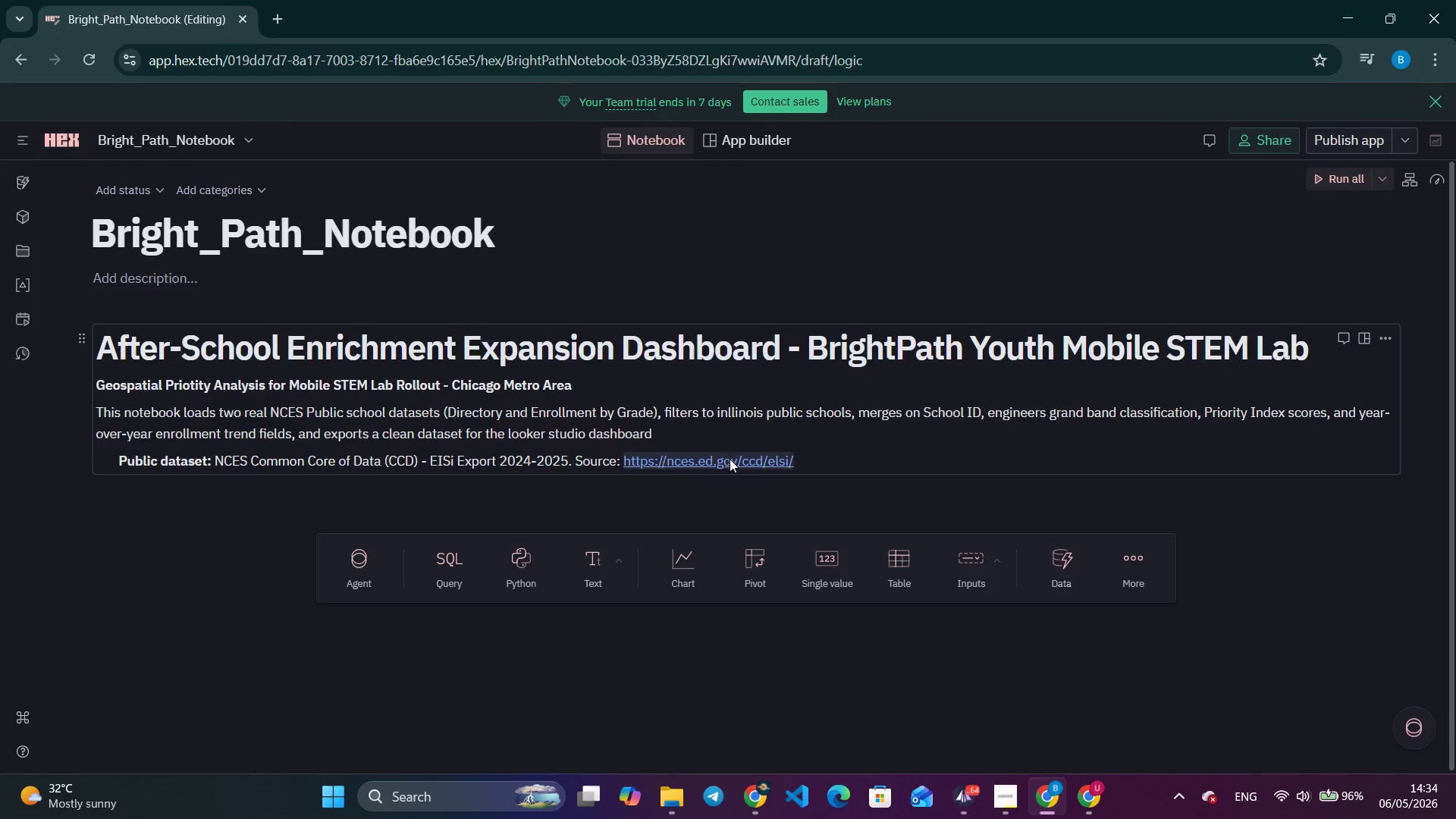 
left_click([730, 459])
 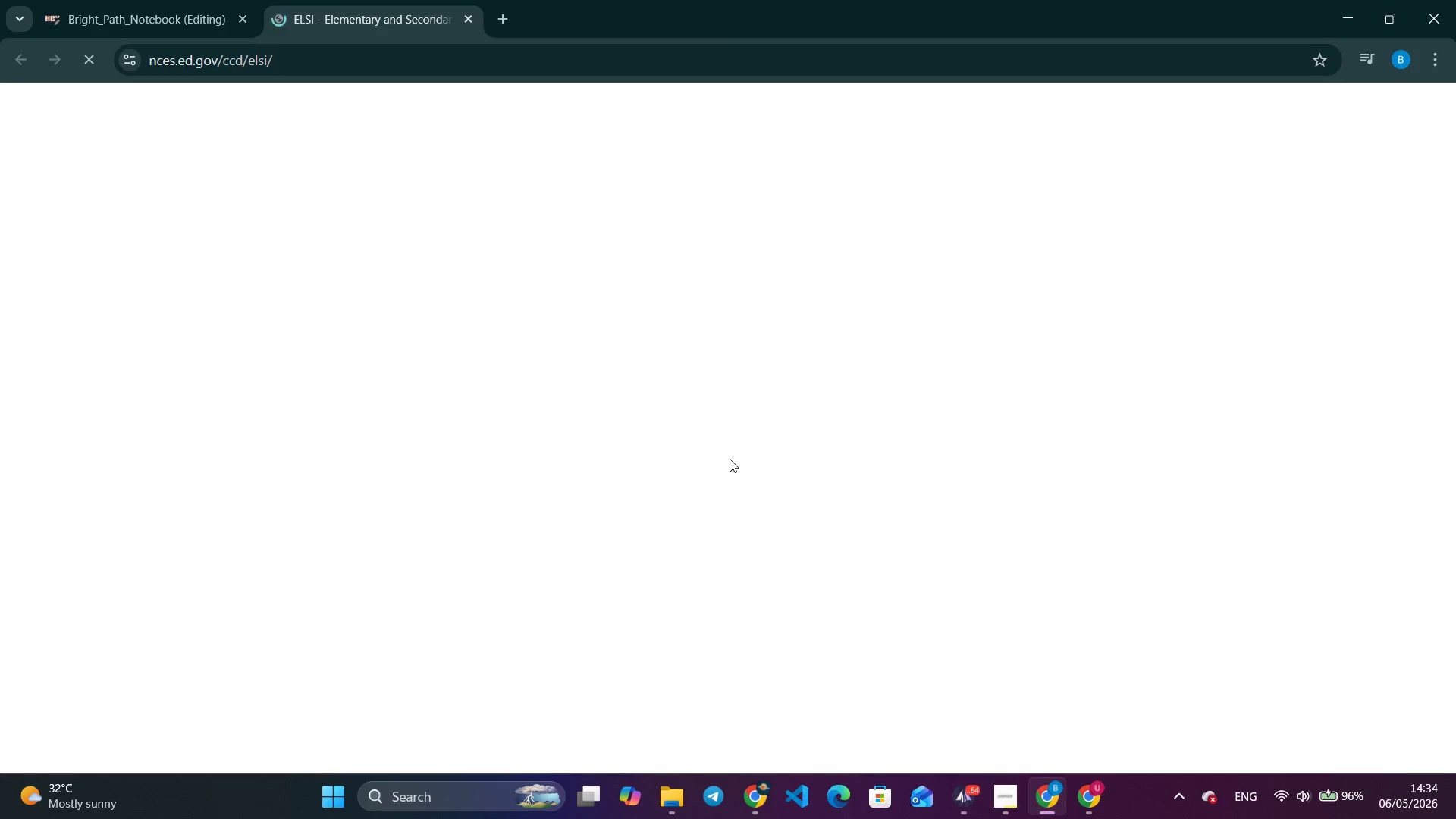 
wait(11.66)
 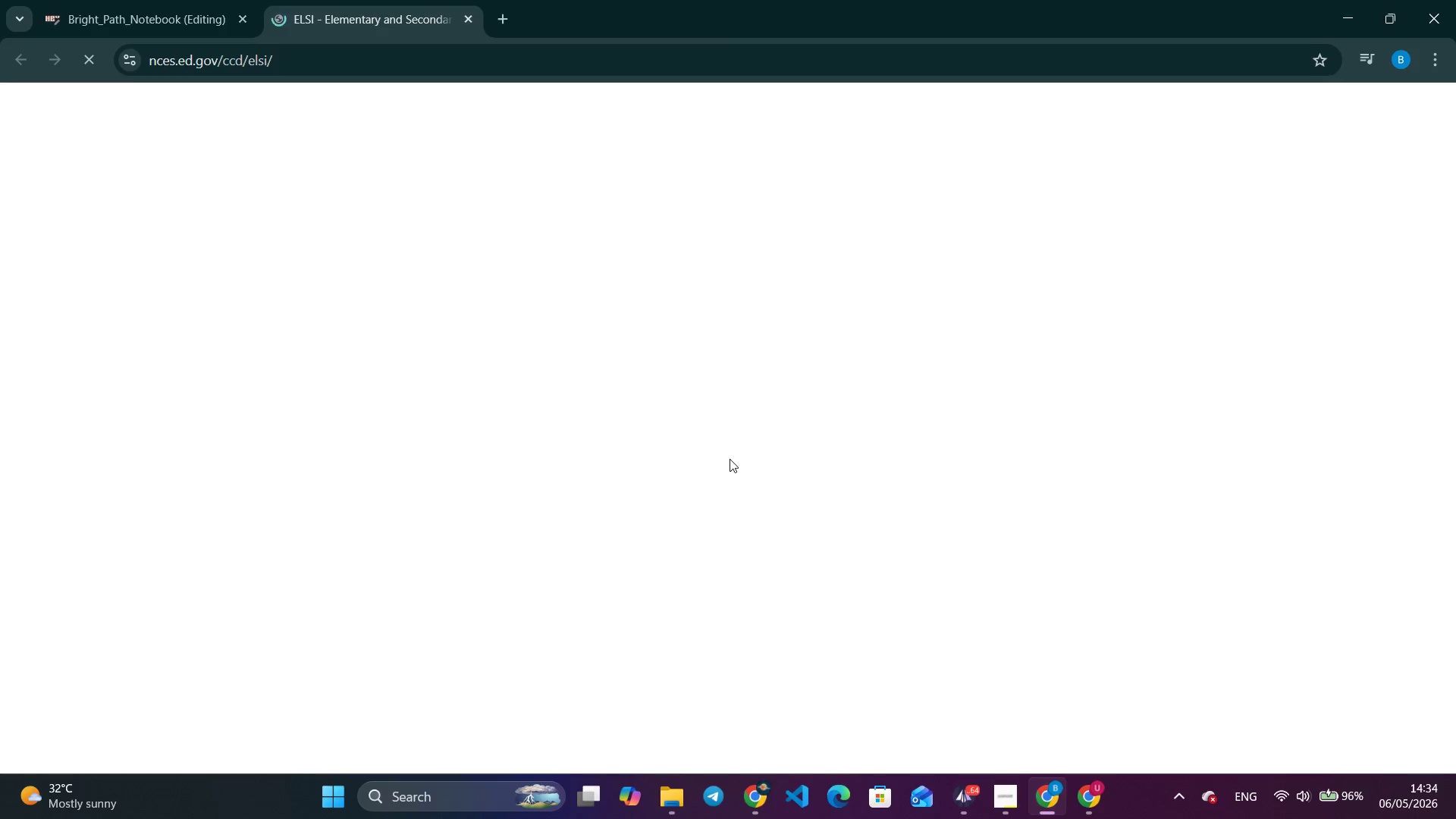 
left_click([472, 14])
 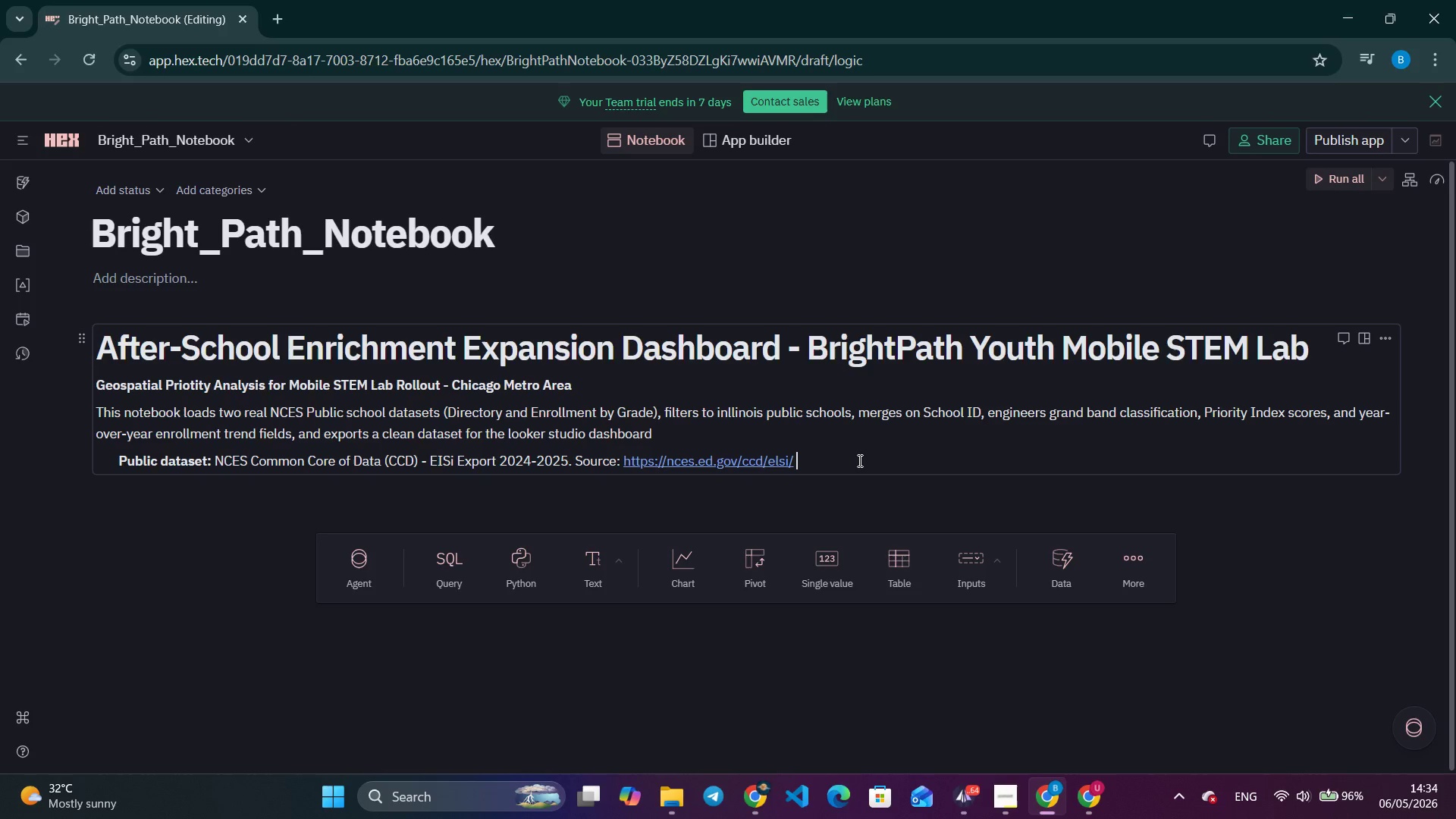 
left_click([858, 460])
 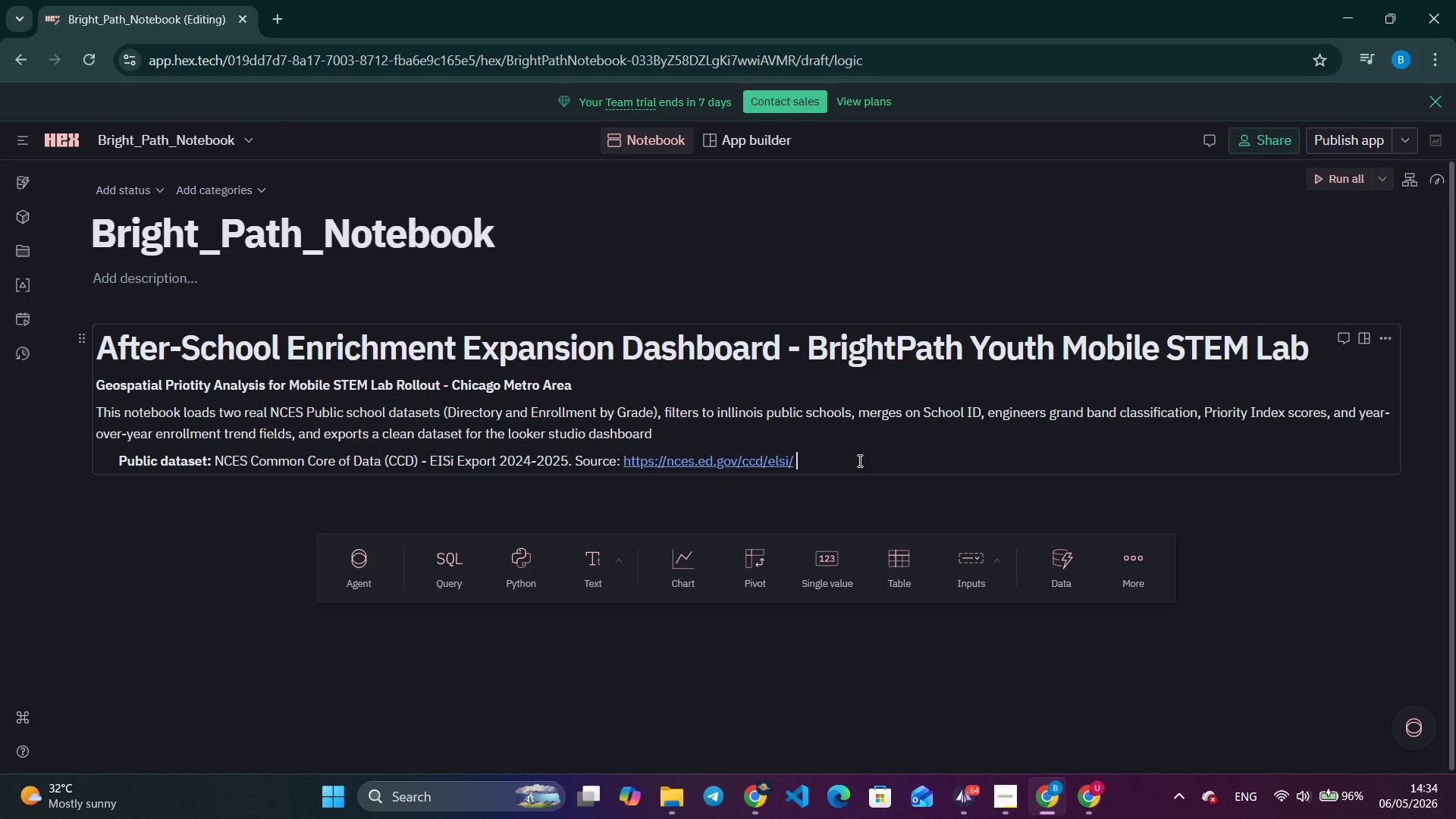 
type(Files: Public)
key(Backspace)
key(Backspace)
type(ic)
 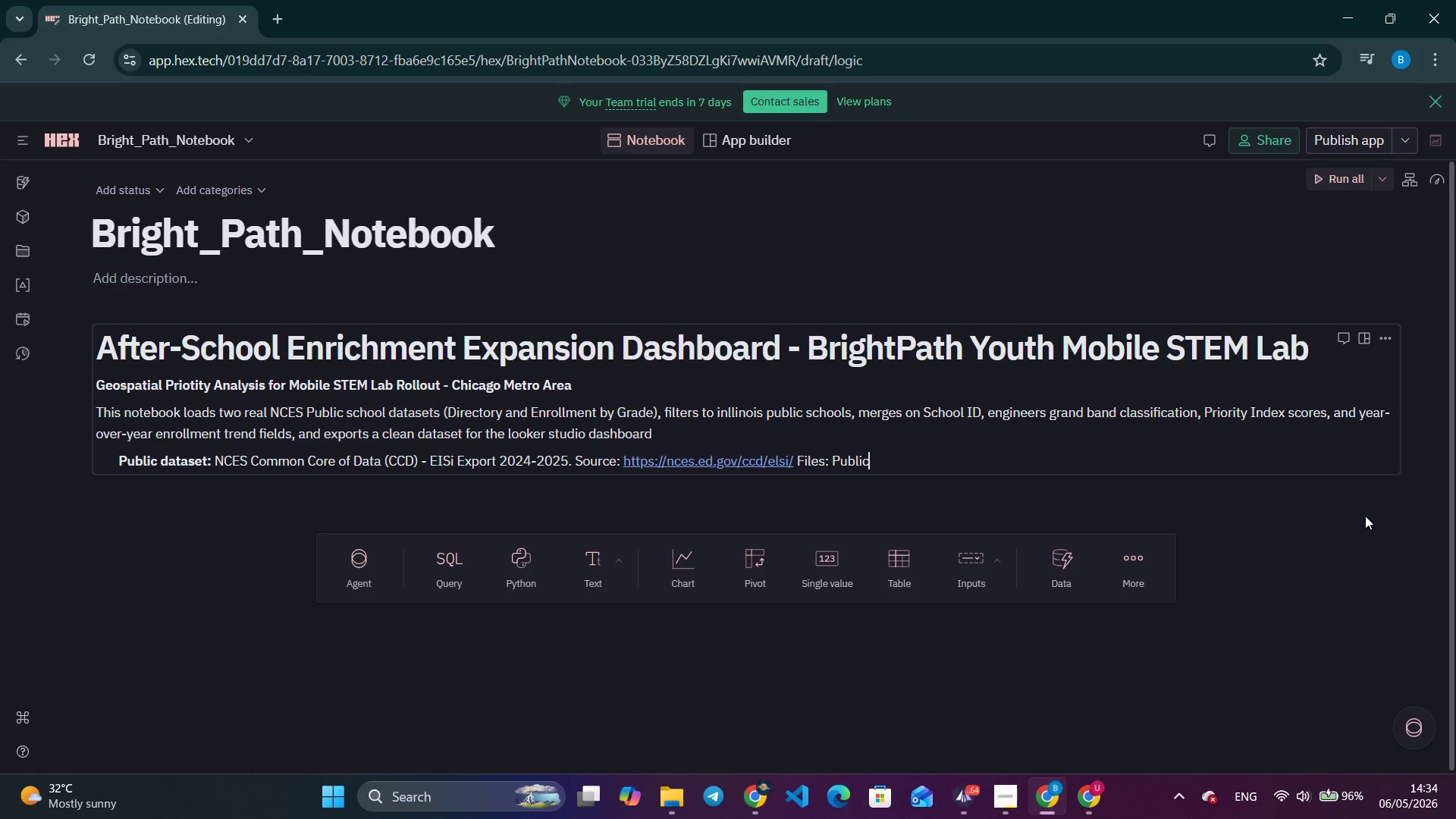 
type( School Directory (101,114) + Public School Srud)
key(Backspace)
key(Backspace)
key(Backspace)
type(ti)
key(Backspace)
type(udent Enrollments by Grade (101,114))
key(Backspace)
type( schools)
 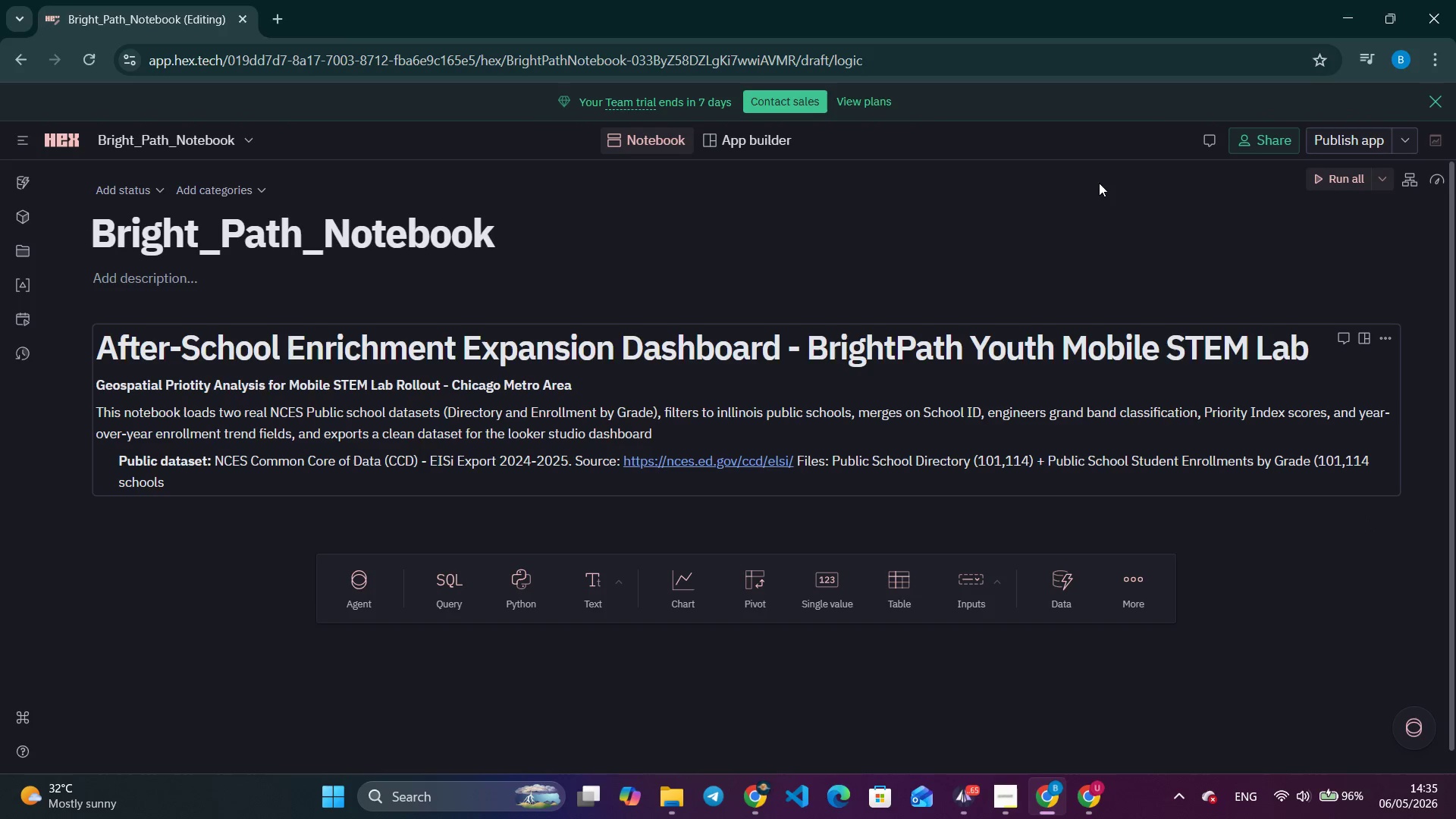 
type( scholls)
key(Backspace)
key(Backspace)
key(Backspace)
type(ols)
 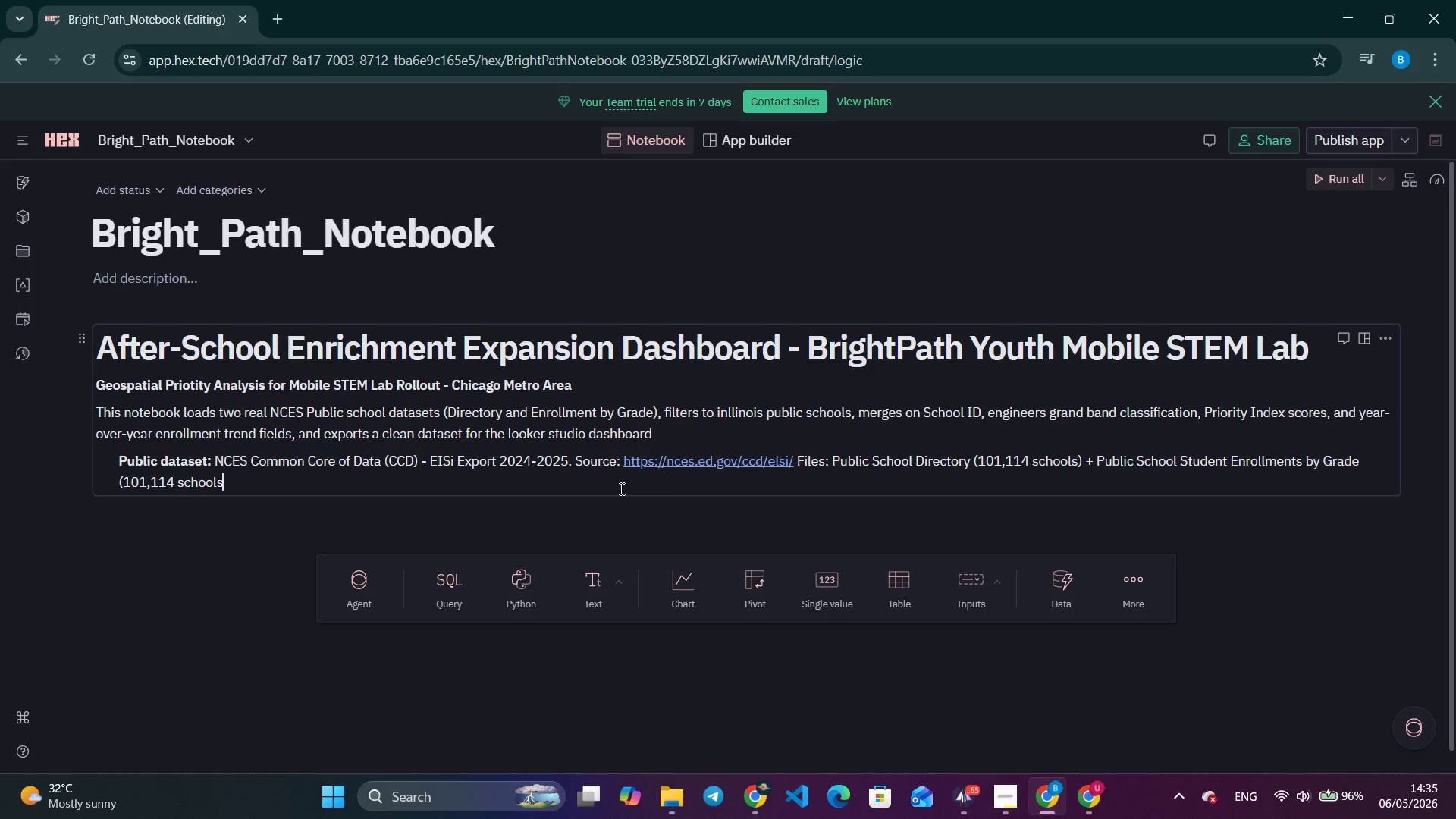 
left_click([620, 488])
 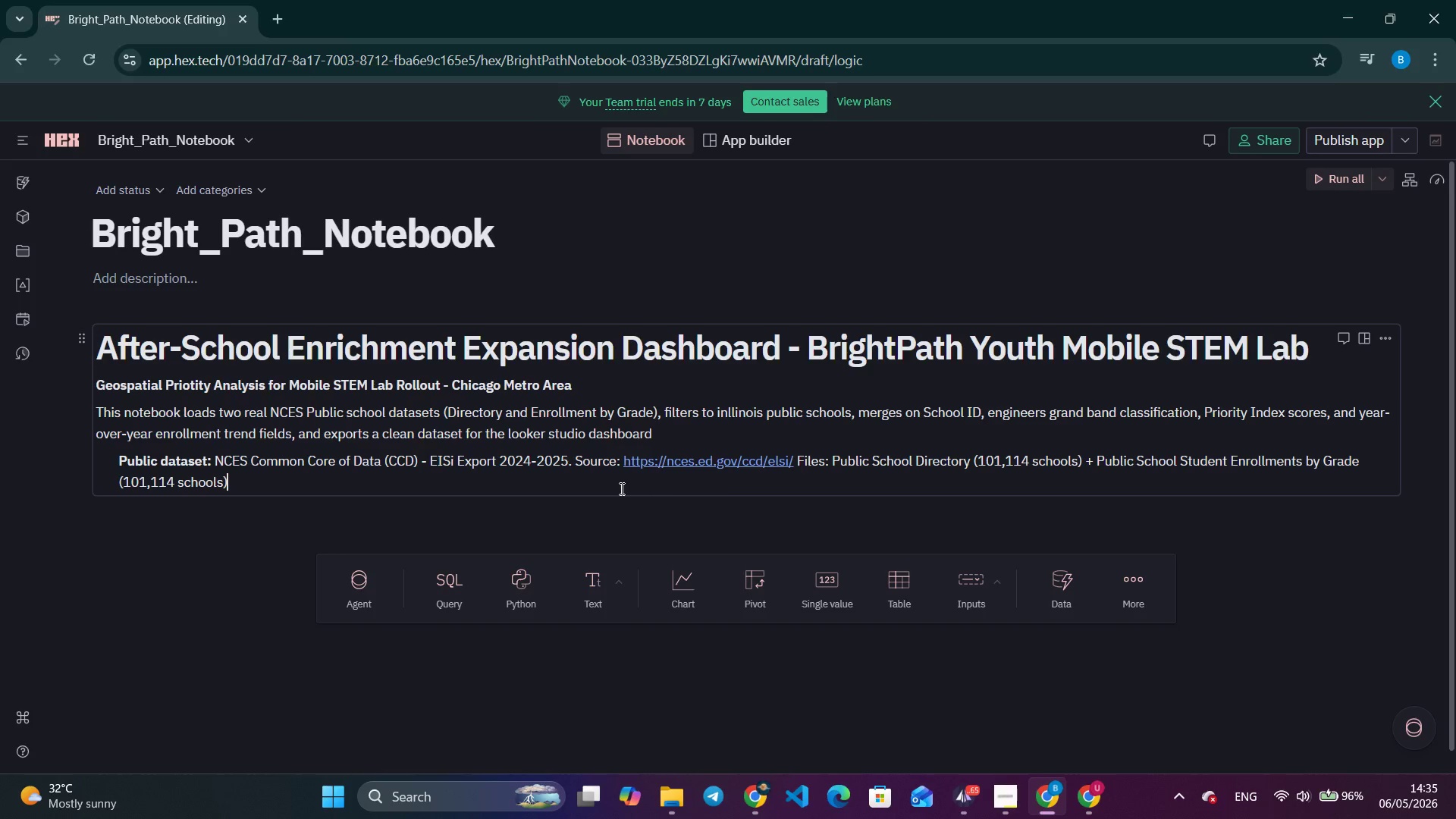 
type(). Filtered to Illinois (3,859 open public schools).)
 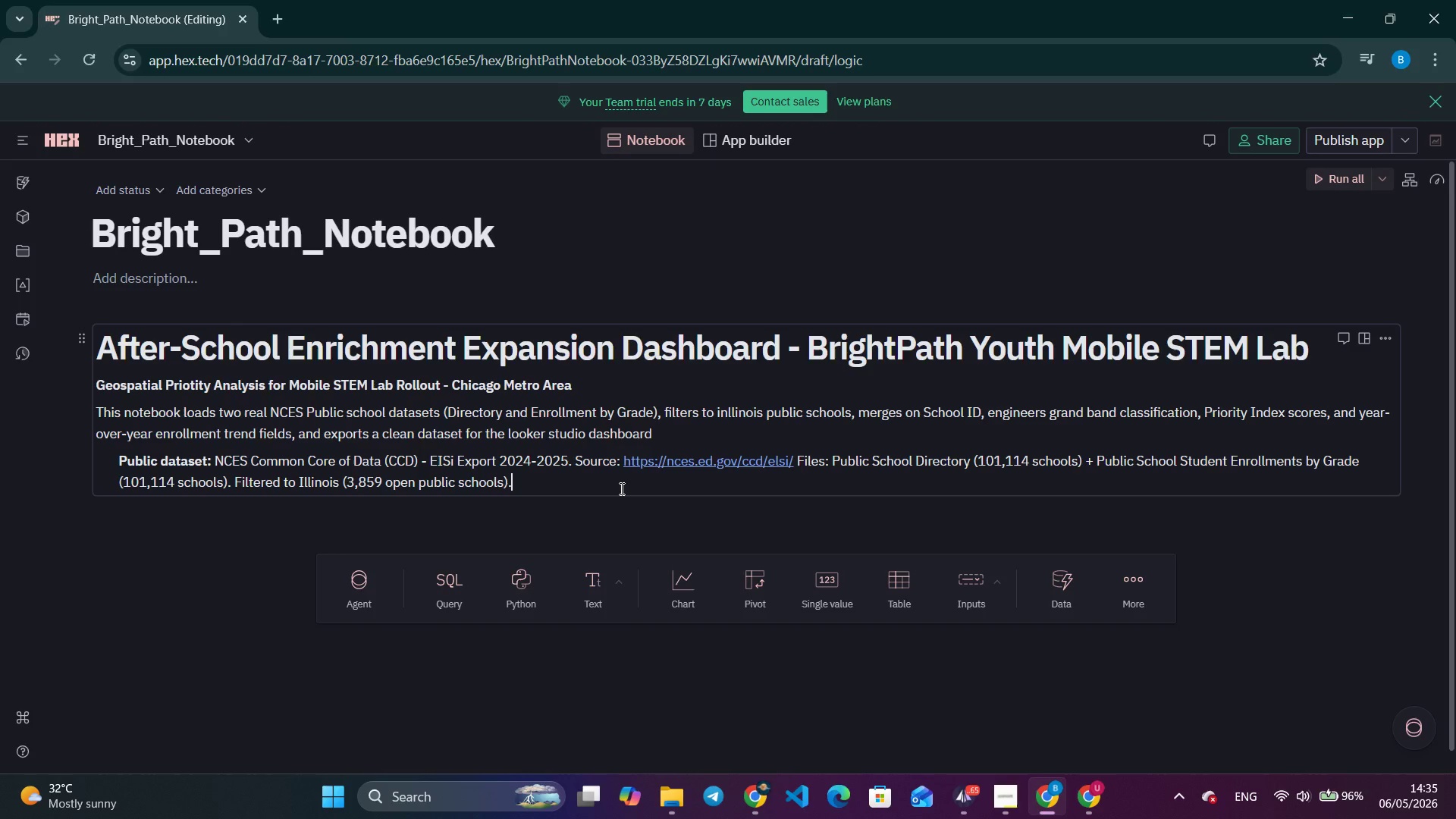 
key(Enter)
 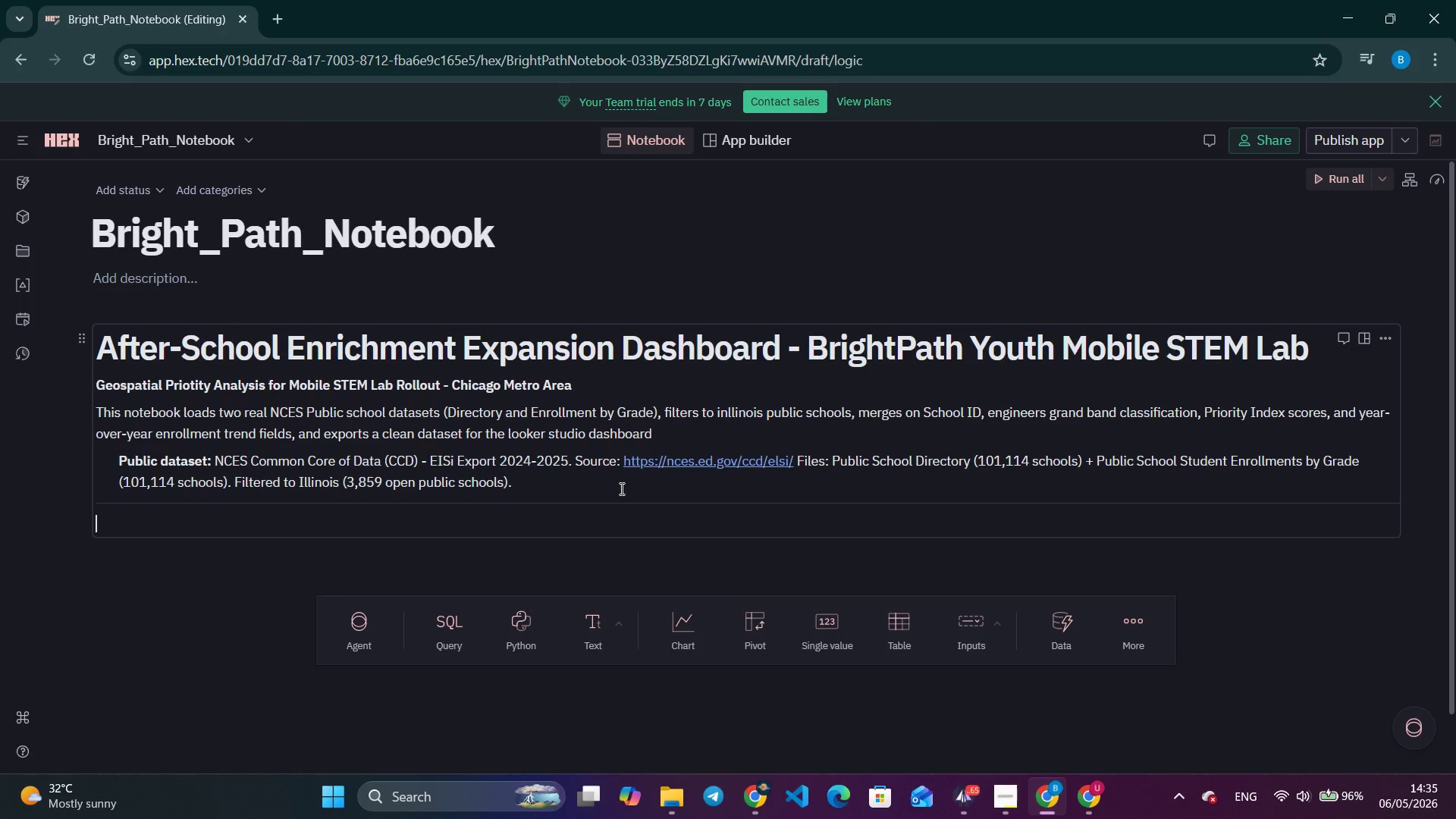 
key(Minus)
 